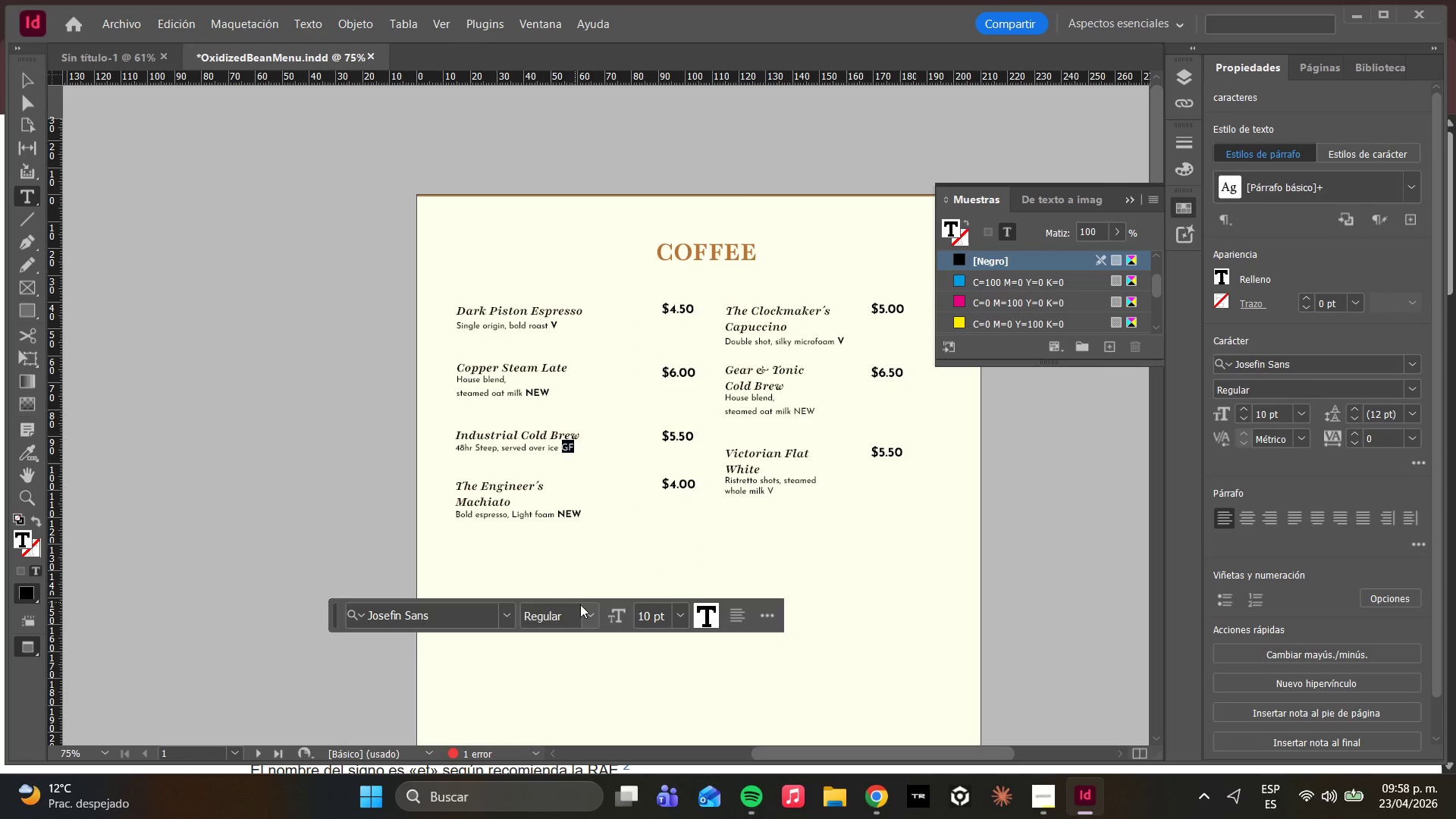 
left_click([592, 613])
 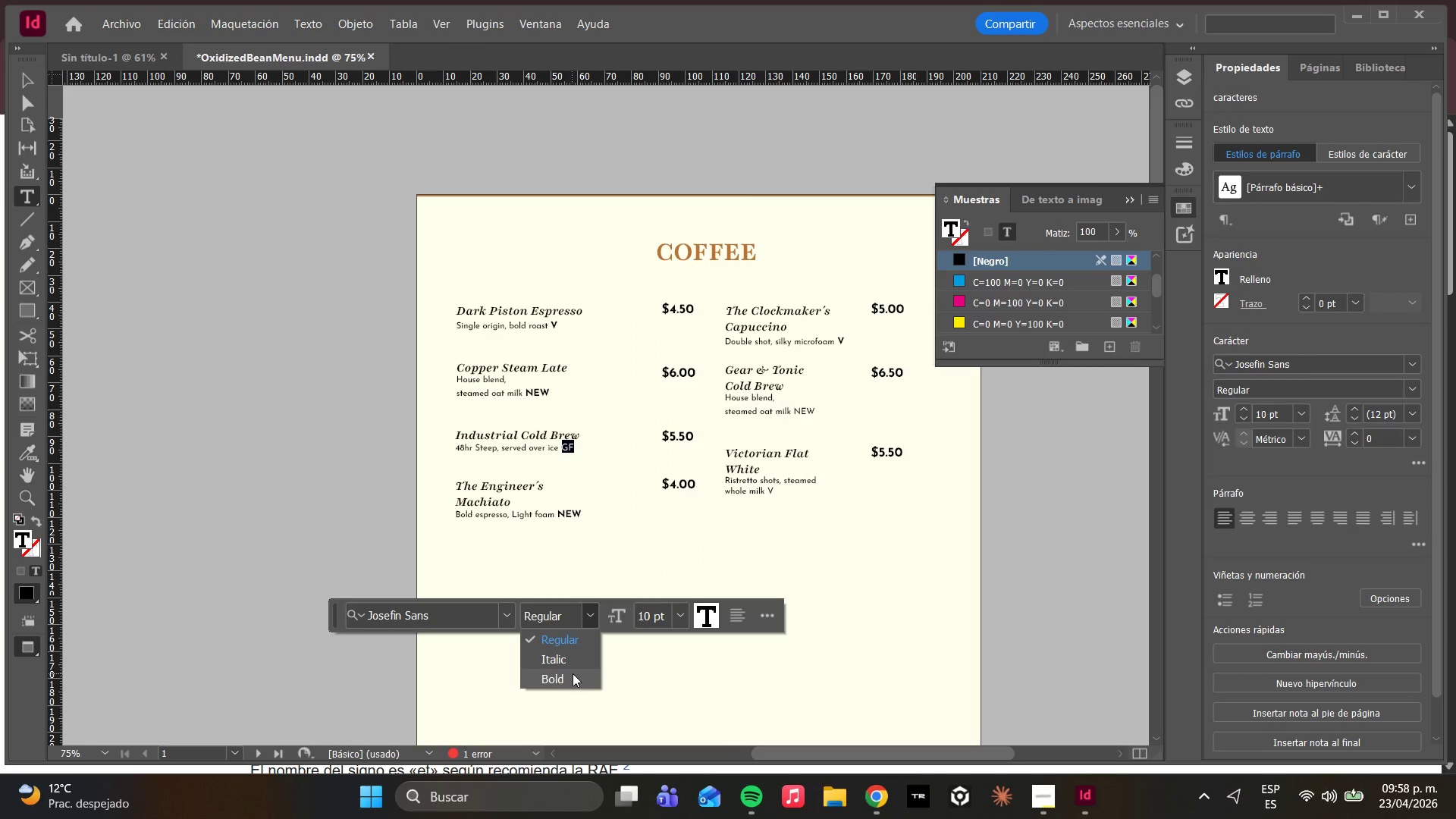 
left_click([573, 673])
 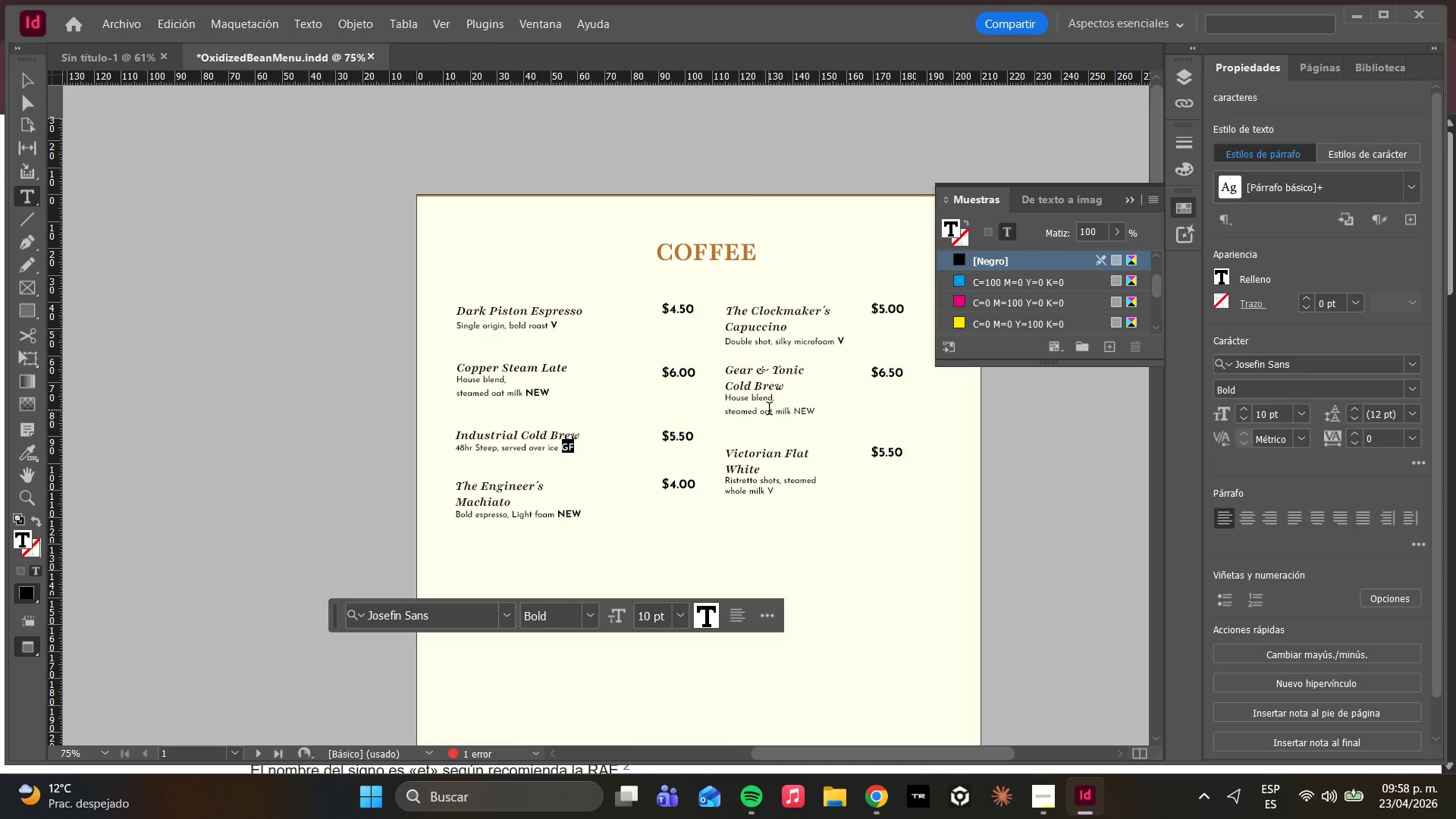 
left_click([769, 410])
 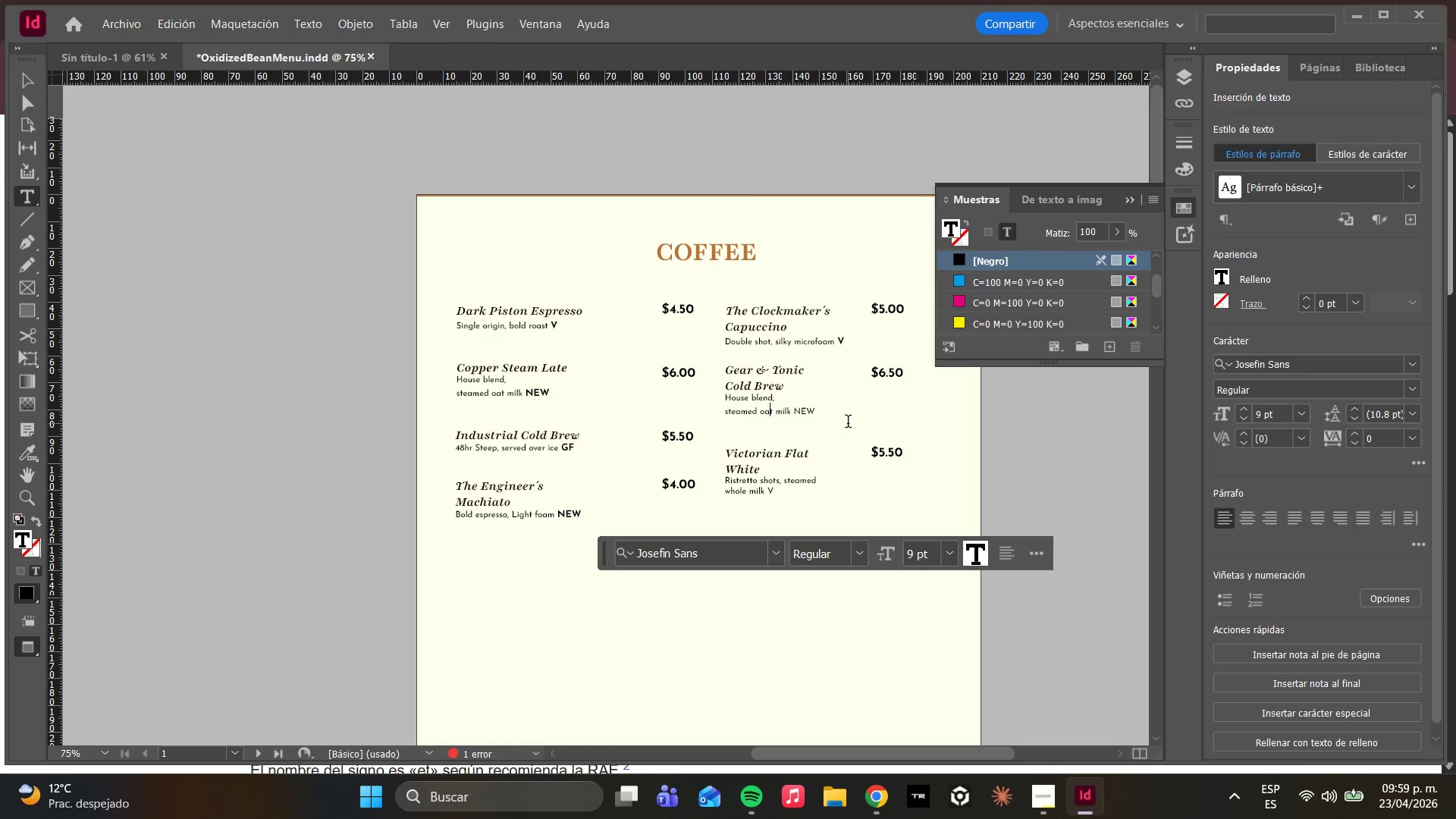 
wait(6.89)
 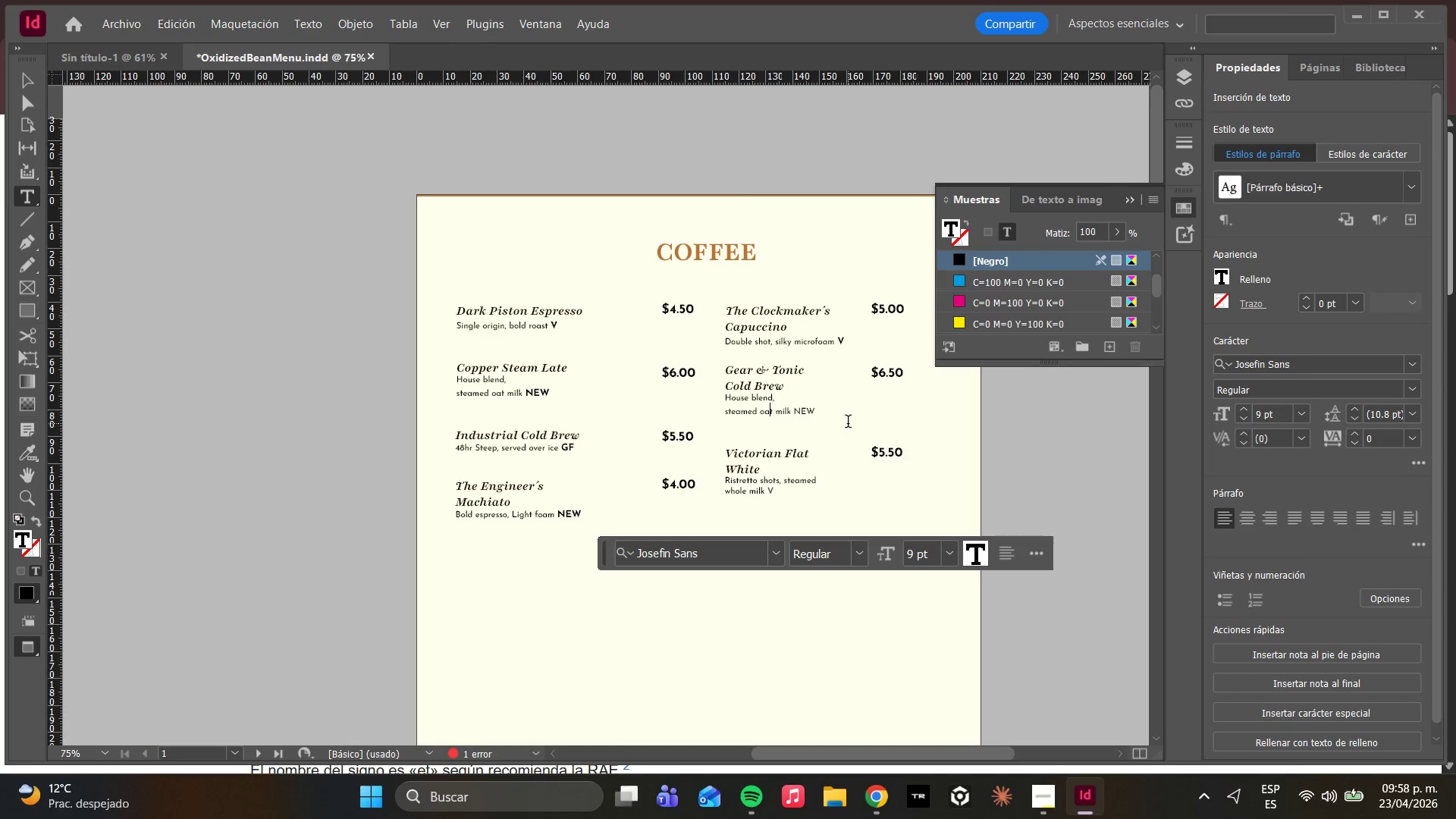 
left_click_drag(start_coordinate=[826, 410], to_coordinate=[721, 401])
 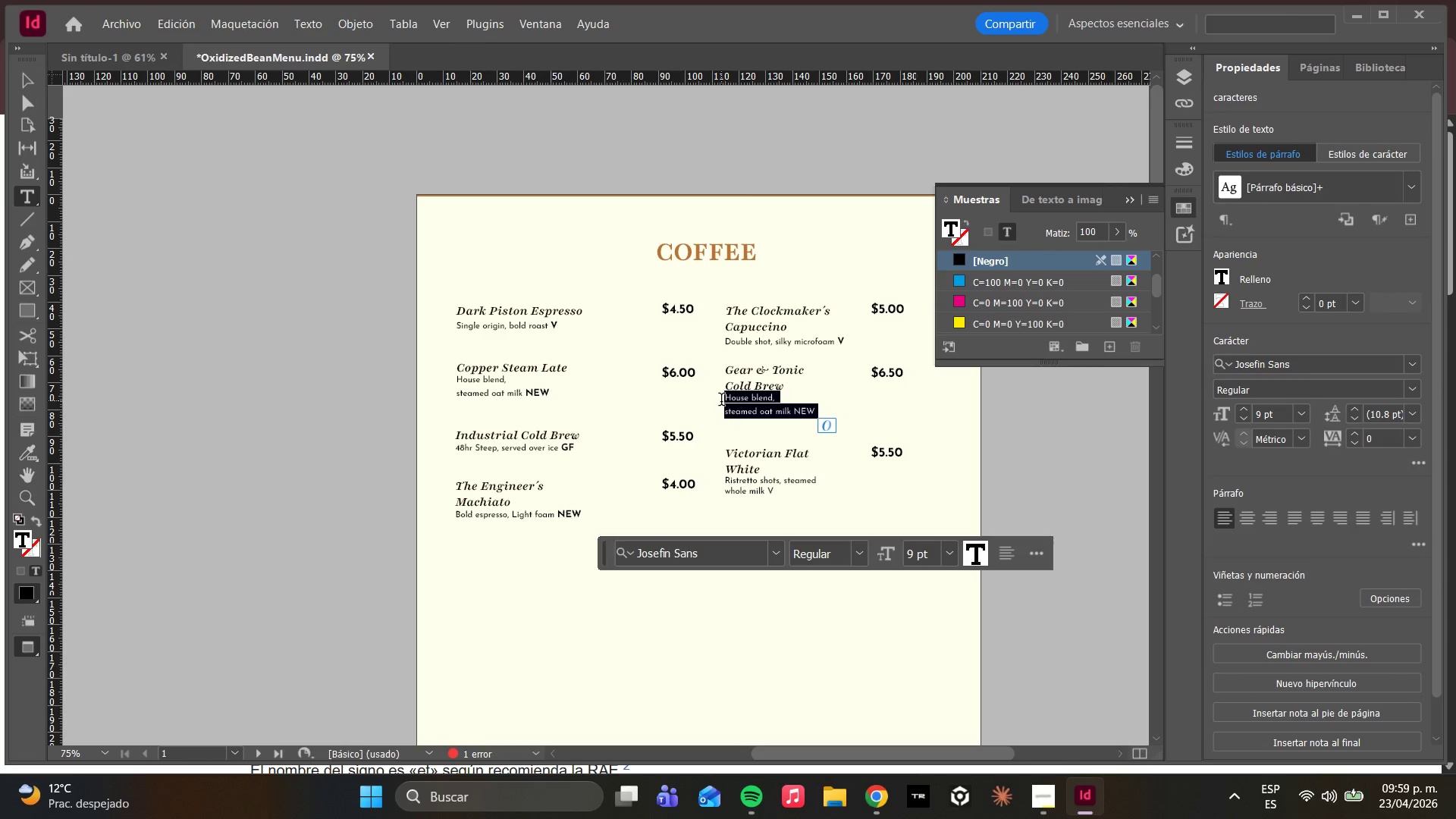 
type(Tonic )
 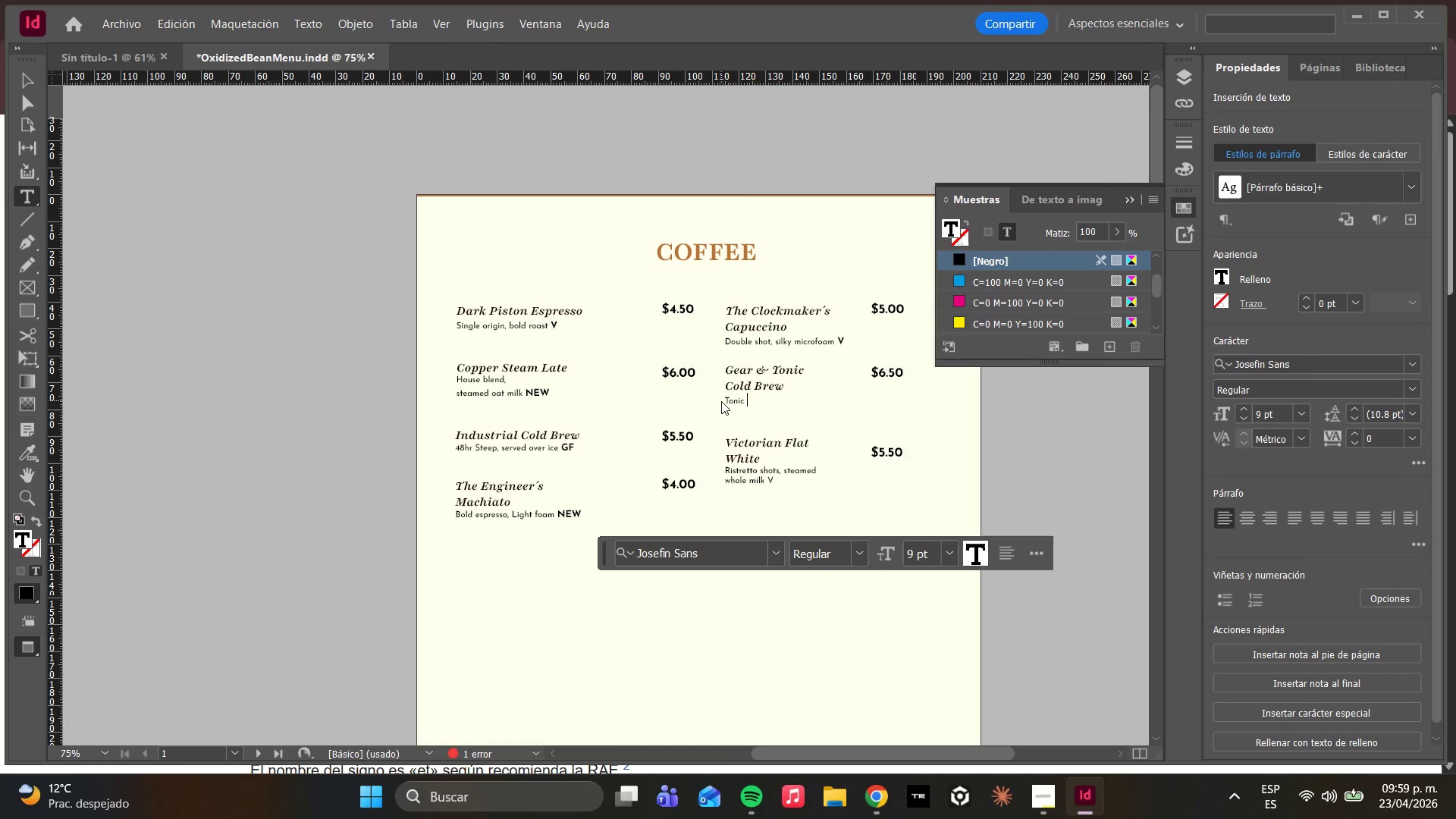 
type(water, orang)
 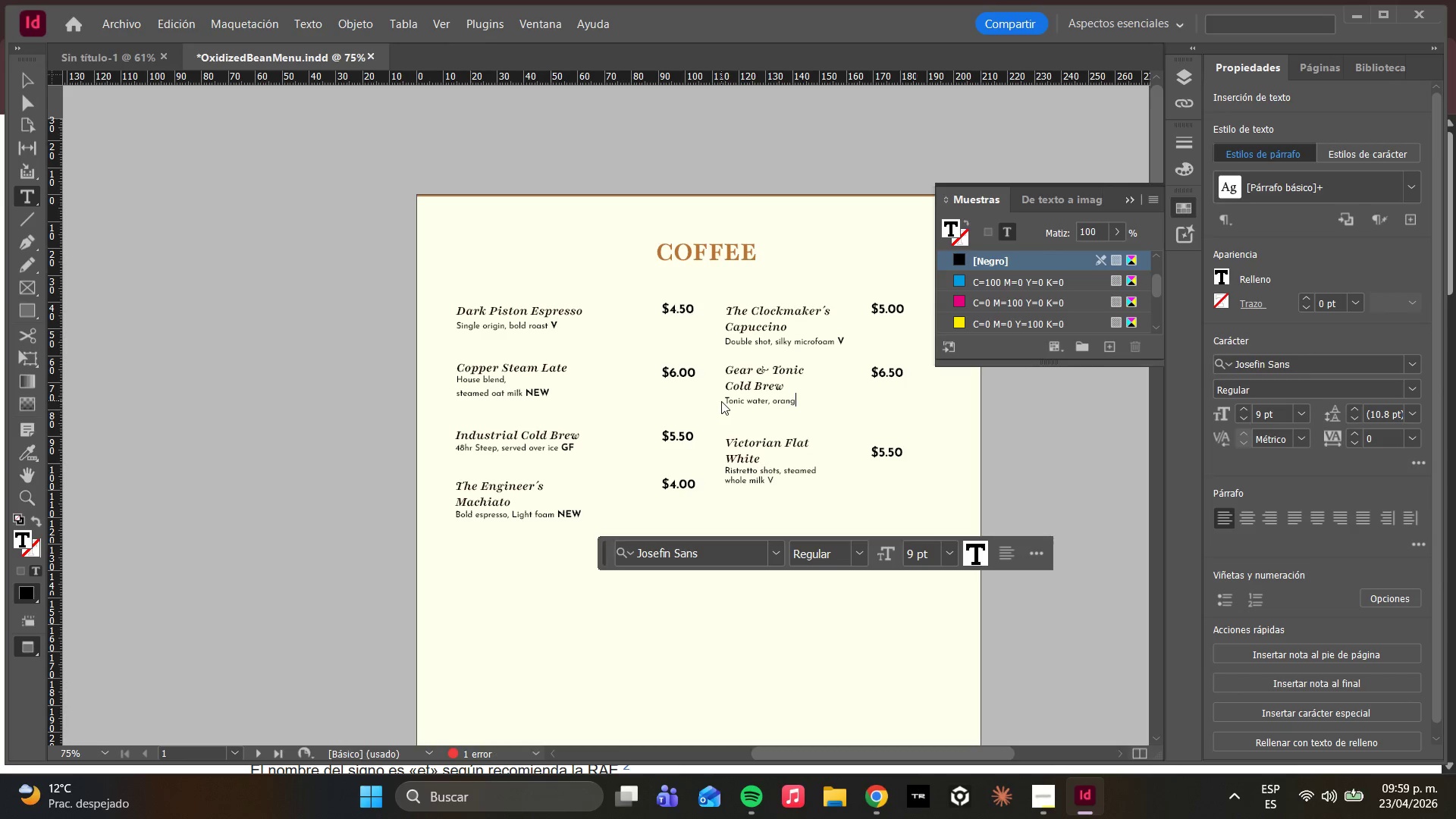 
wait(6.39)
 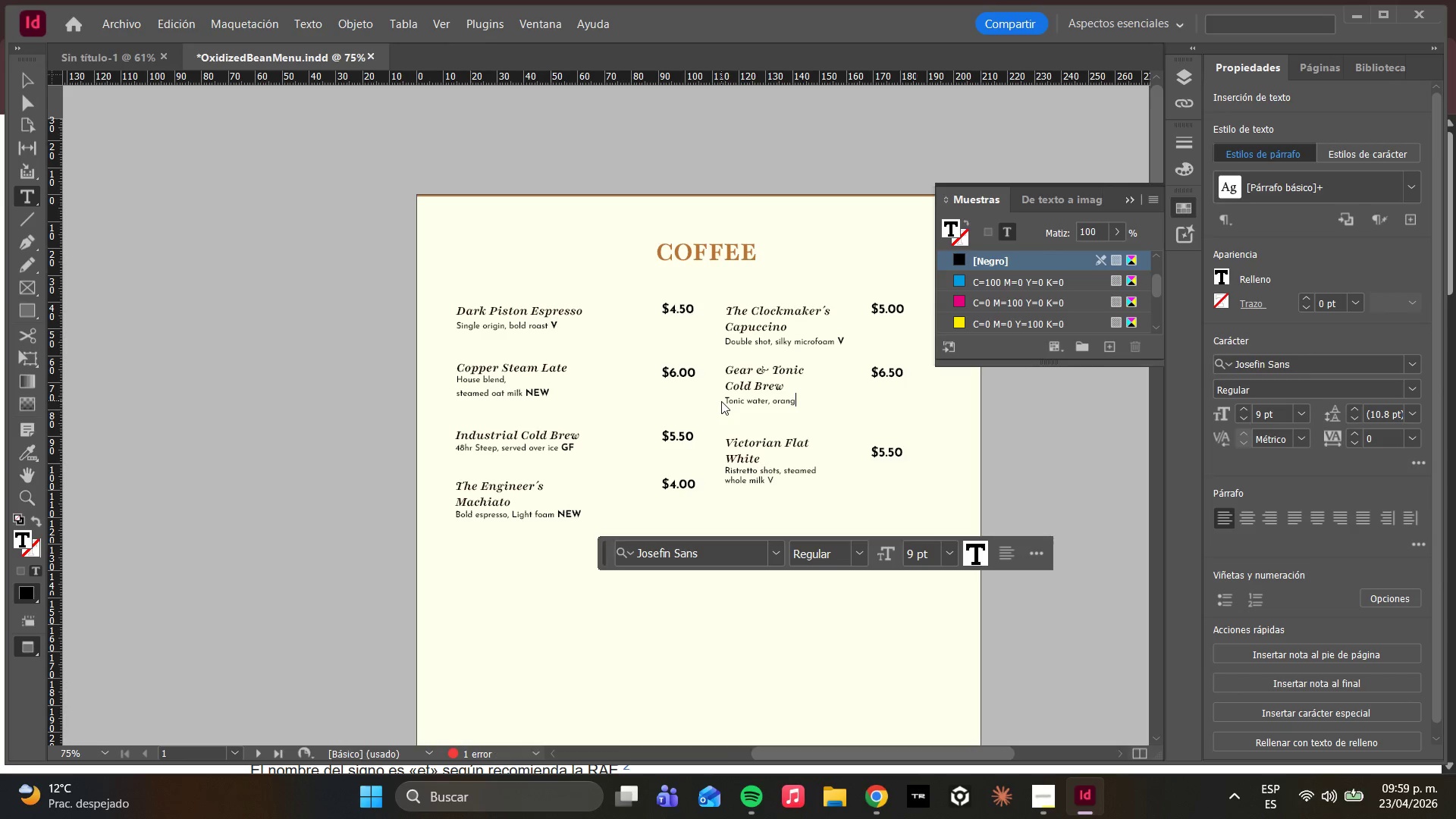 
type(e zest, ice GF)
 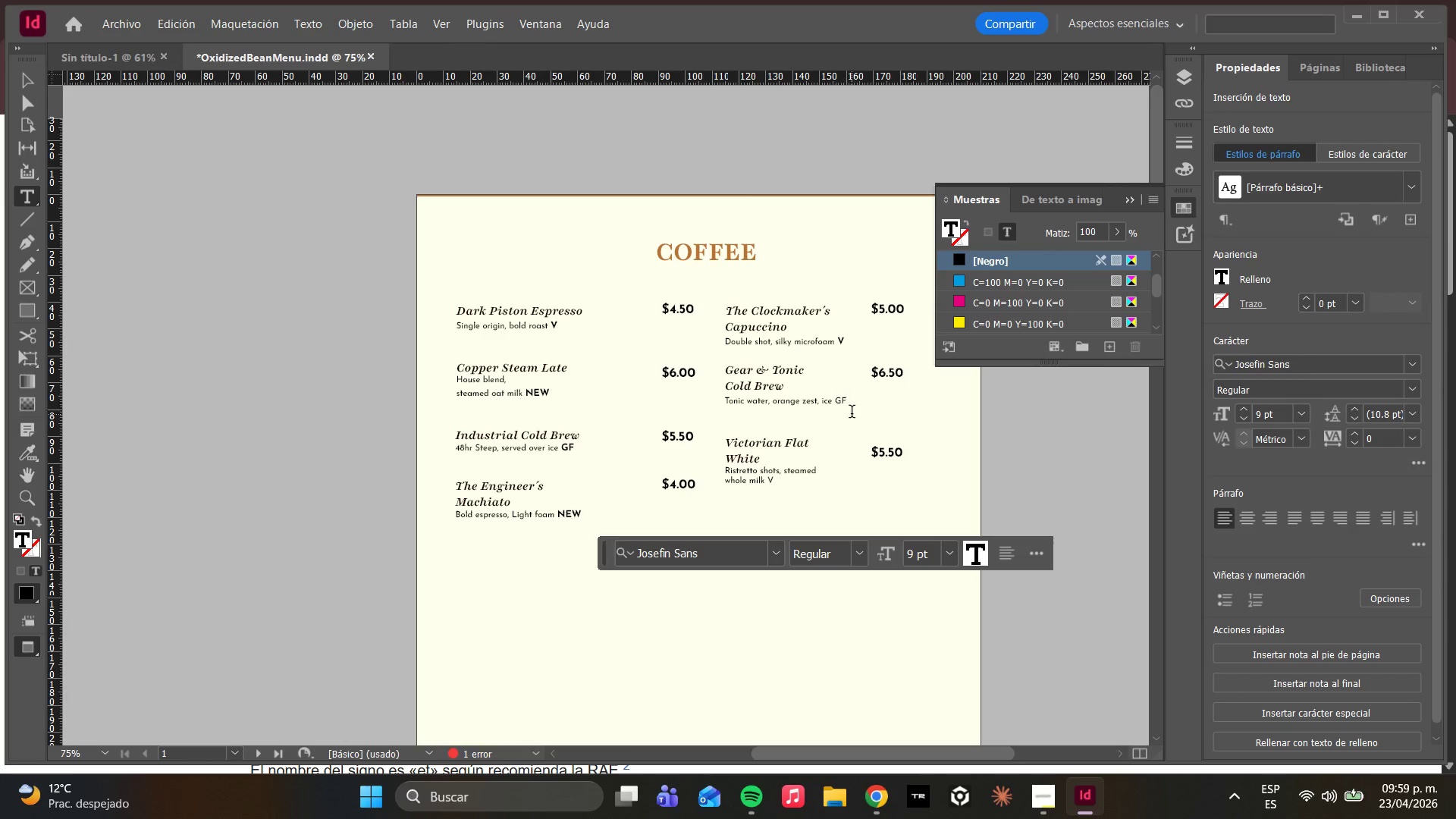 
left_click([893, 414])
 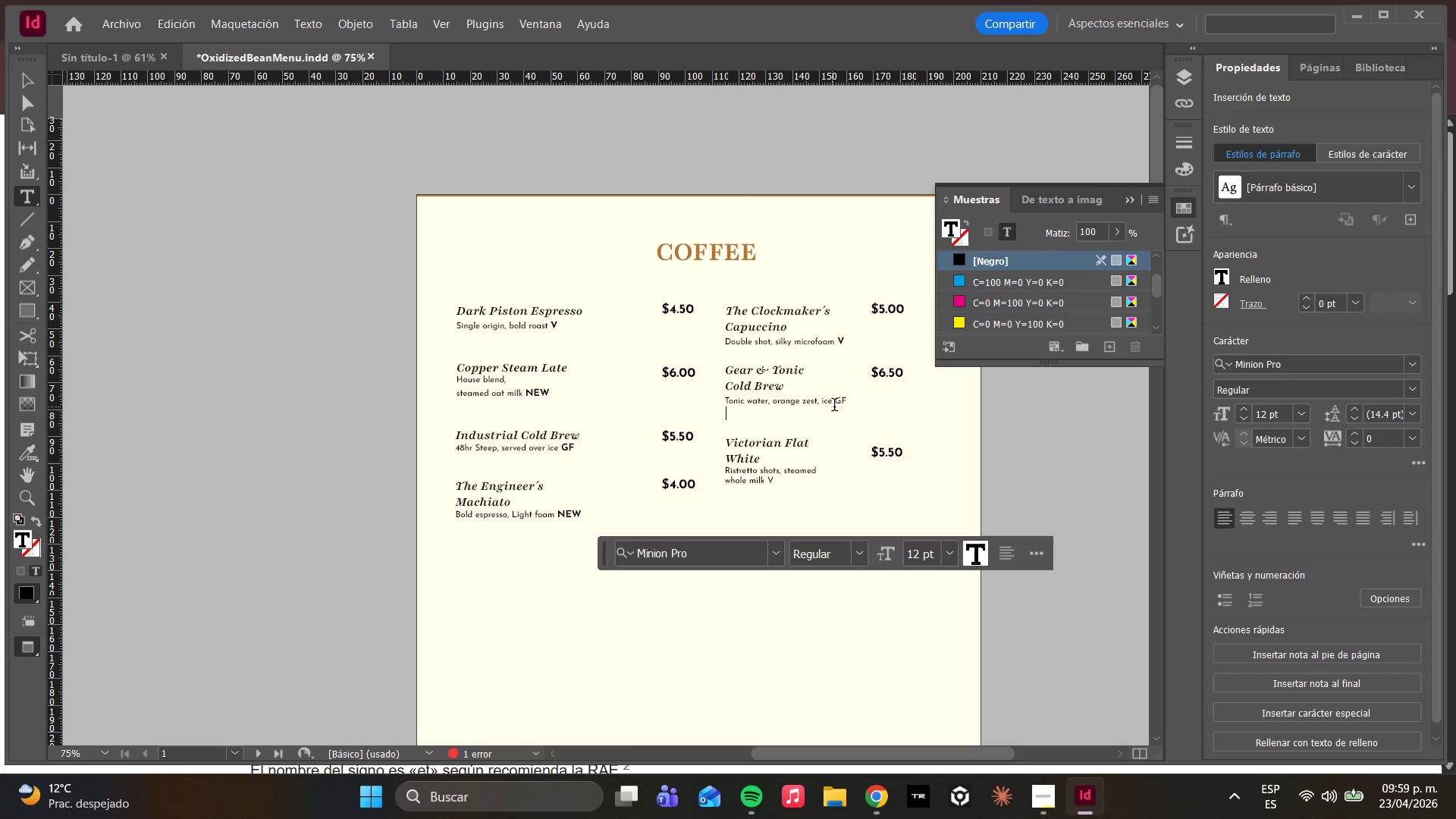 
left_click([842, 404])
 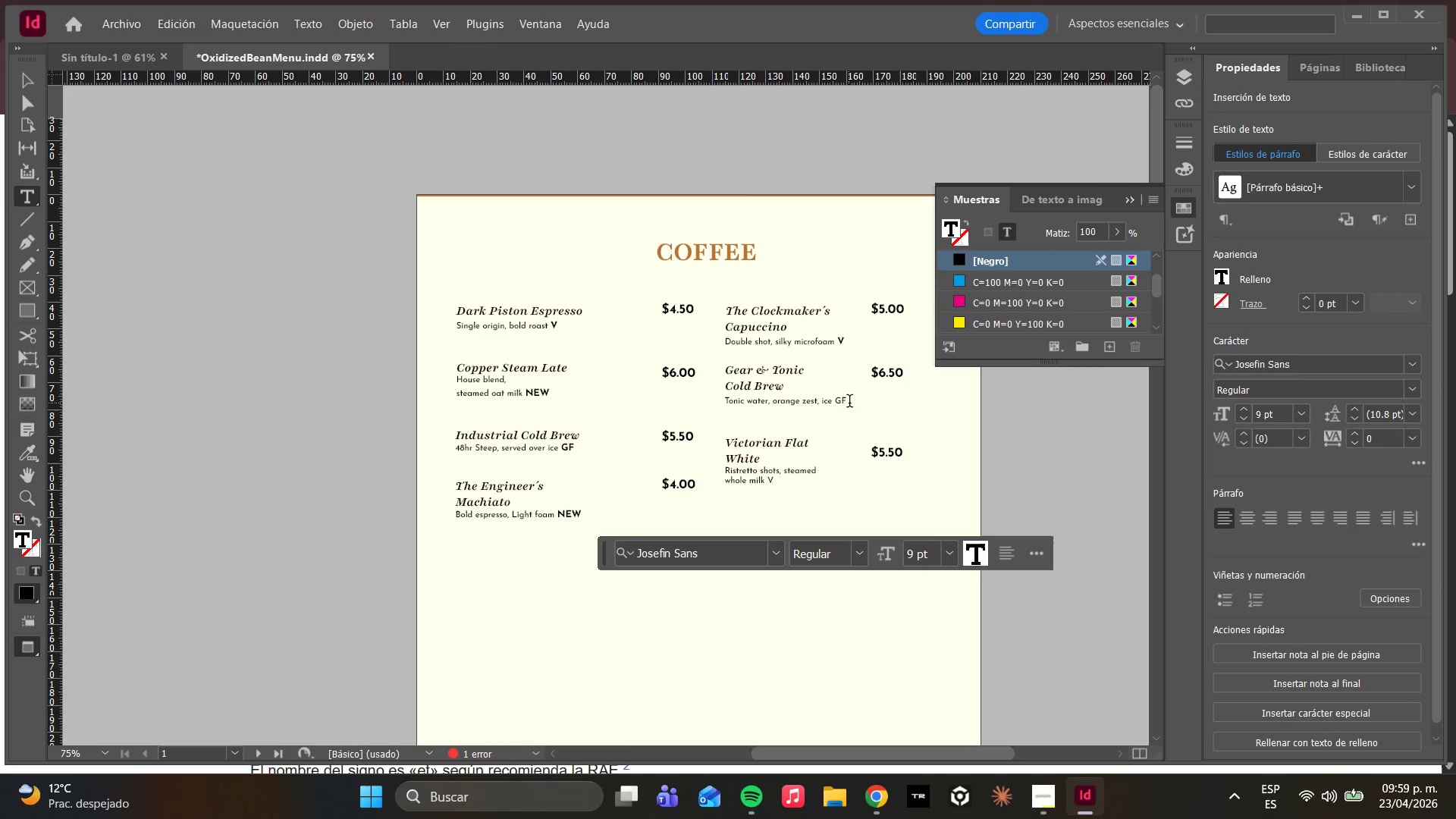 
left_click([849, 403])
 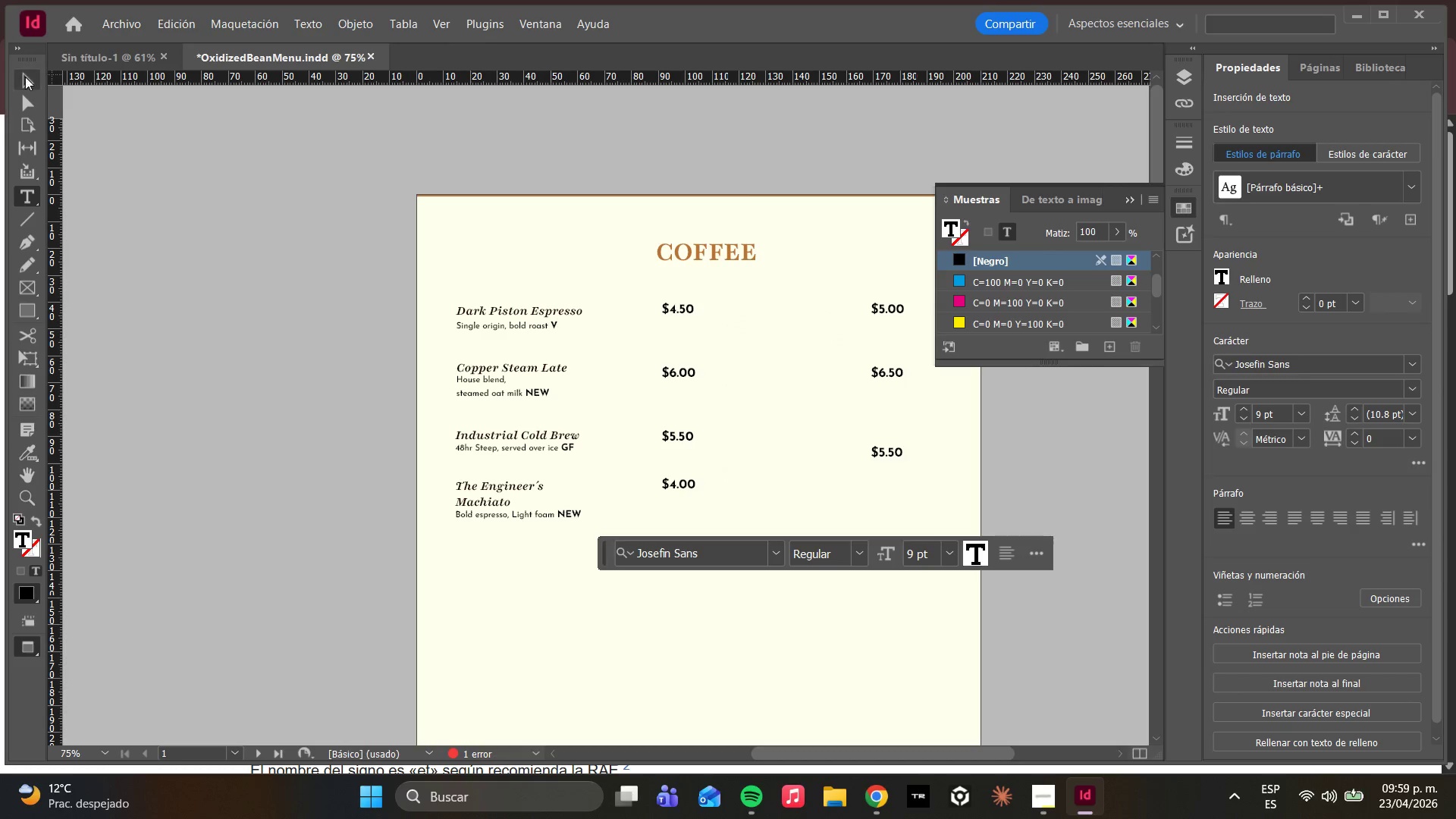 
left_click_drag(start_coordinate=[31, 95], to_coordinate=[38, 94])
 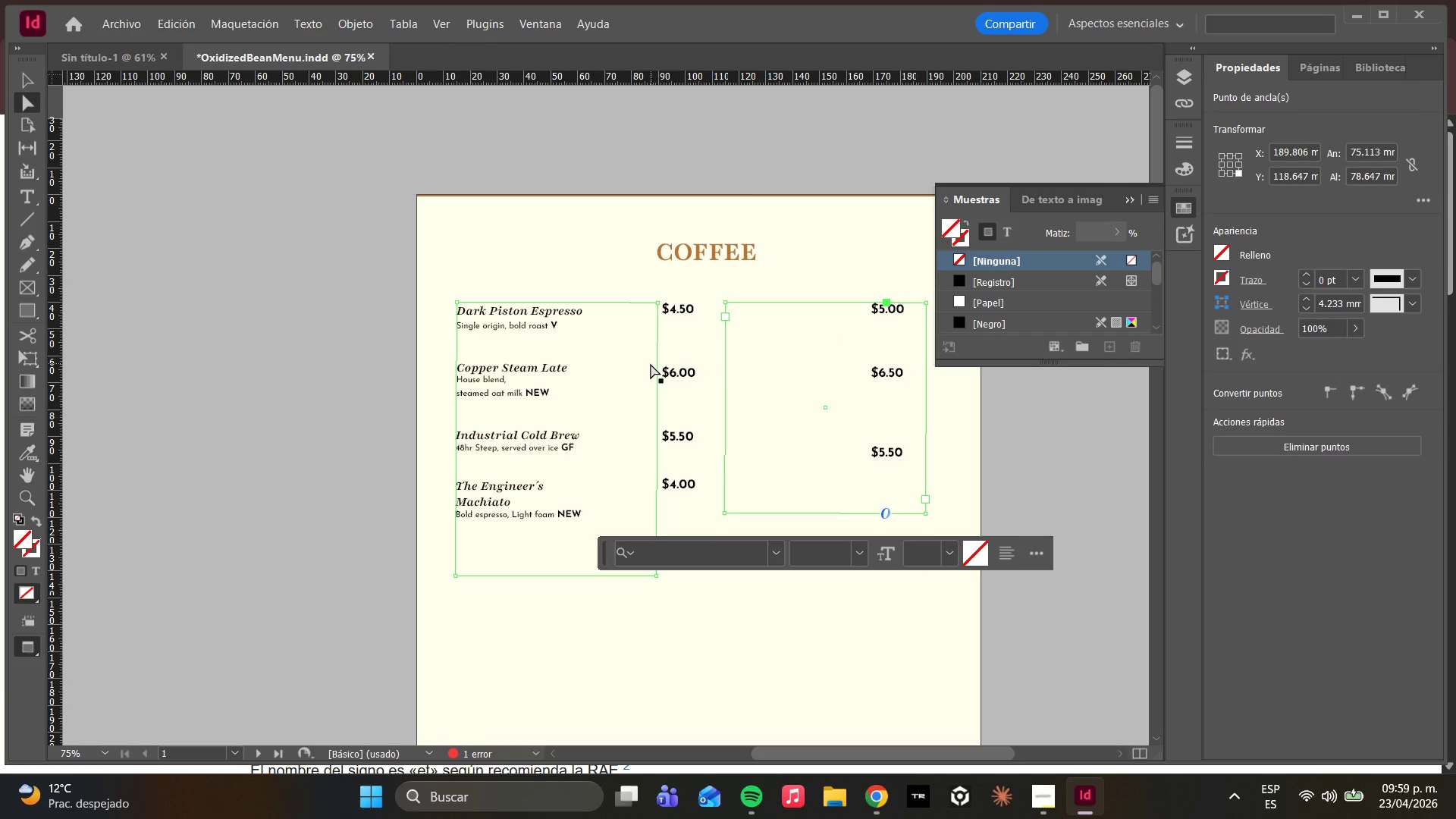 
key(Control+Z)
 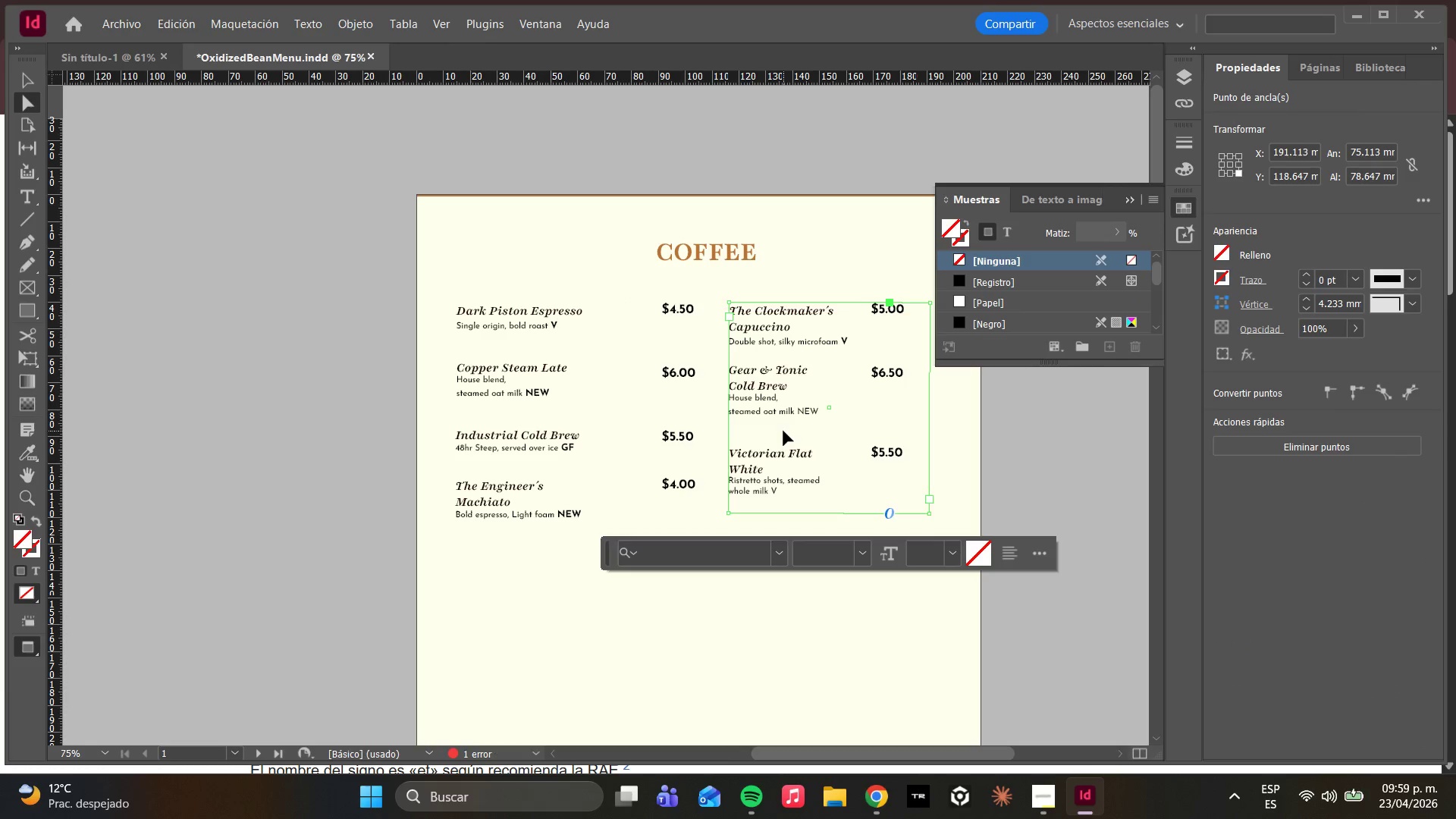 
key(Control+Z)
 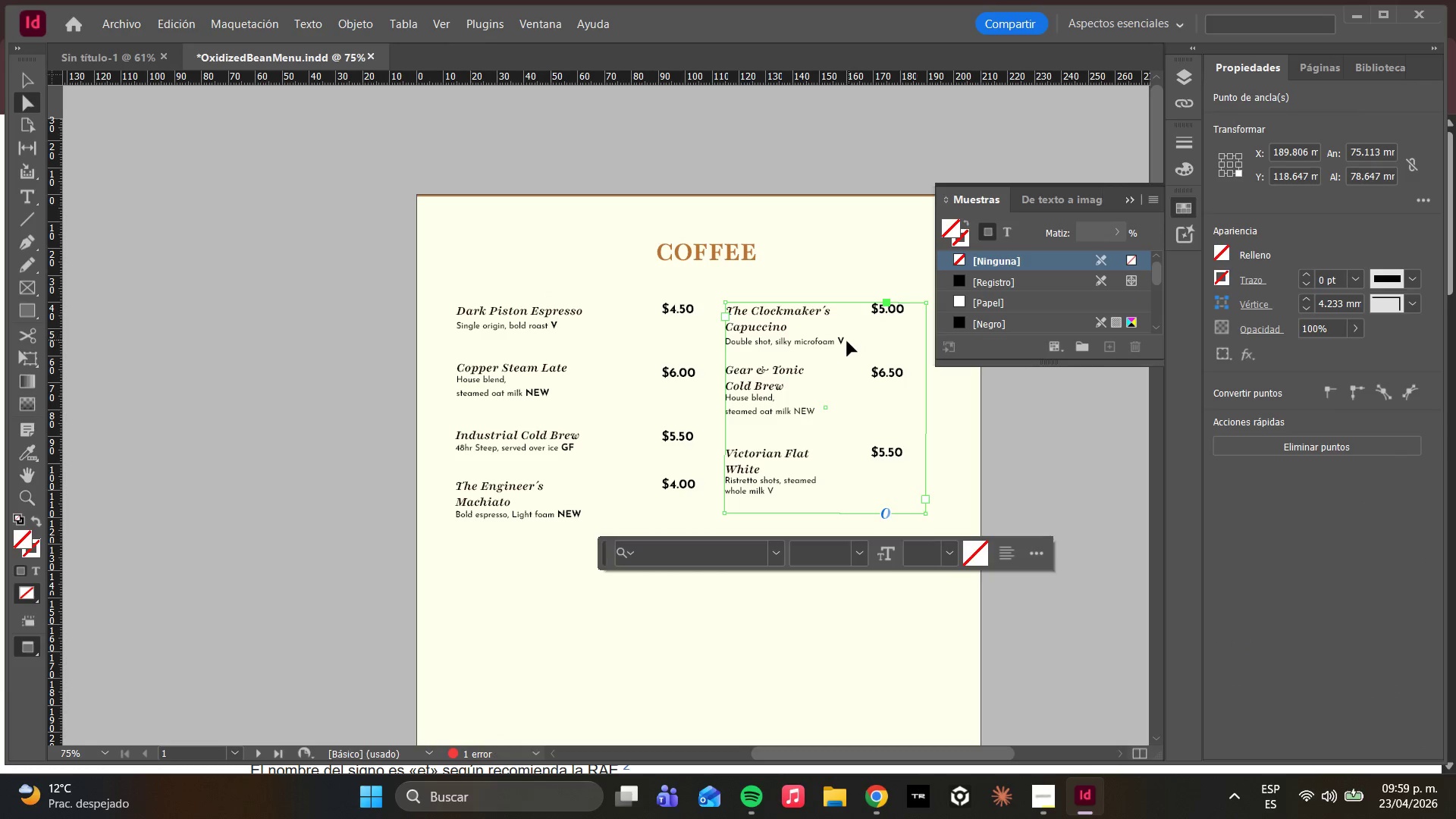 
left_click([845, 387])
 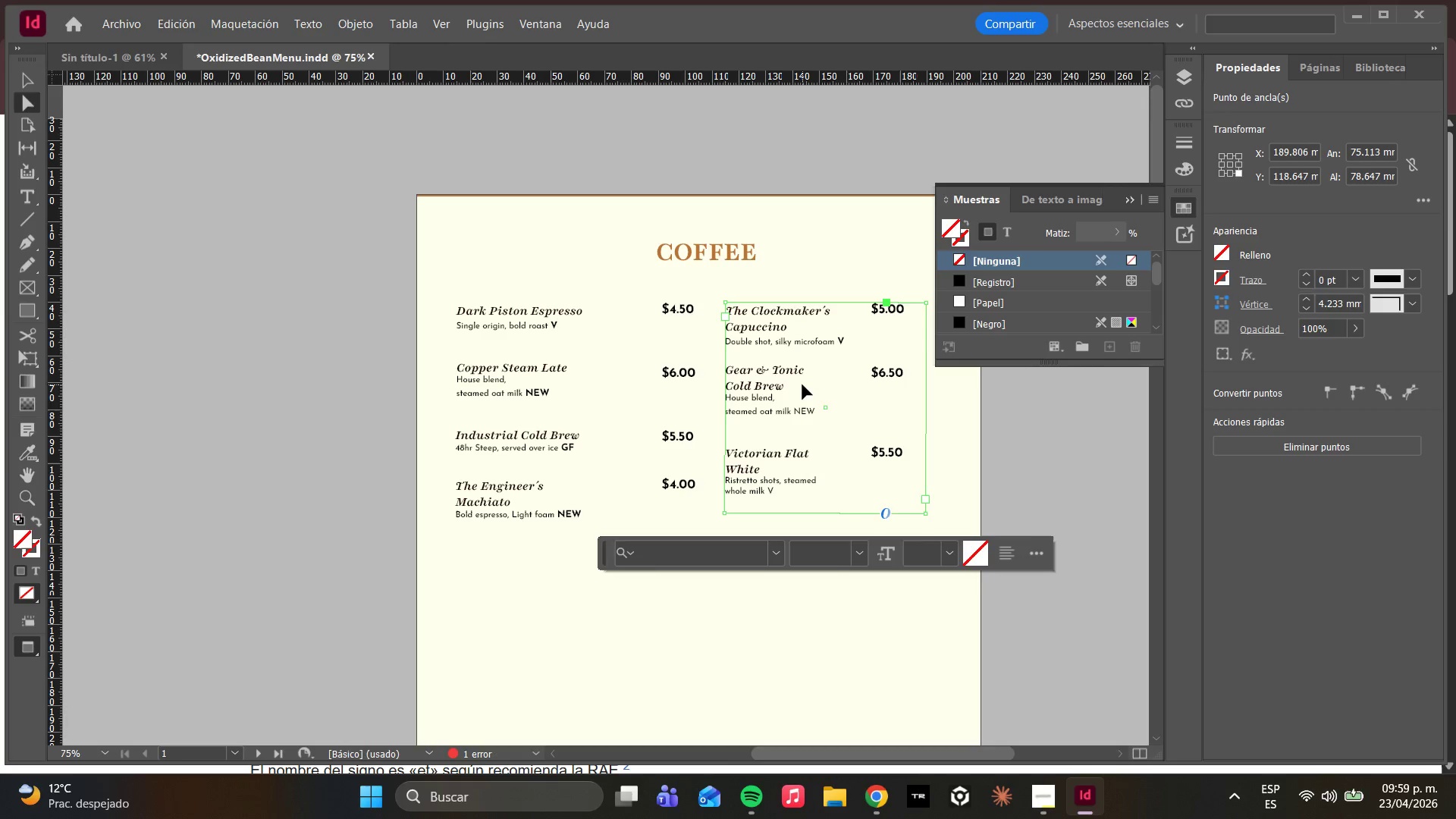 
double_click([802, 384])
 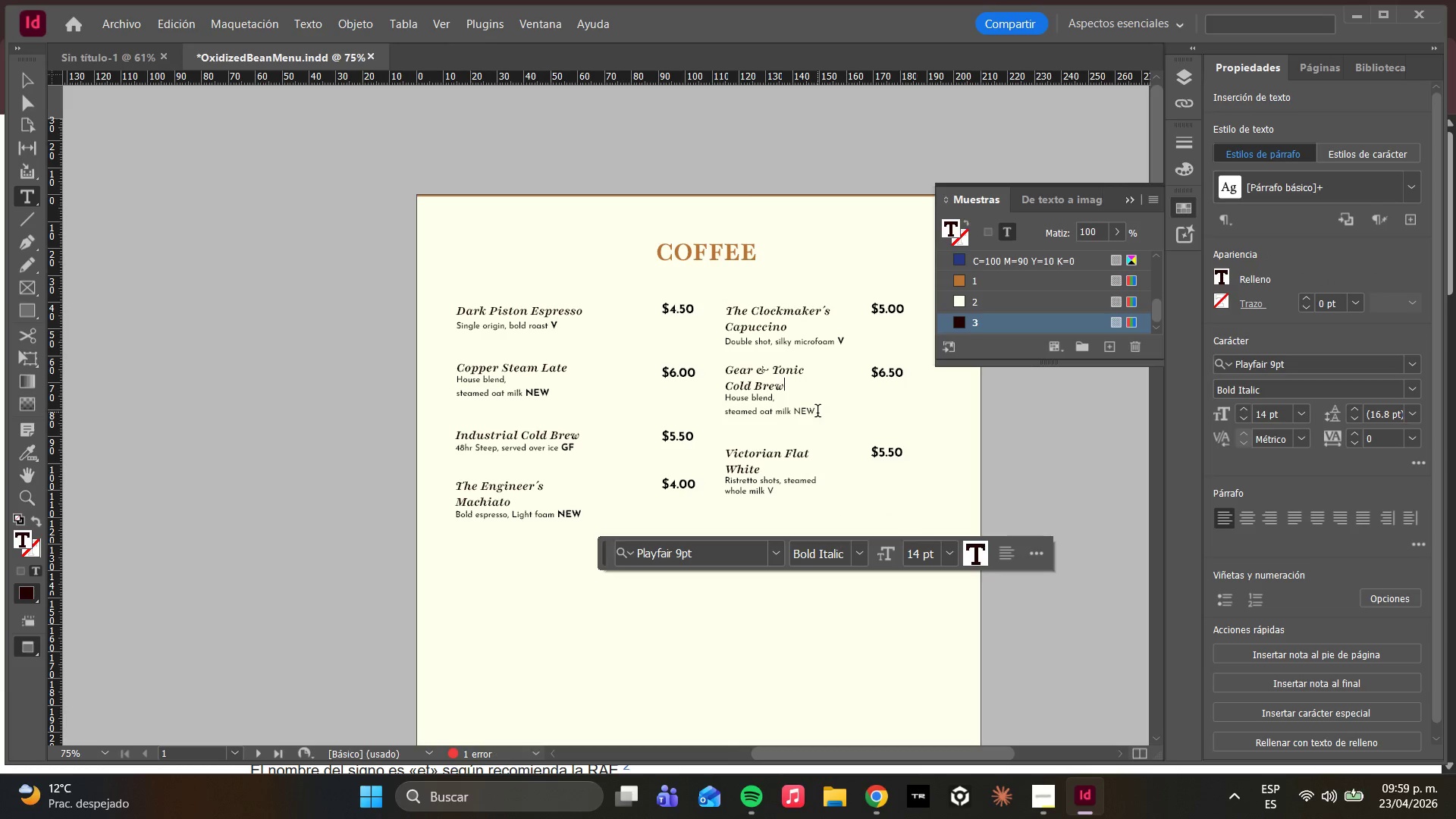 
left_click_drag(start_coordinate=[820, 414], to_coordinate=[720, 403])
 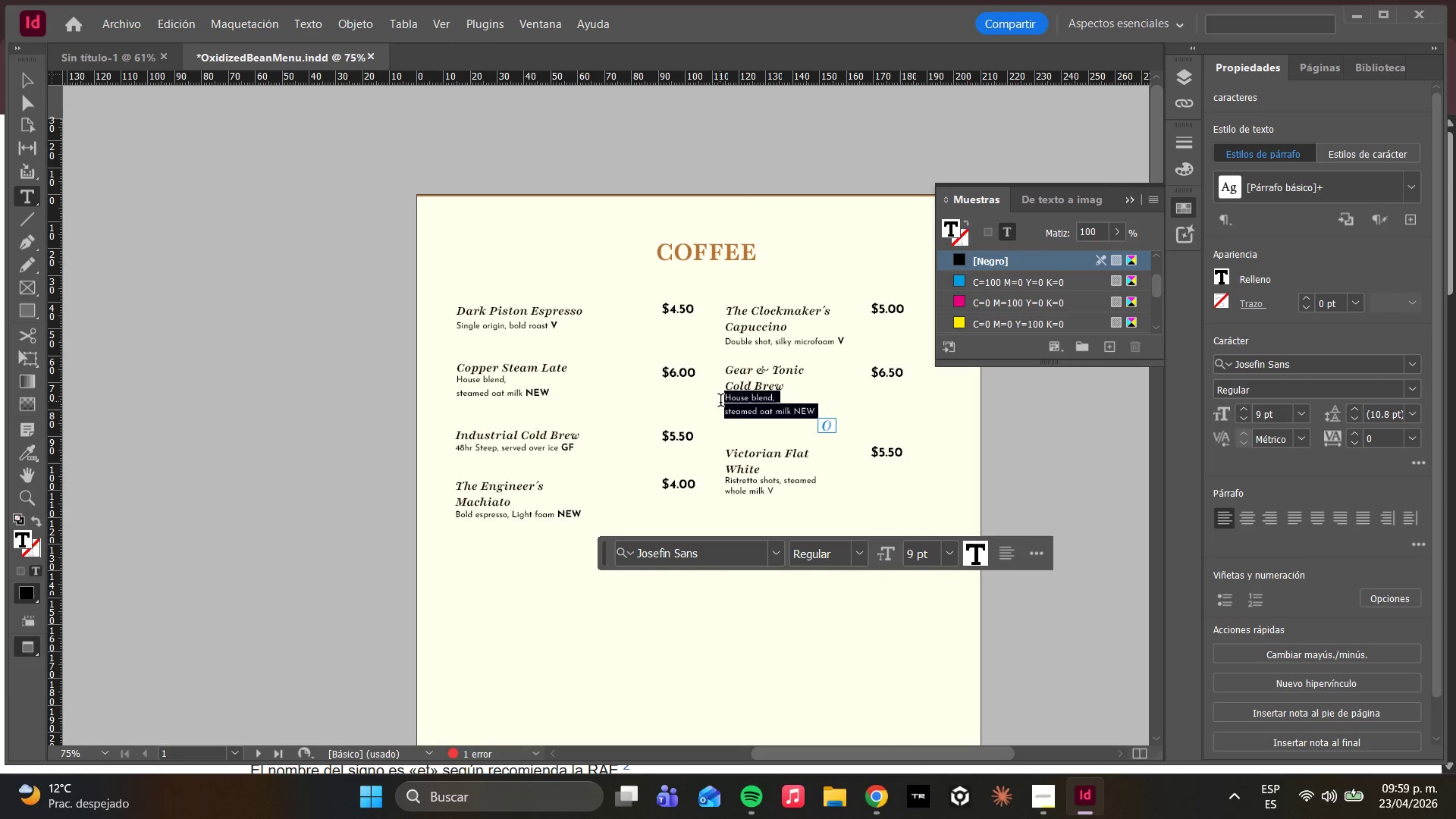 
key(CapsLock)
 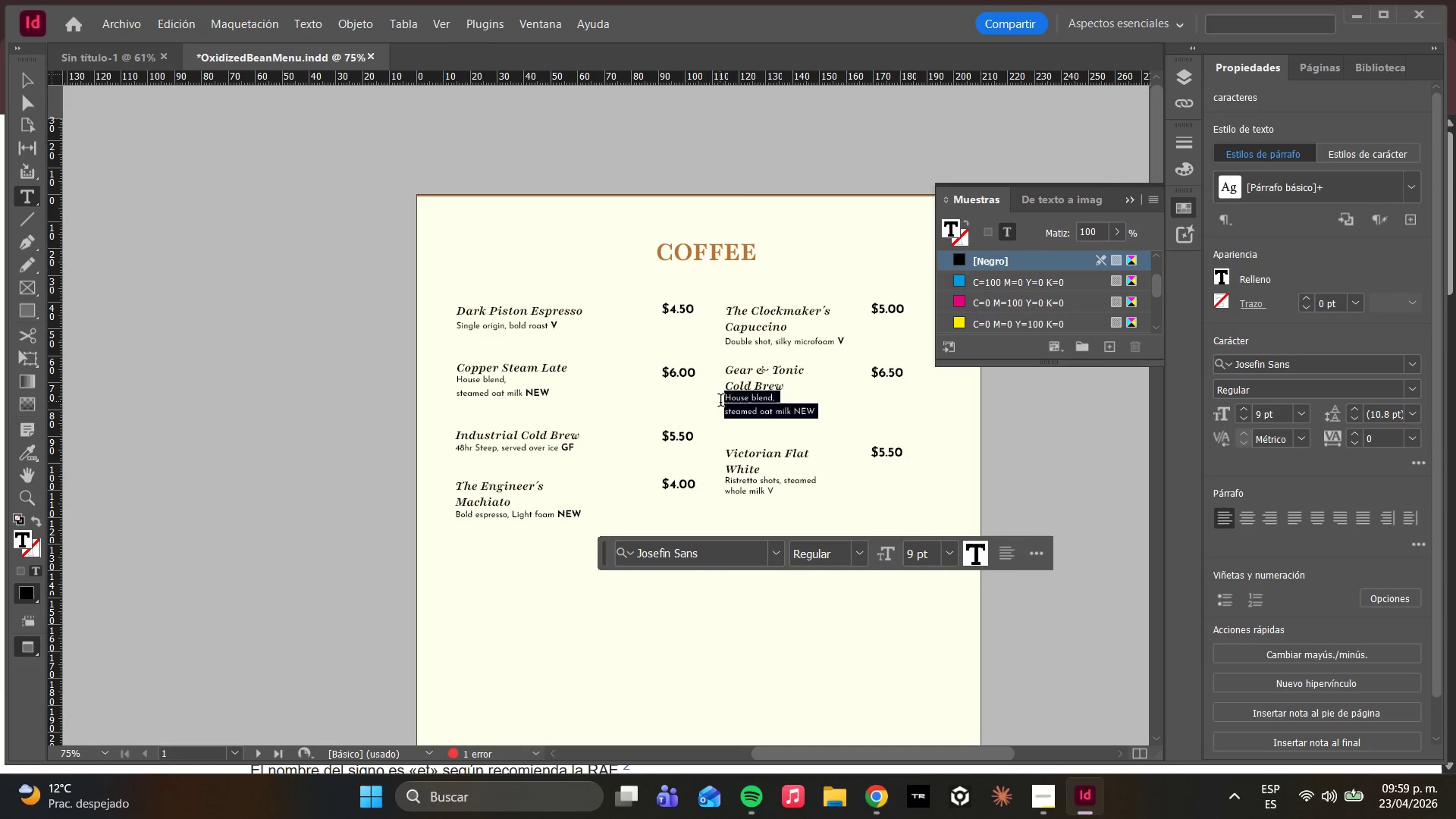 
key(CapsLock)
 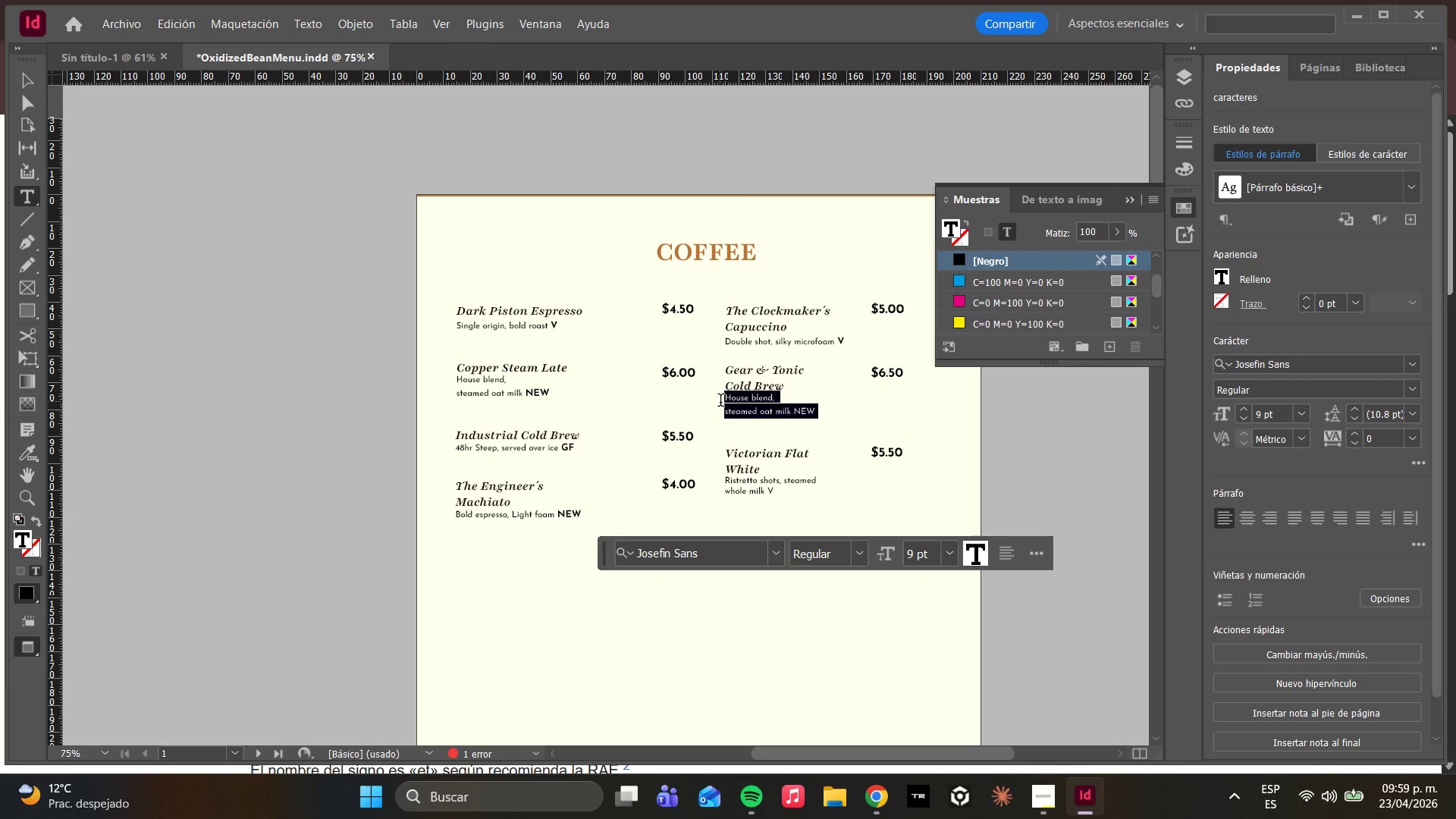 
type(Tonic water, orange zest )
key(Backspace)
key(Backspace)
type(, ice GF)
 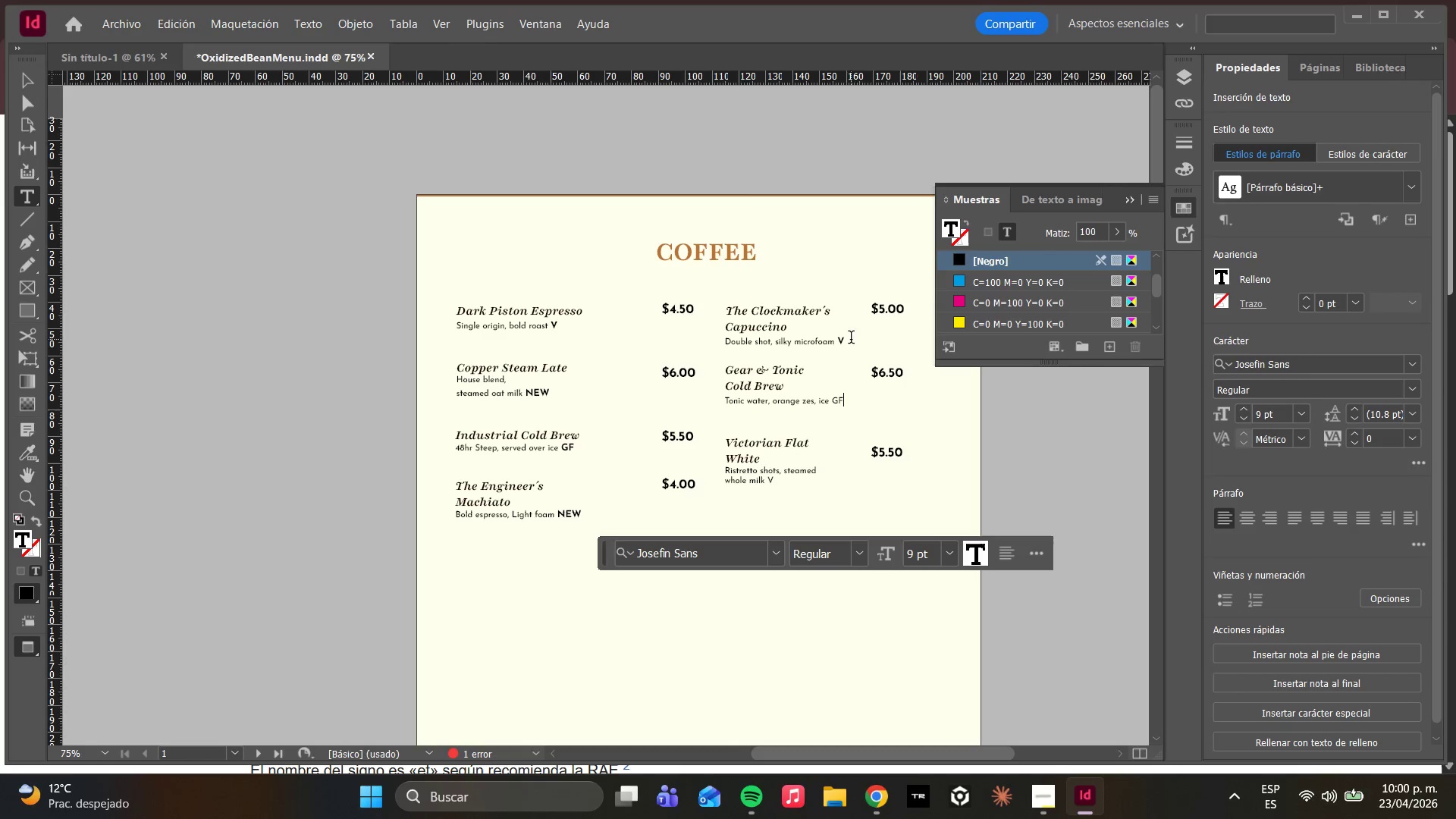 
left_click([794, 437])
 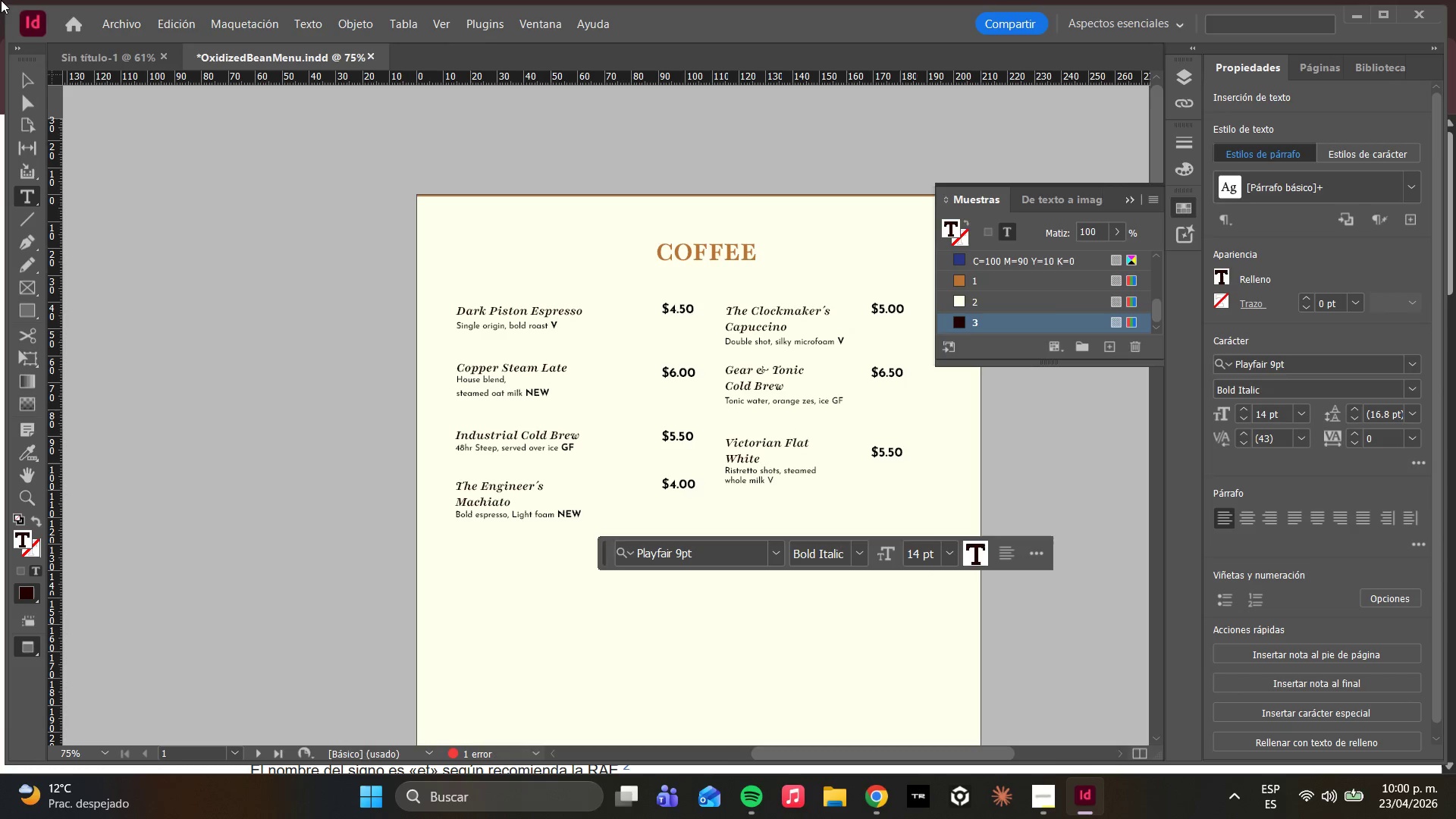 
left_click([36, 96])
 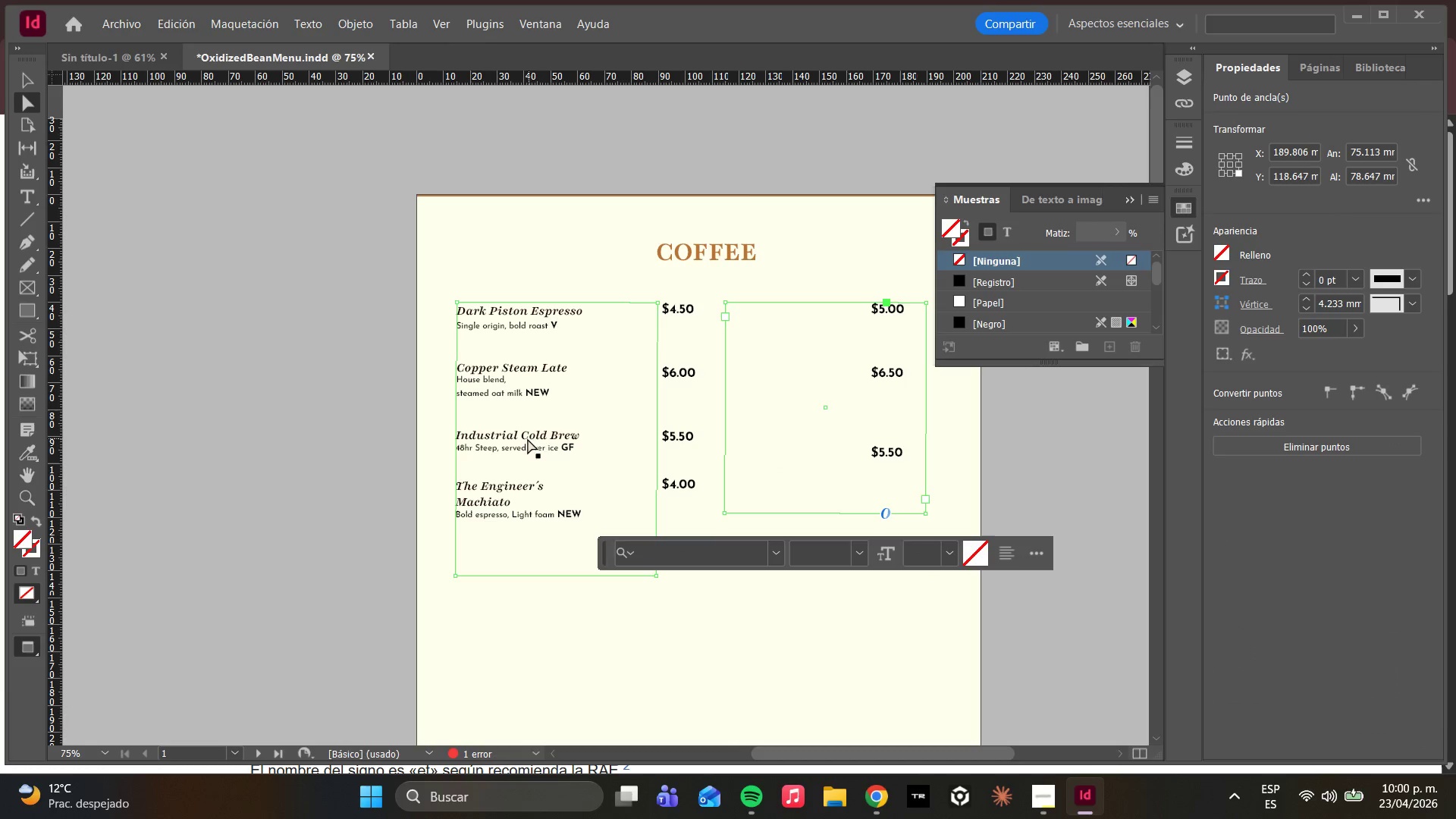 
left_click([600, 443])
 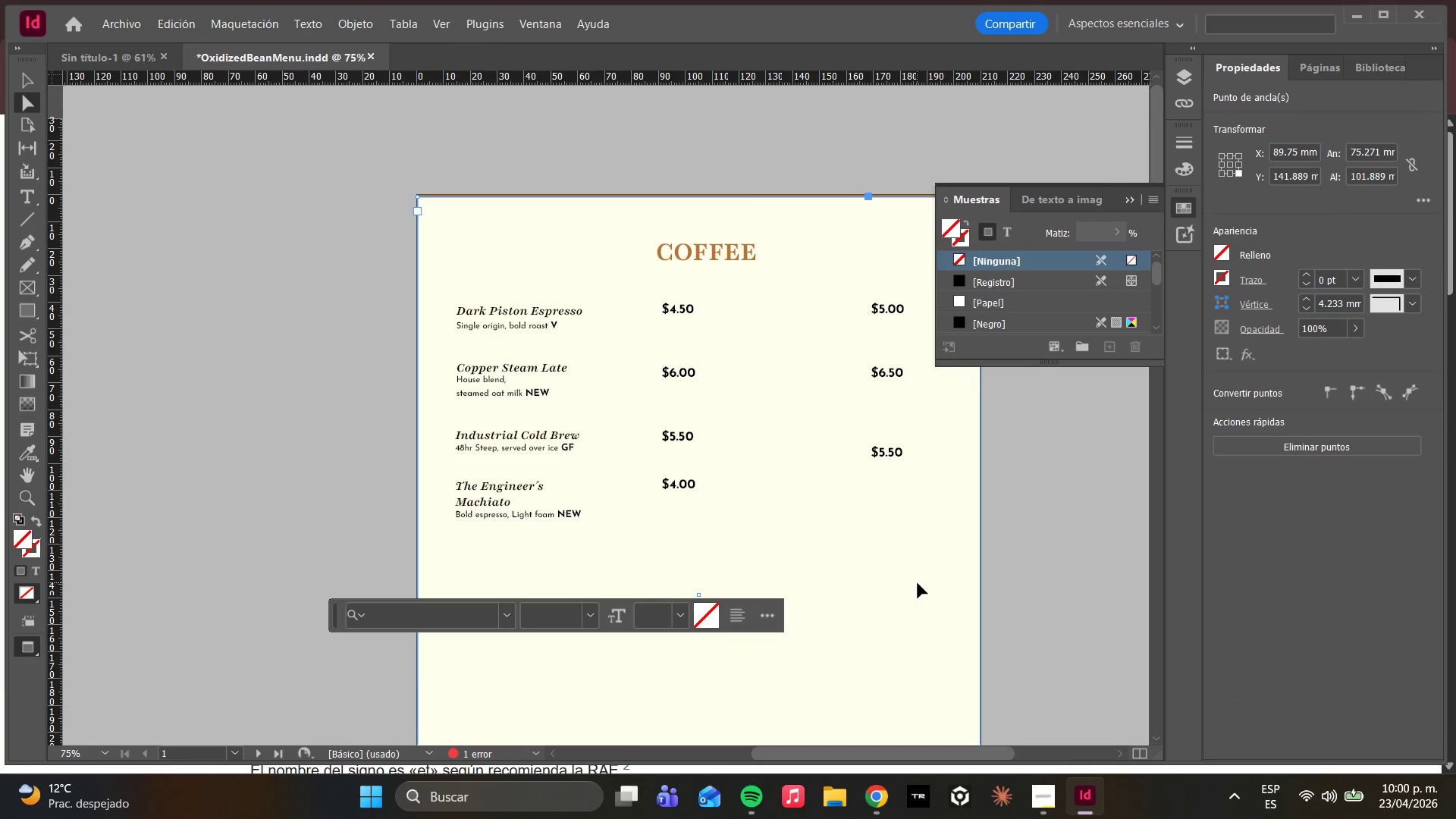 
double_click([849, 468])
 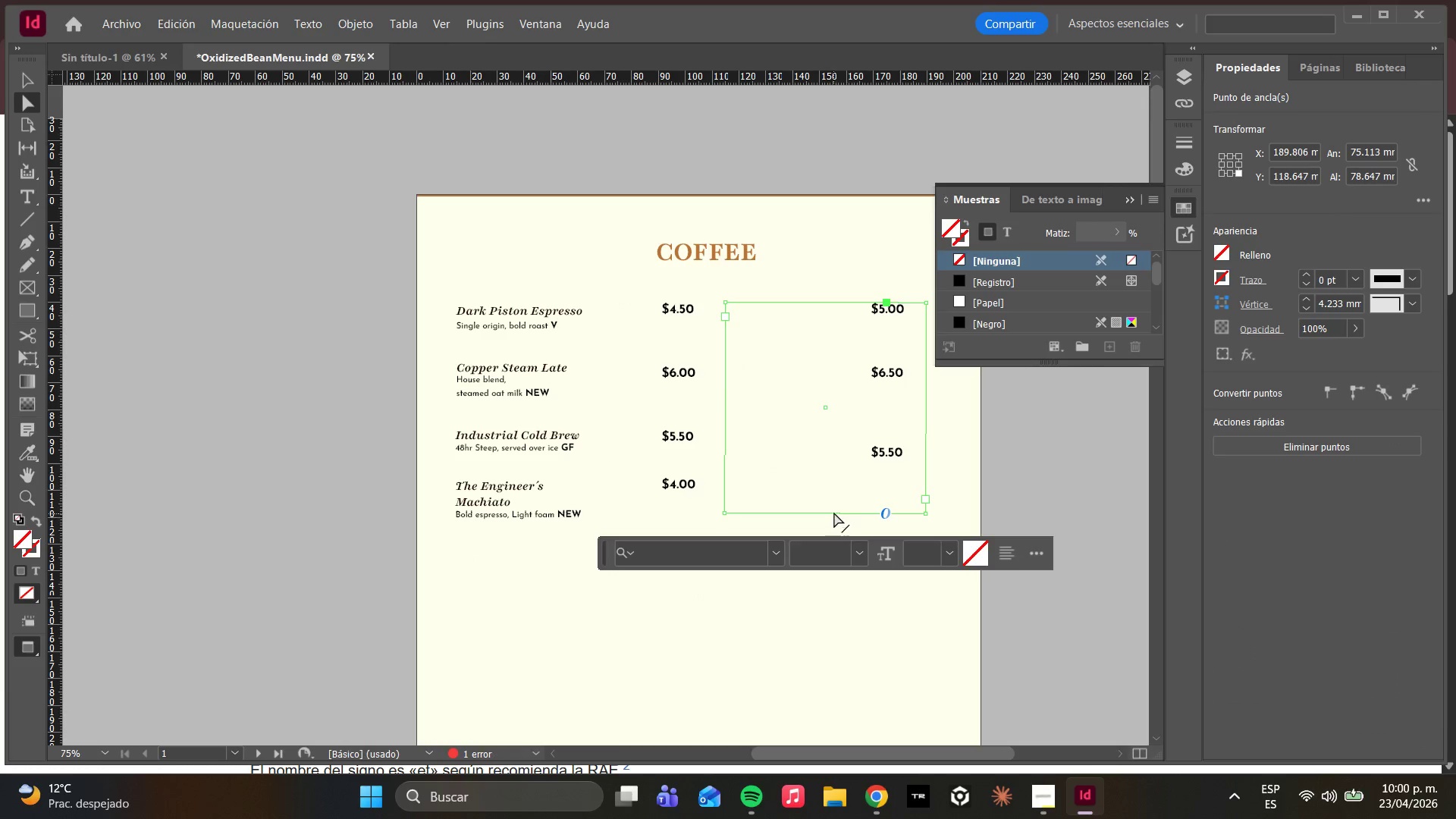 
left_click_drag(start_coordinate=[834, 513], to_coordinate=[837, 528])
 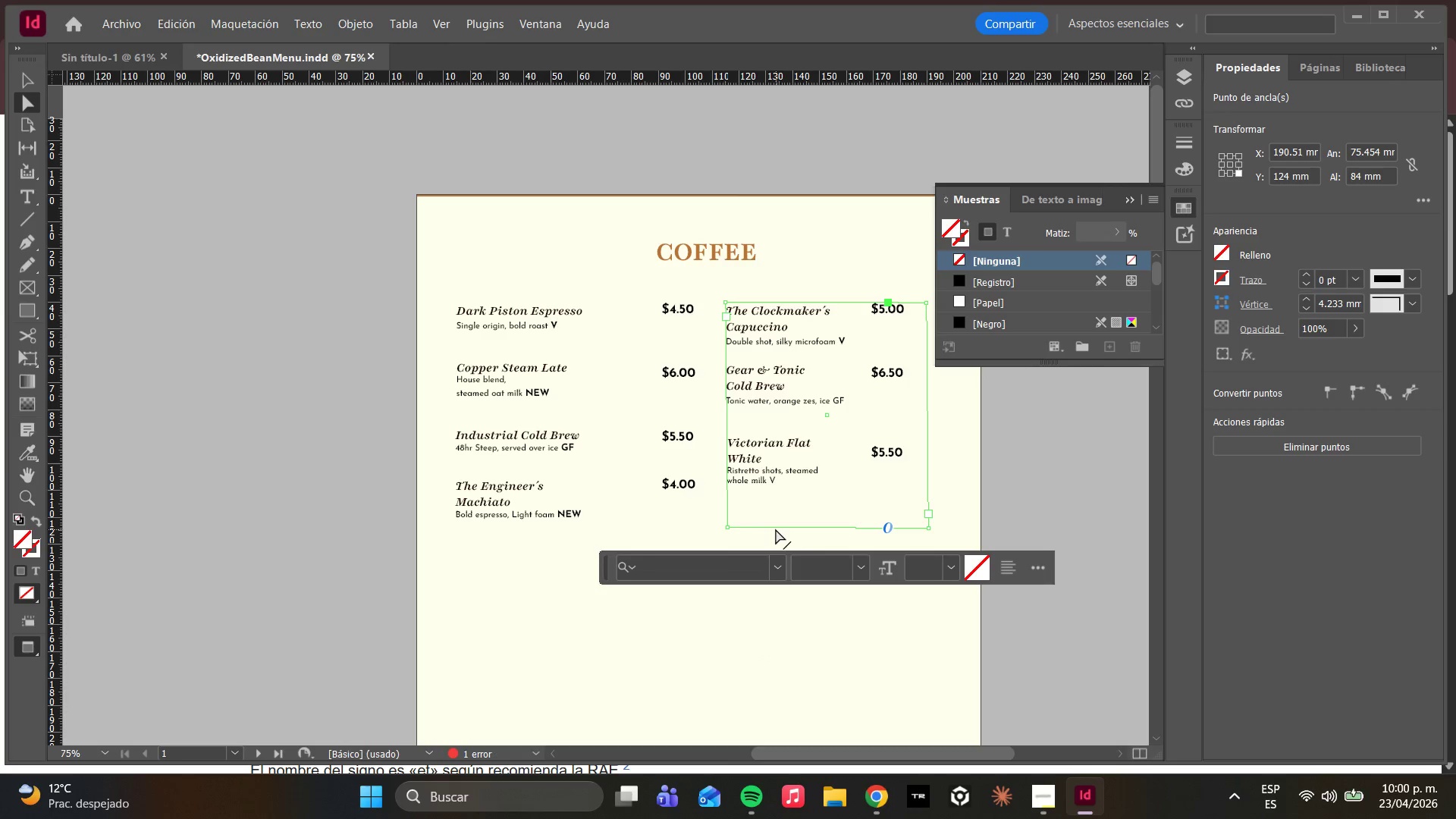 
wait(9.83)
 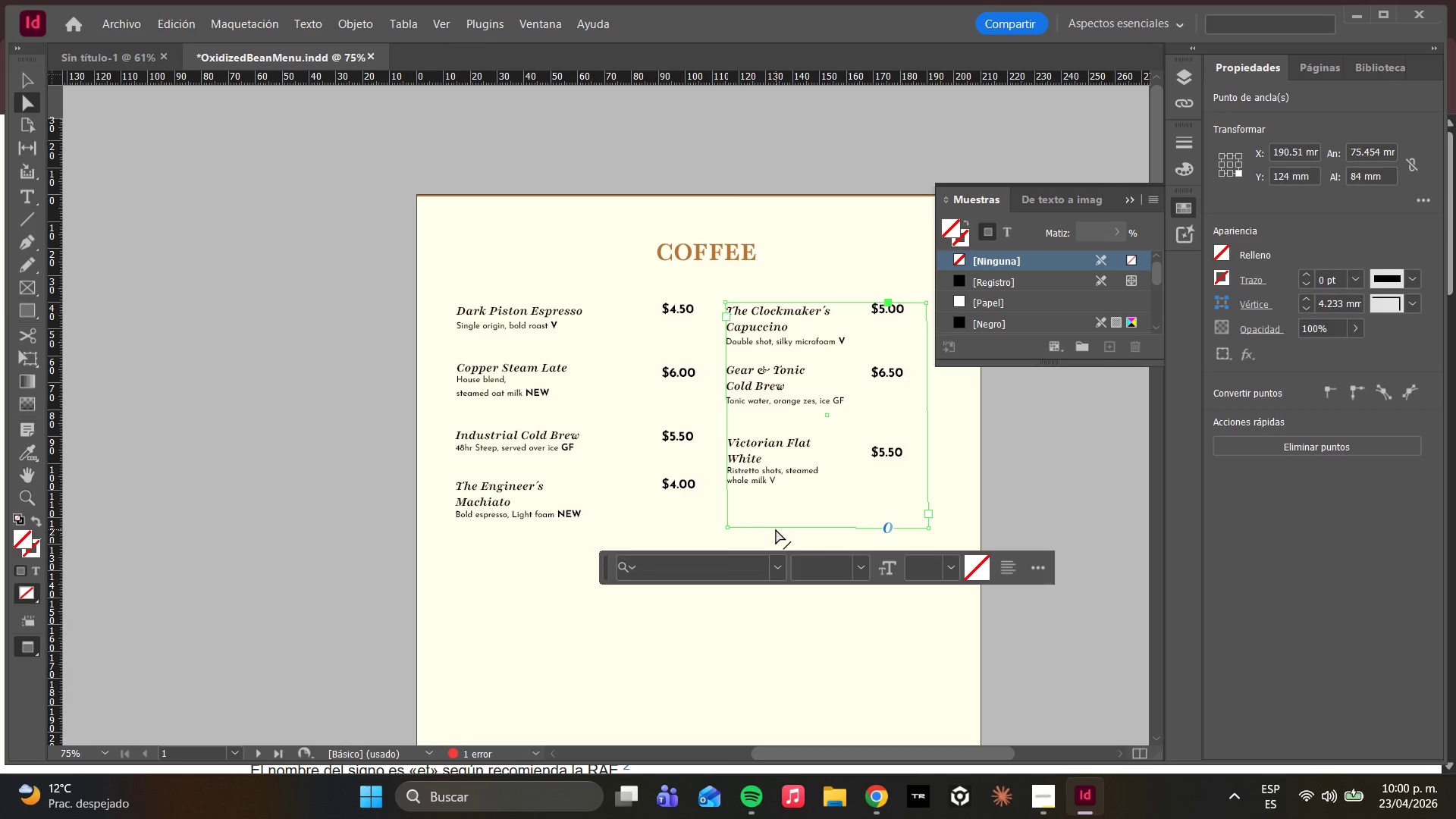 
double_click([929, 529])
 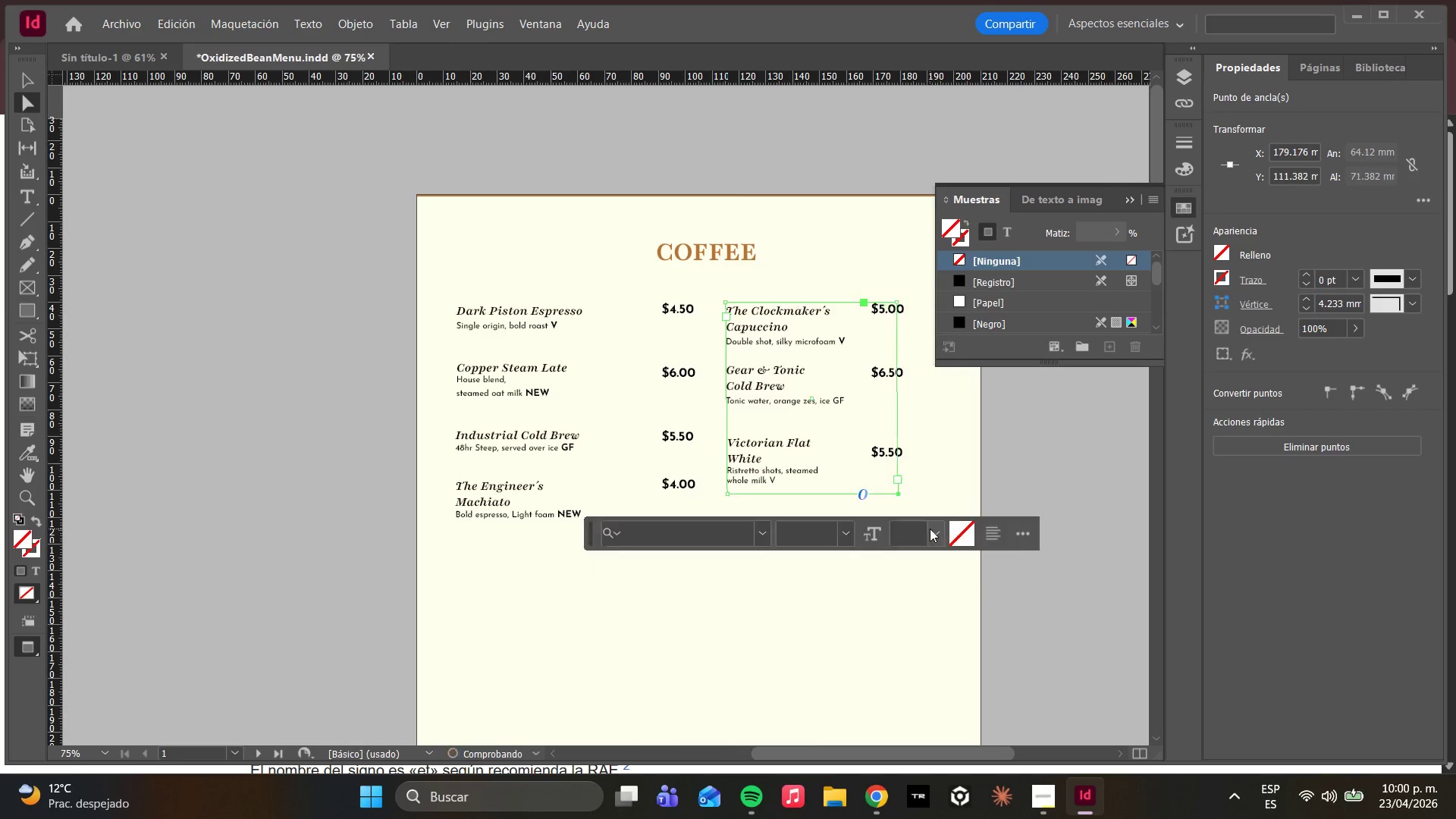 
left_click_drag(start_coordinate=[930, 529], to_coordinate=[935, 543])
 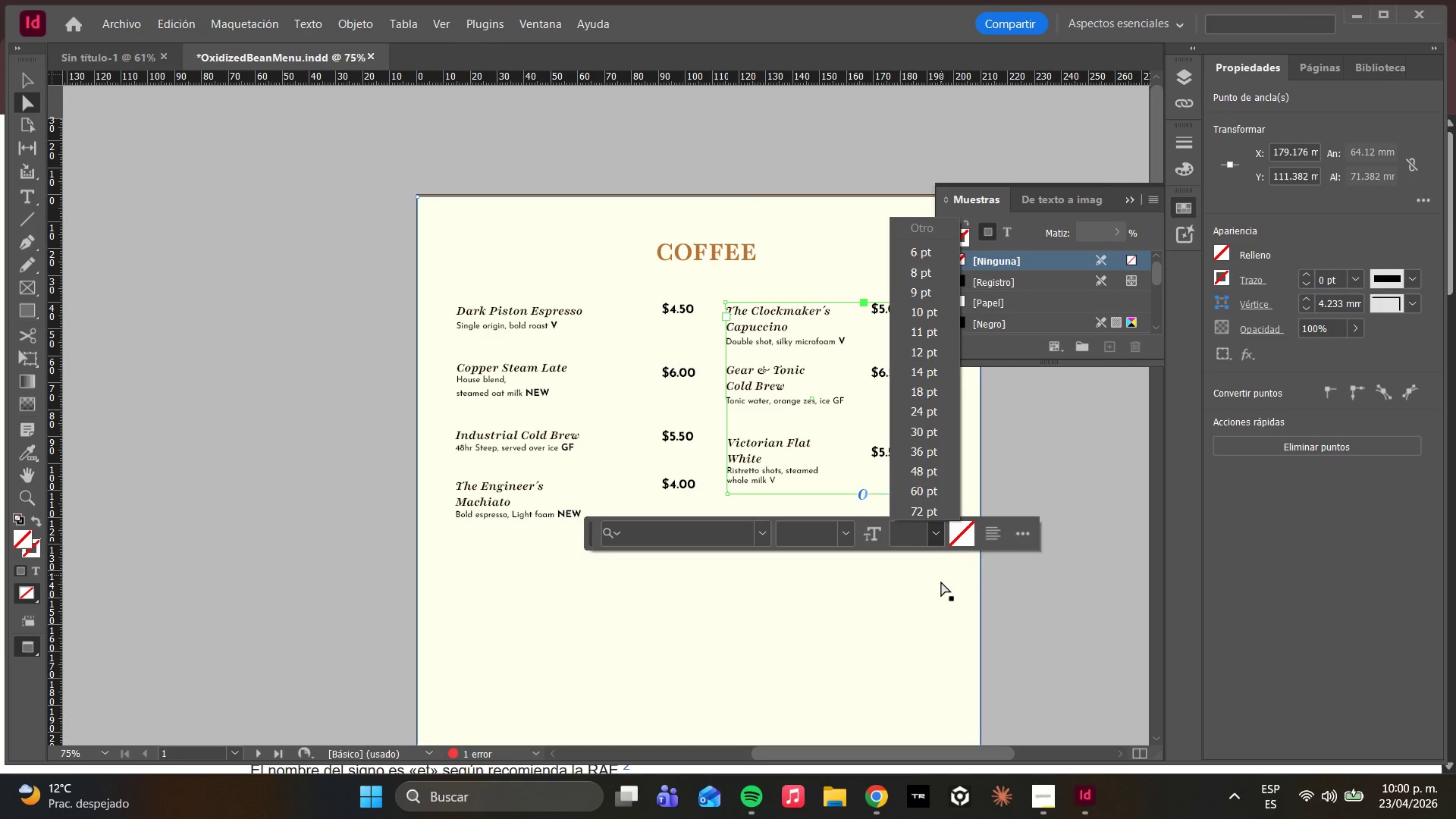 
left_click([943, 582])
 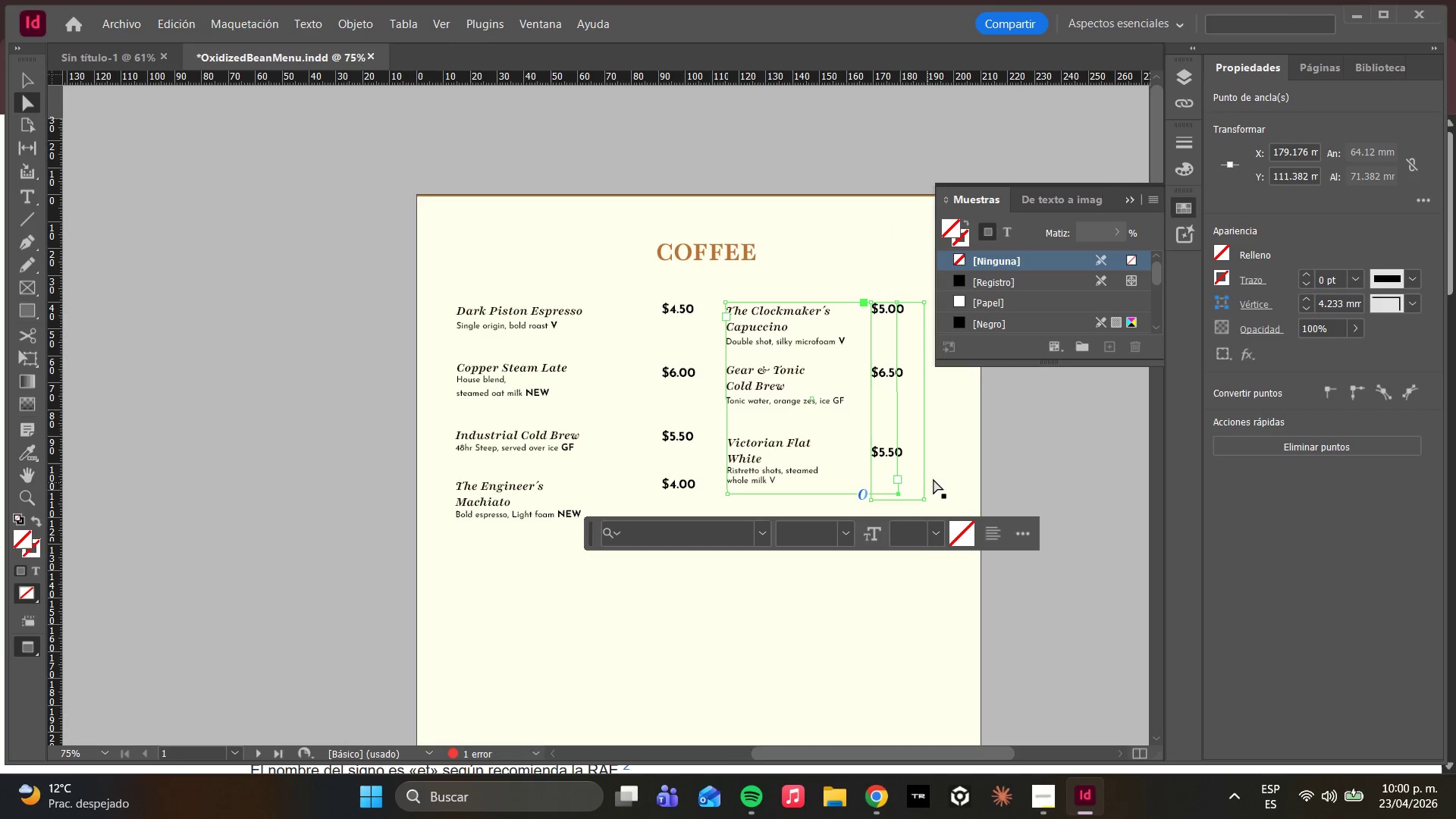 
left_click([946, 478])
 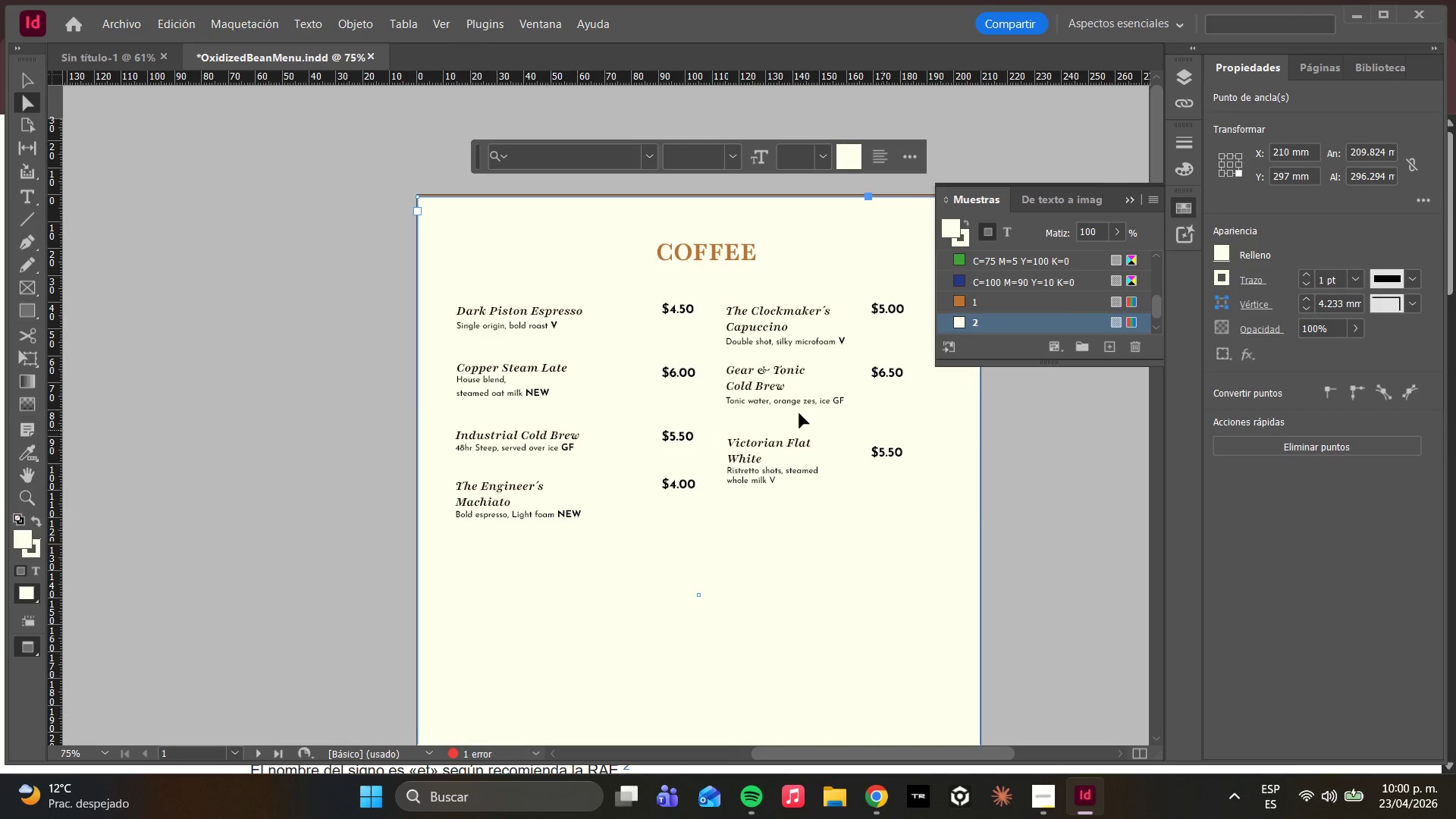 
left_click([789, 419])
 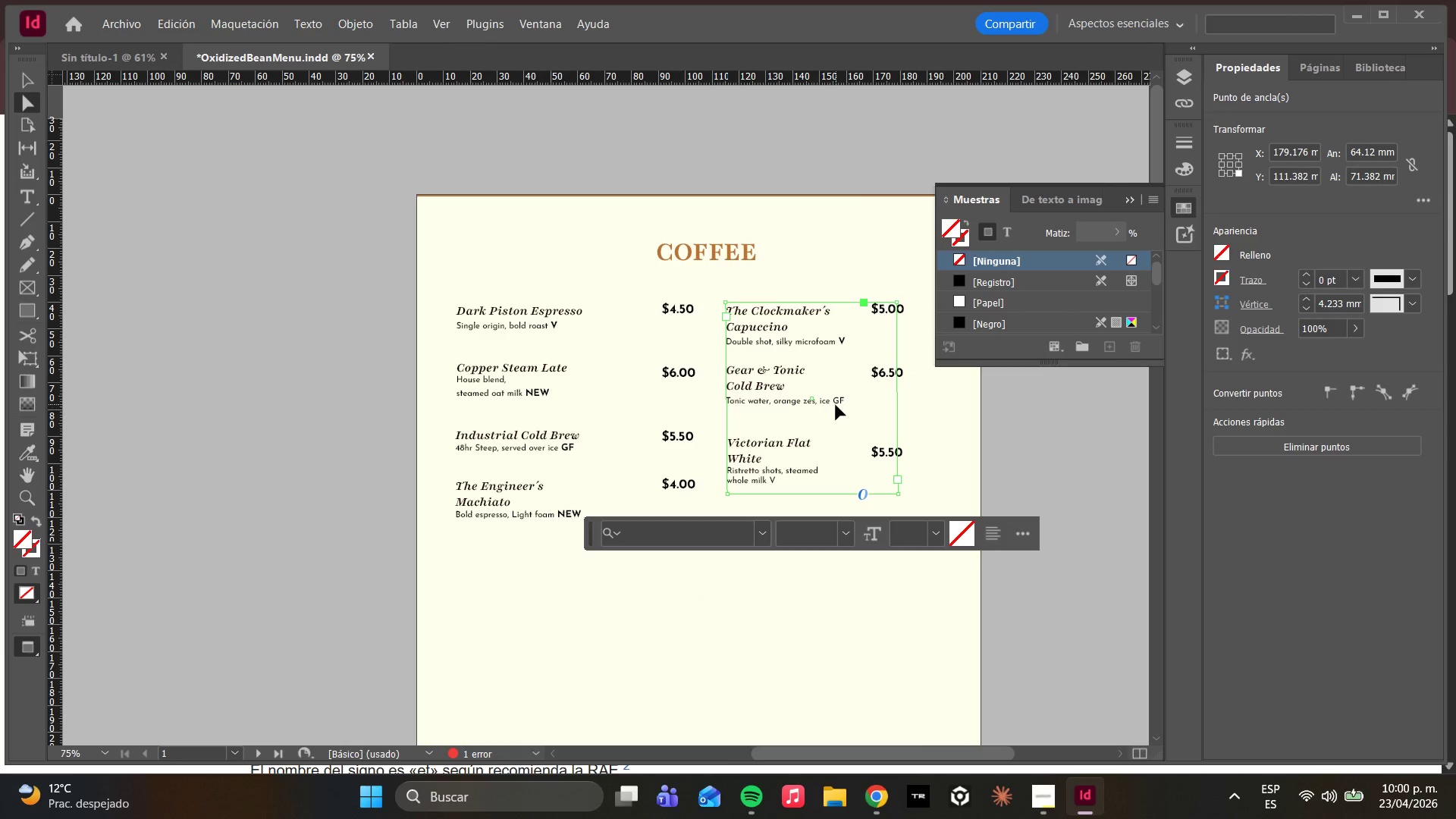 
double_click([836, 405])
 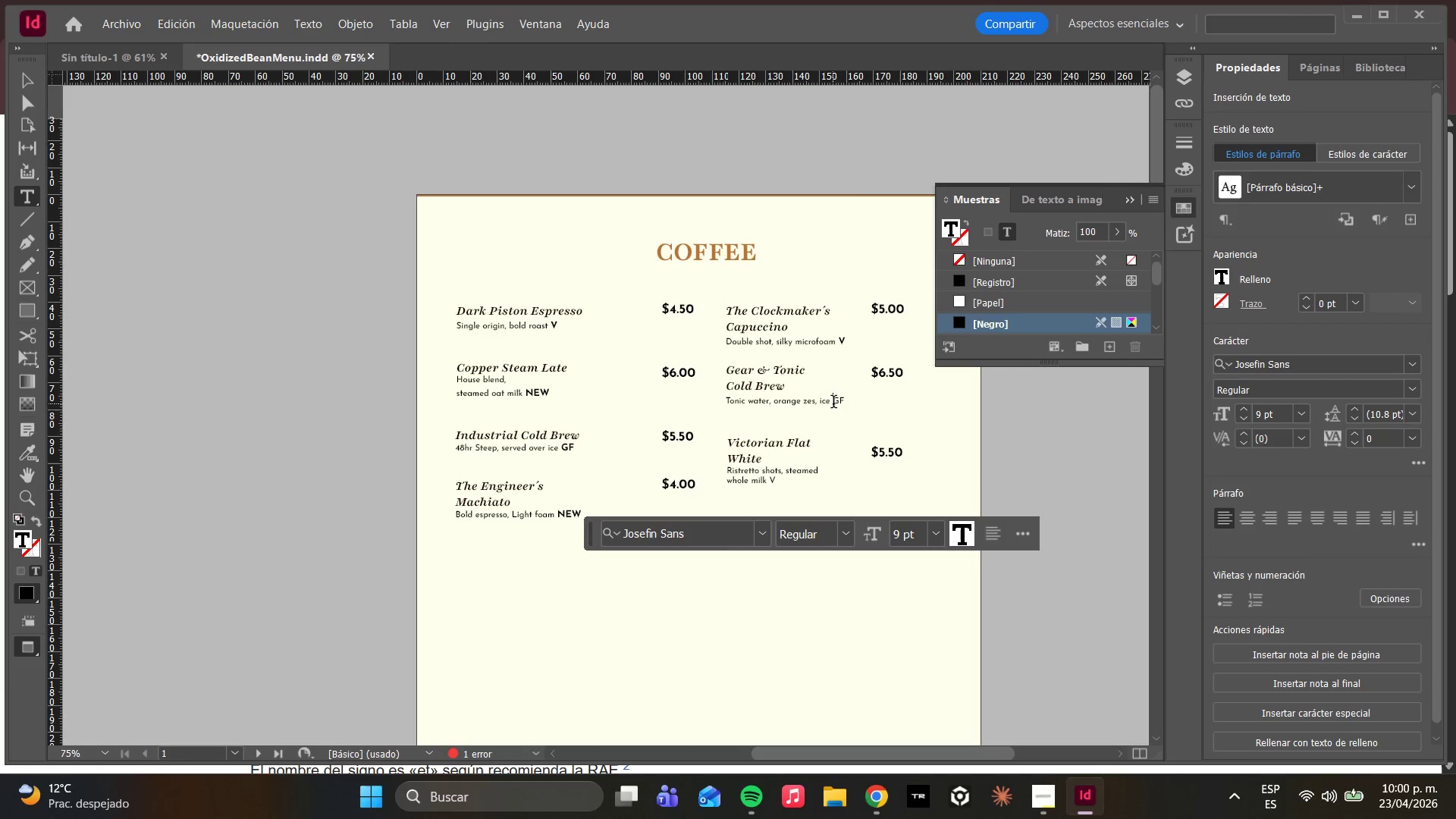 
left_click_drag(start_coordinate=[833, 403], to_coordinate=[845, 400])
 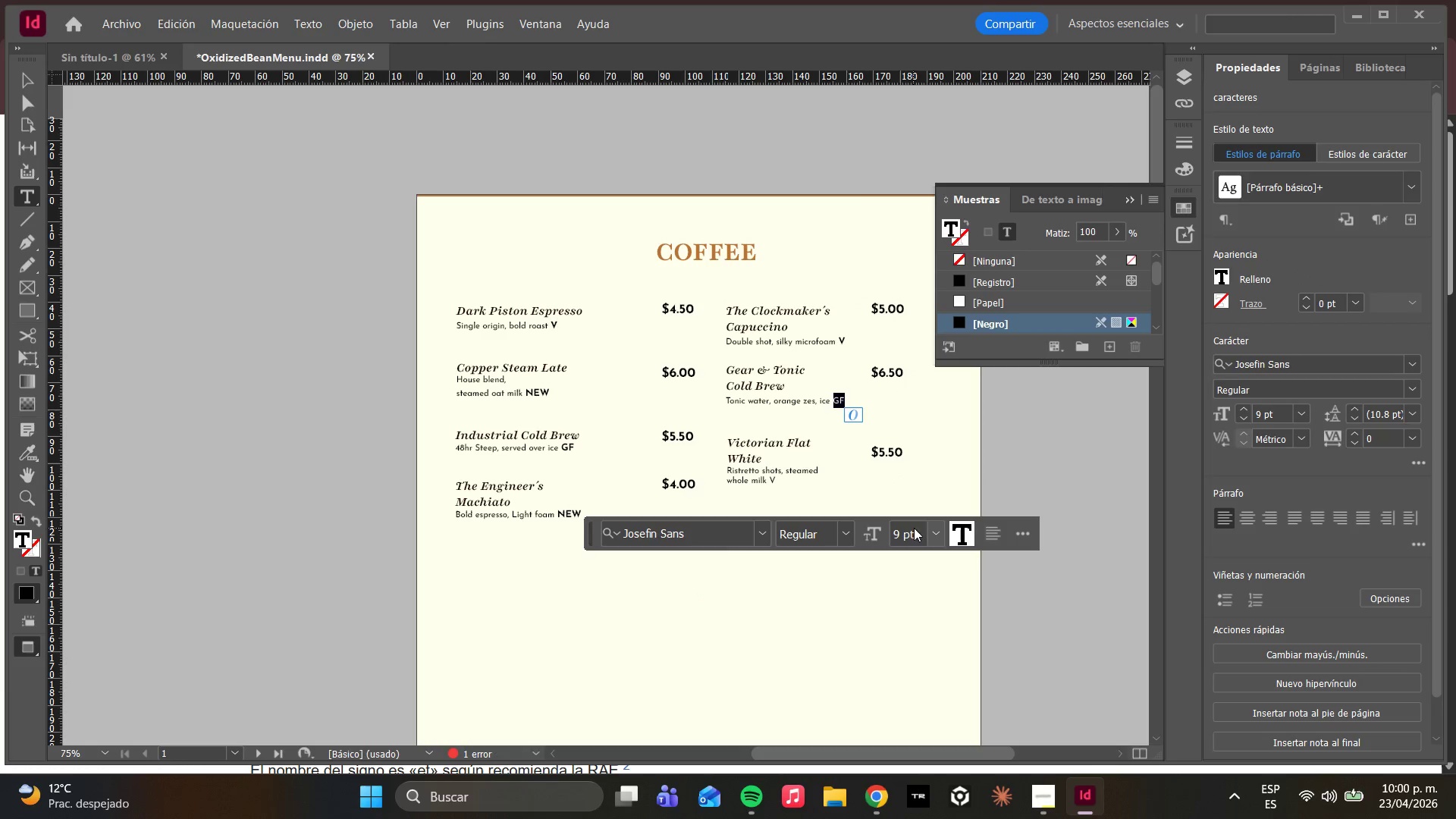 
left_click([936, 525])
 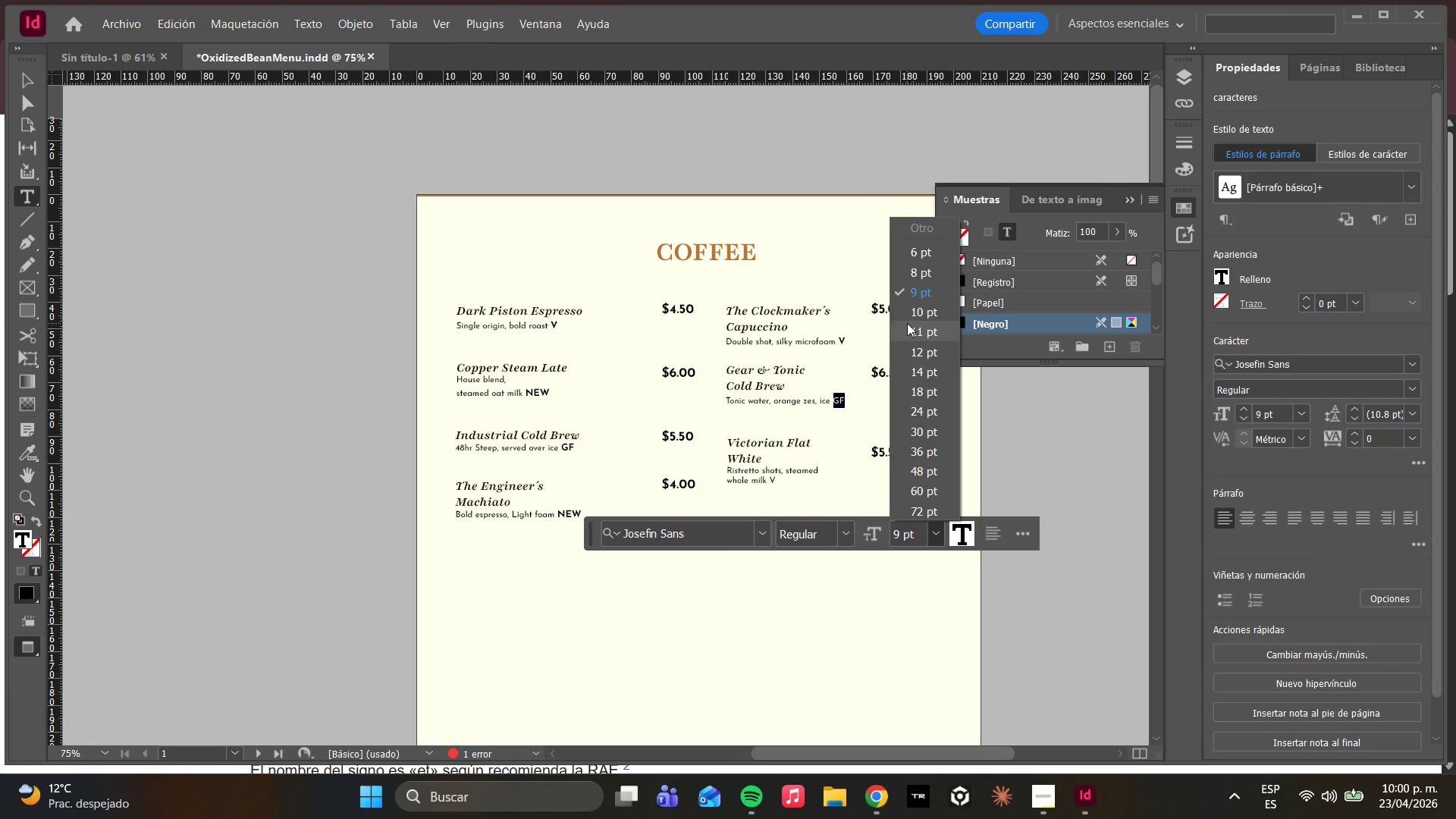 
left_click([918, 312])
 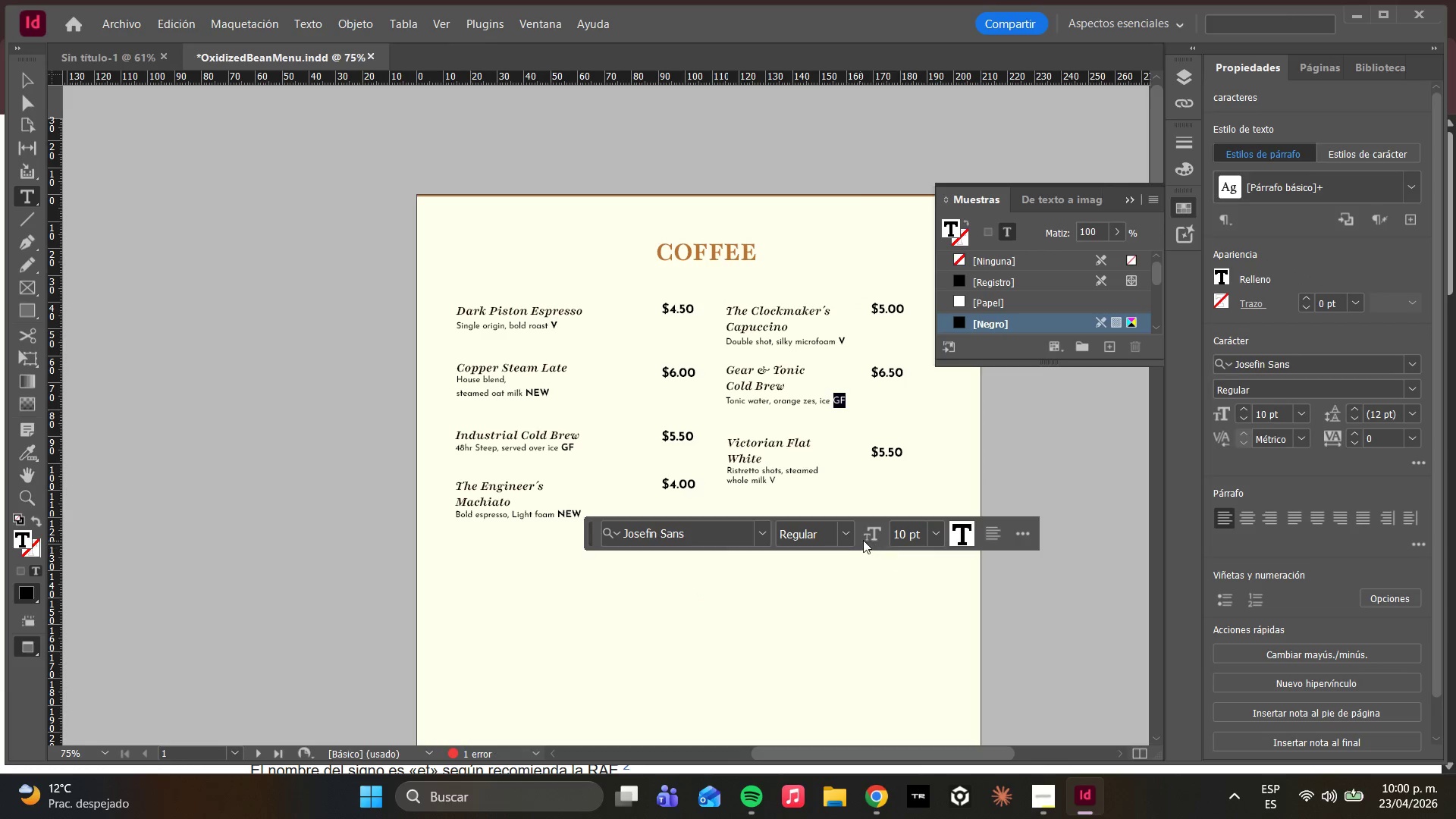 
left_click([843, 533])
 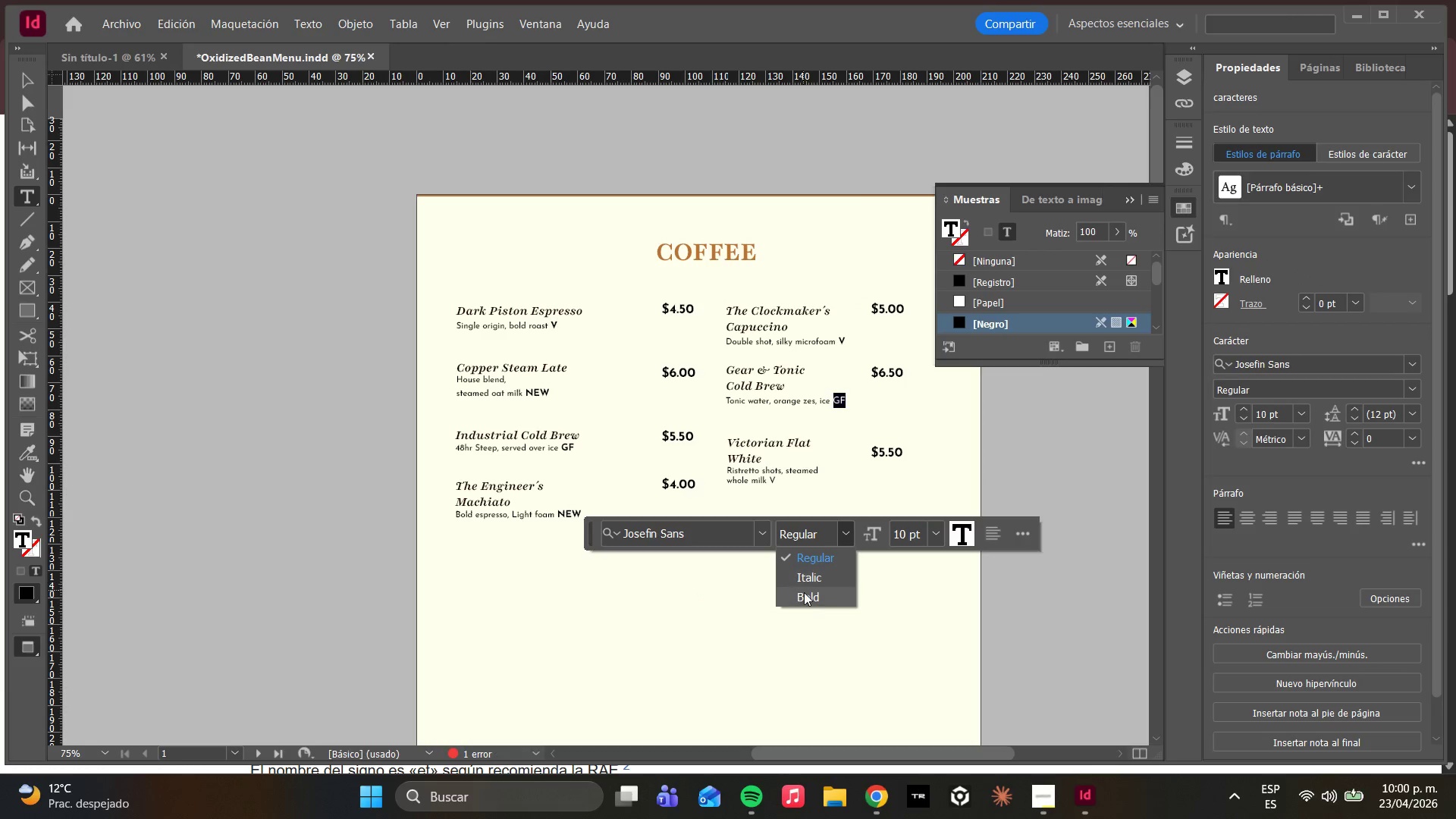 
left_click([805, 595])
 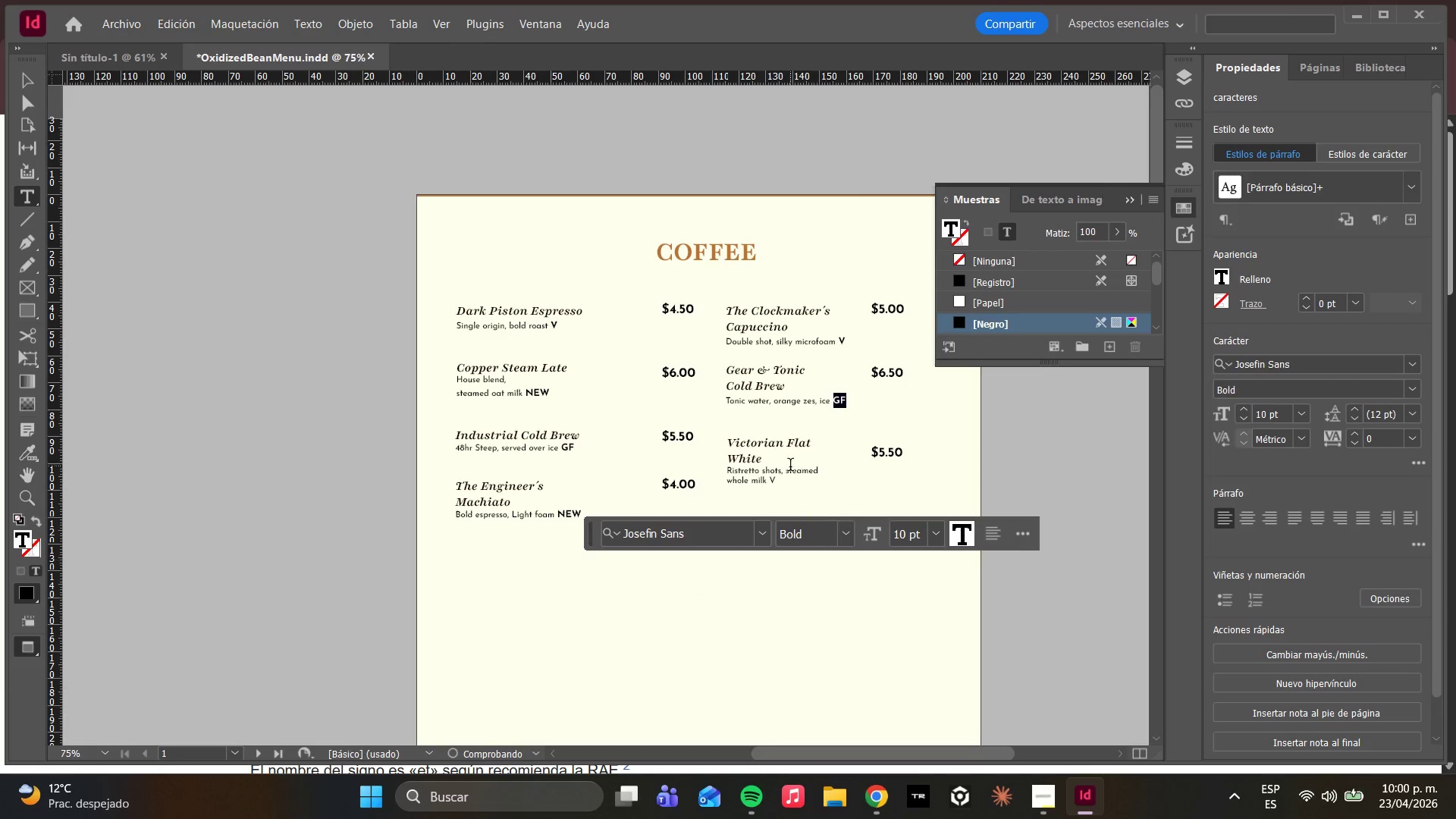 
left_click([784, 464])
 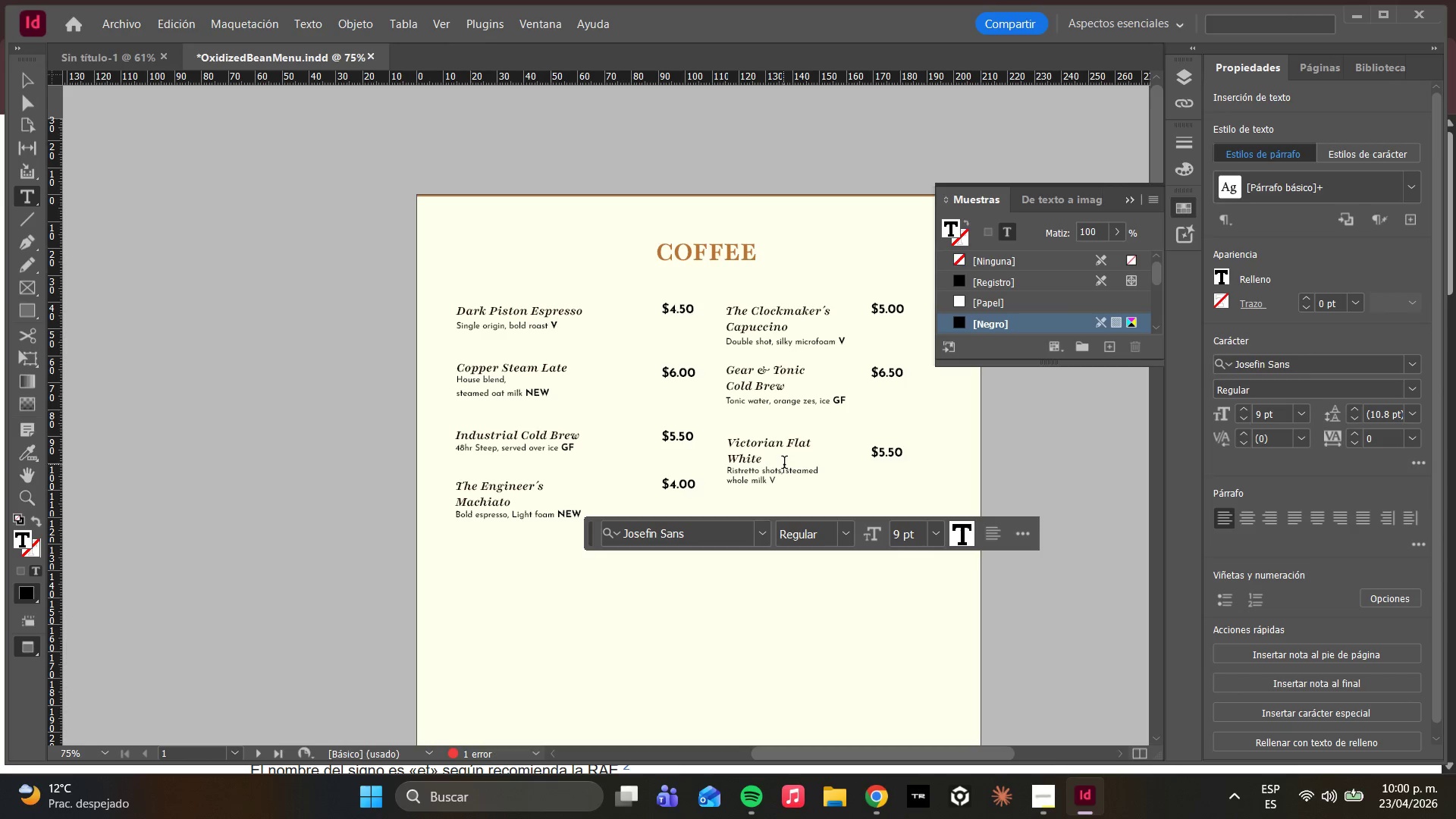 
wait(9.01)
 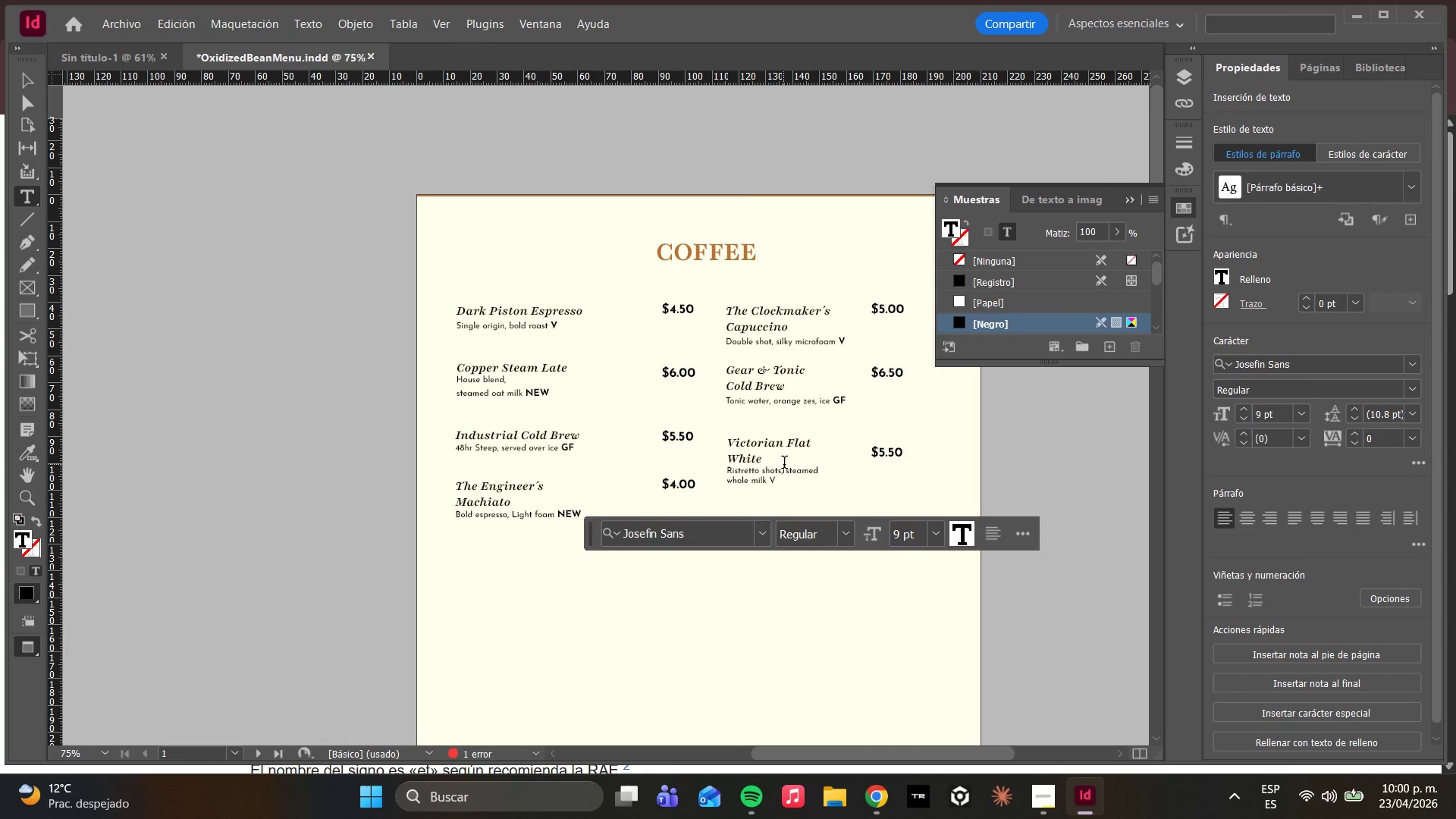 
left_click([775, 460])
 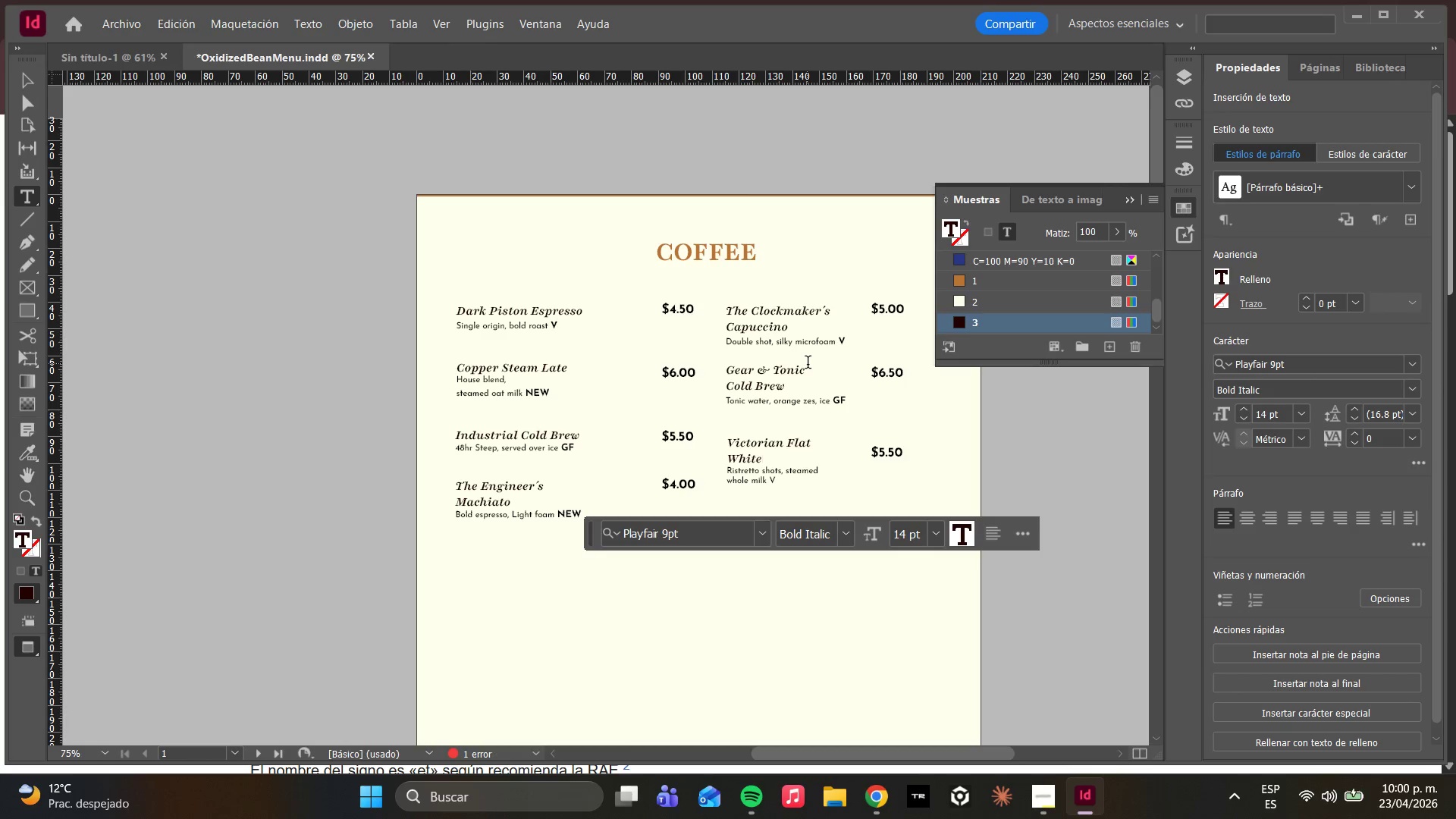 
wait(21.22)
 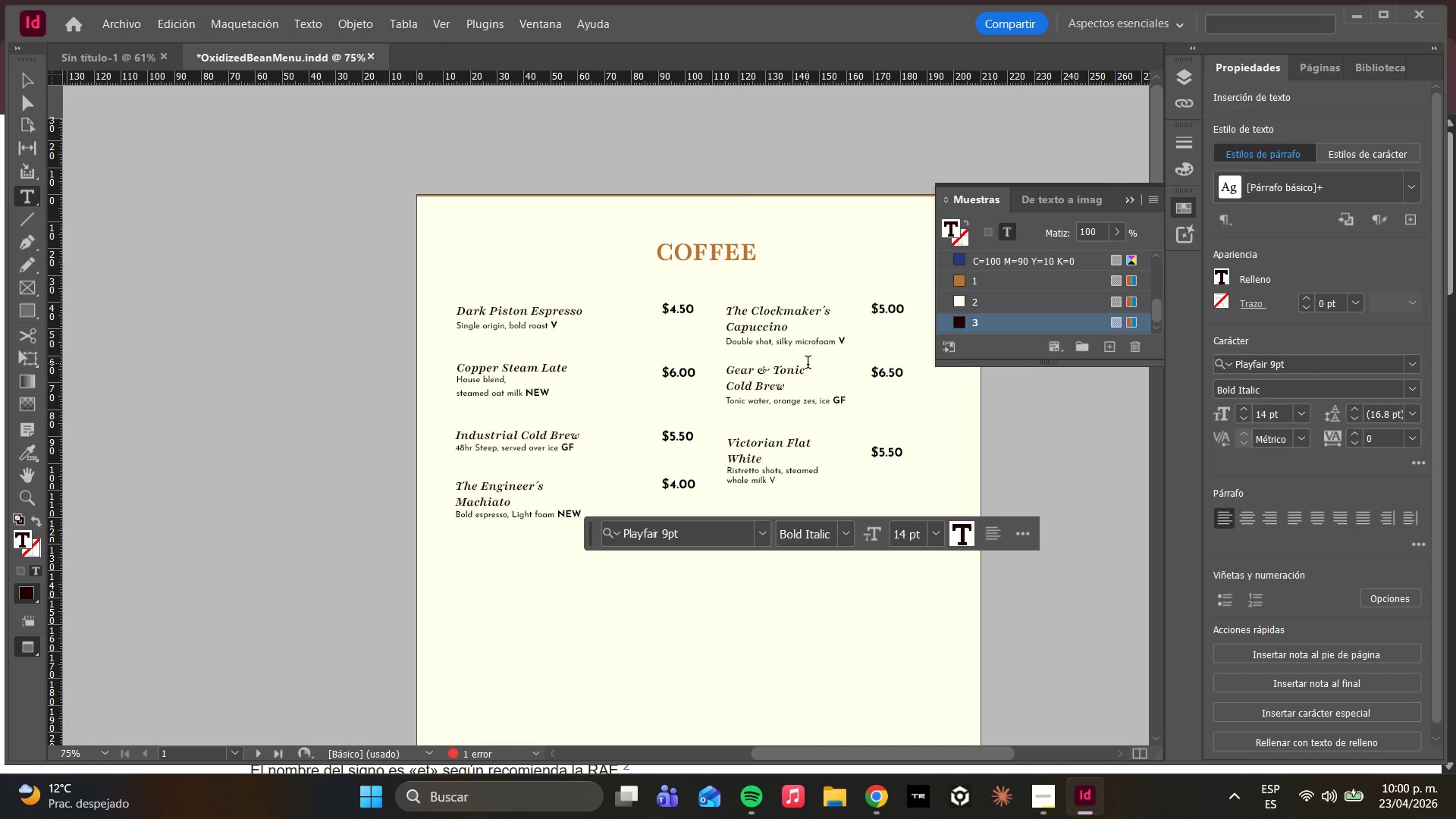 
left_click([24, 105])
 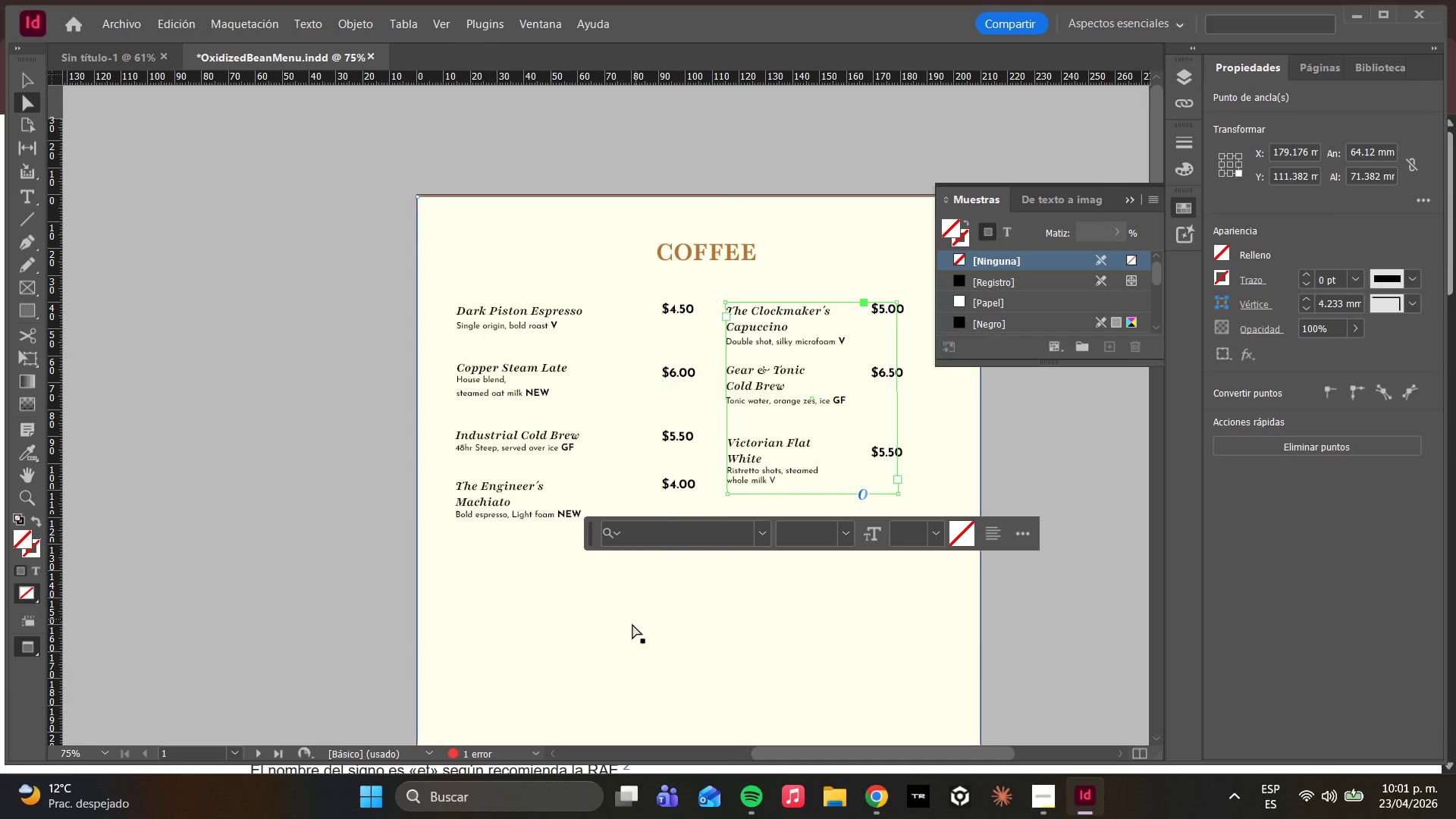 
left_click([632, 624])
 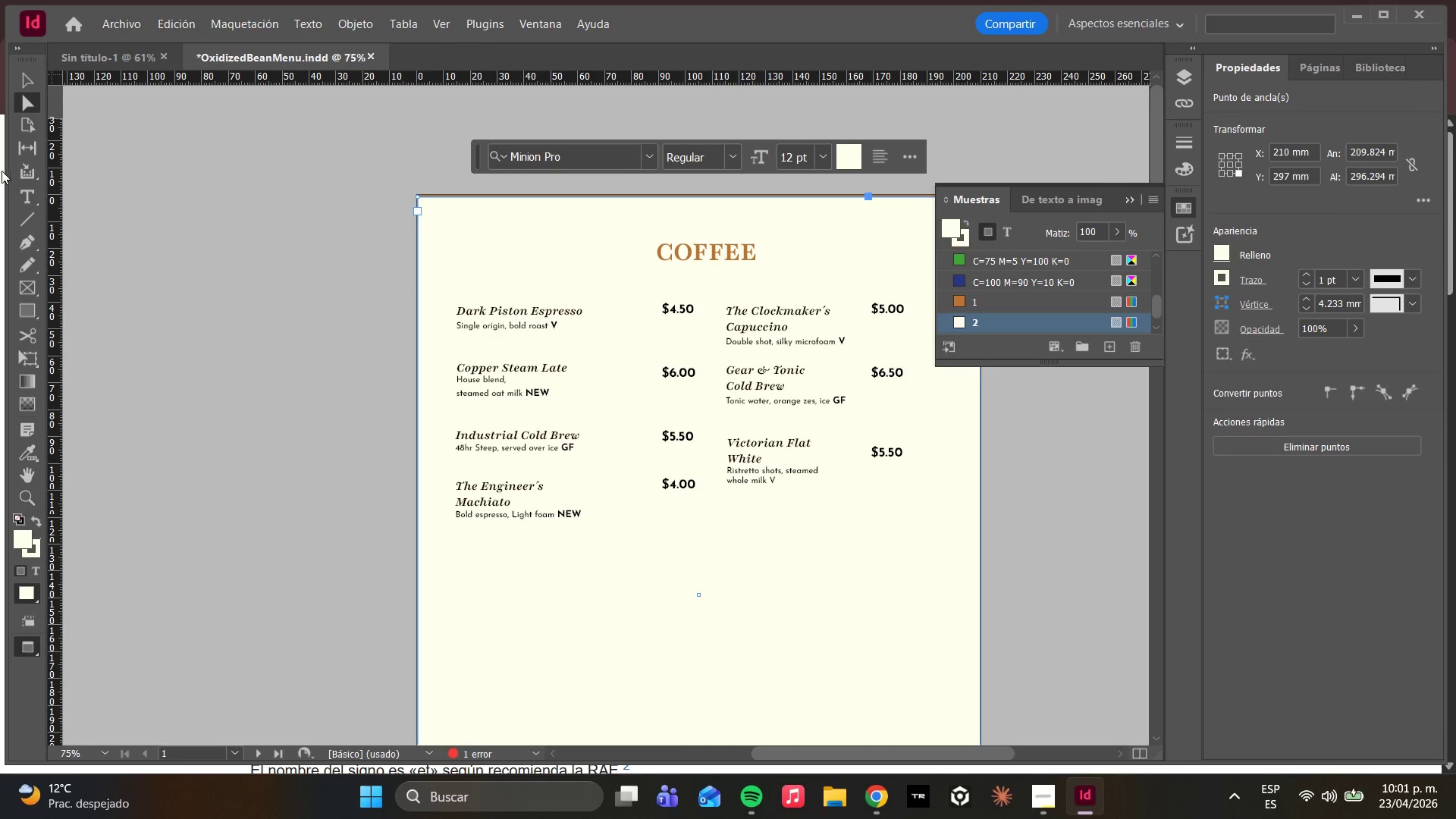 
left_click([16, 195])
 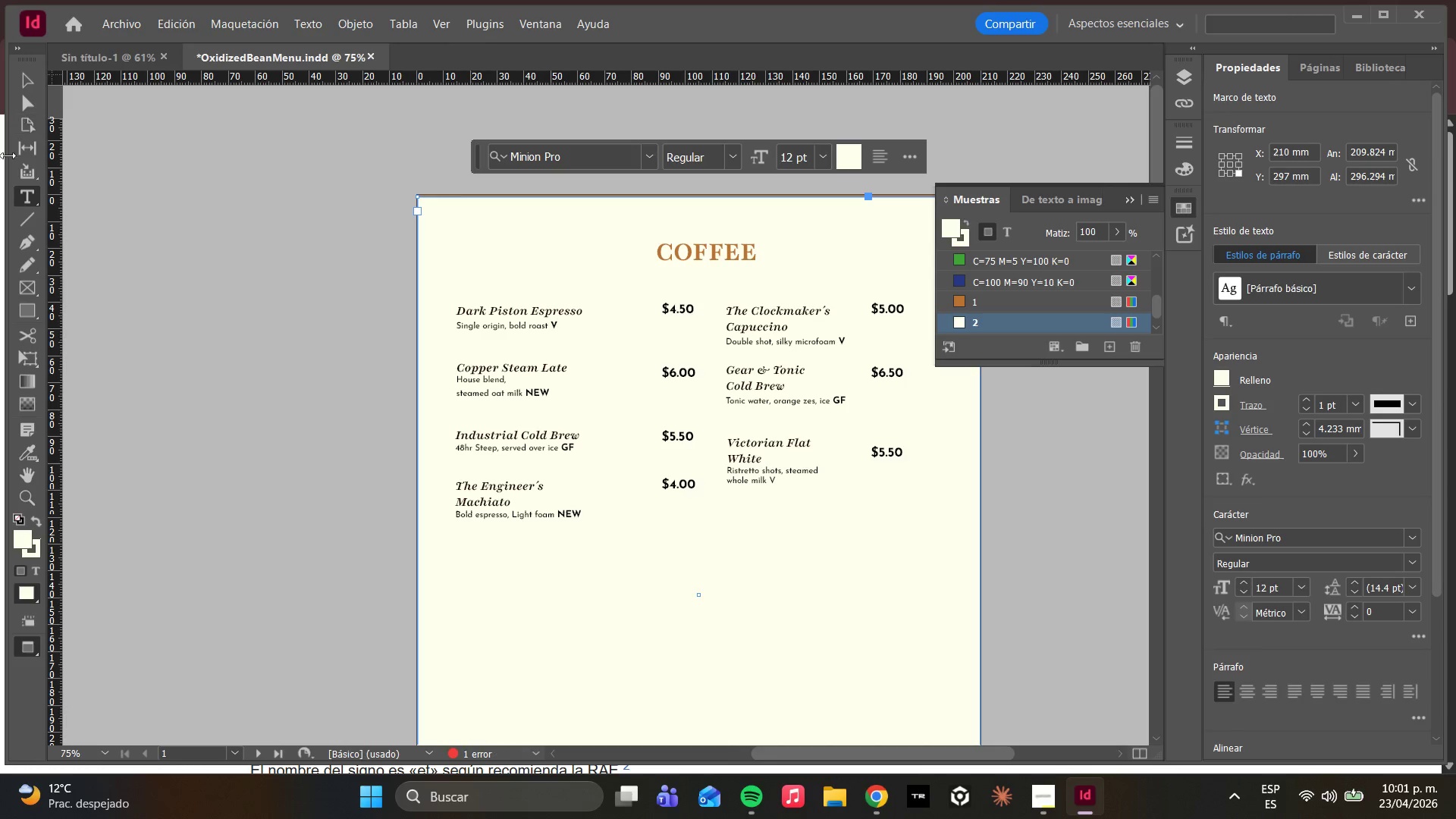 
right_click([22, 192])
 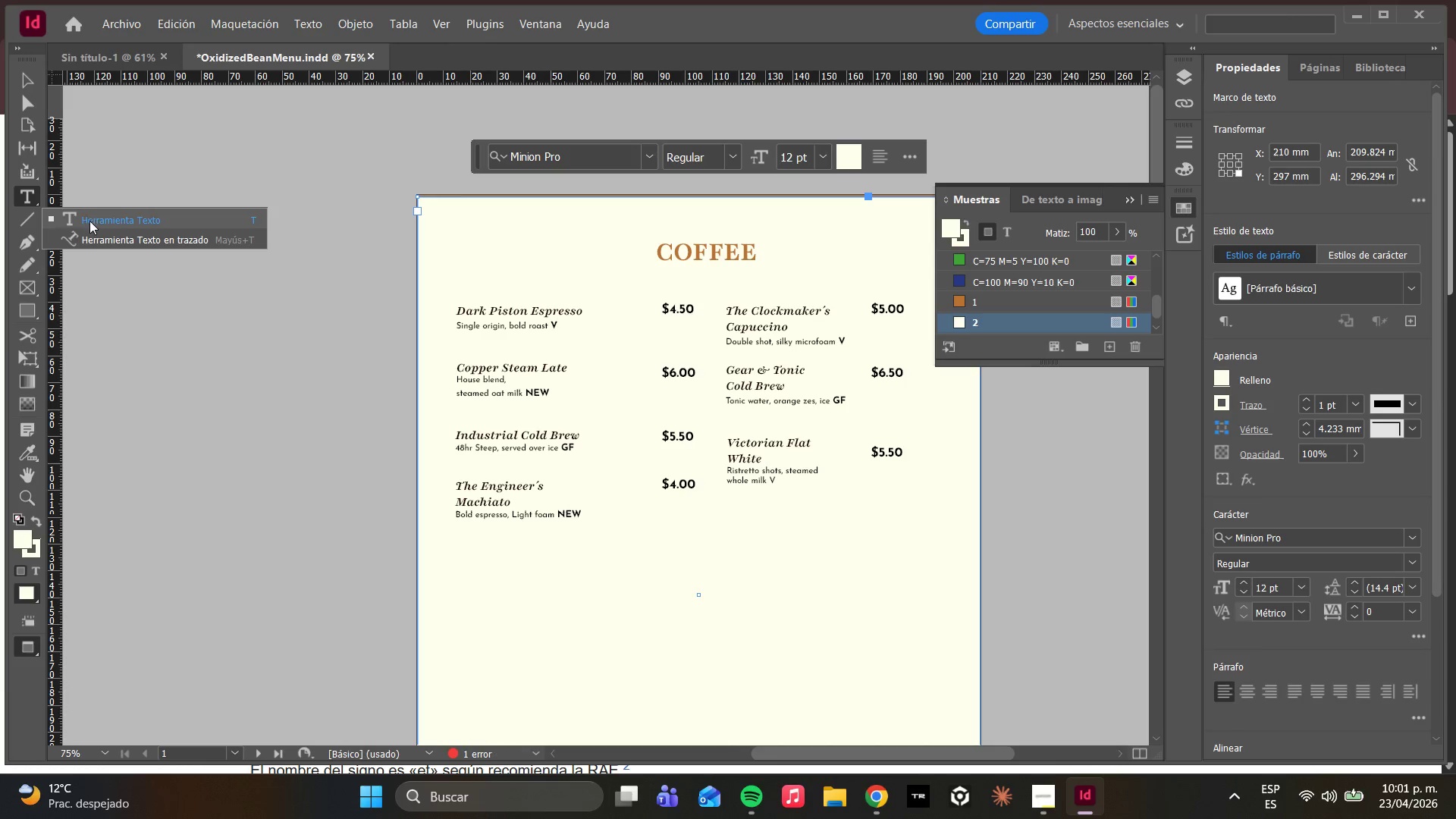 
left_click([91, 221])
 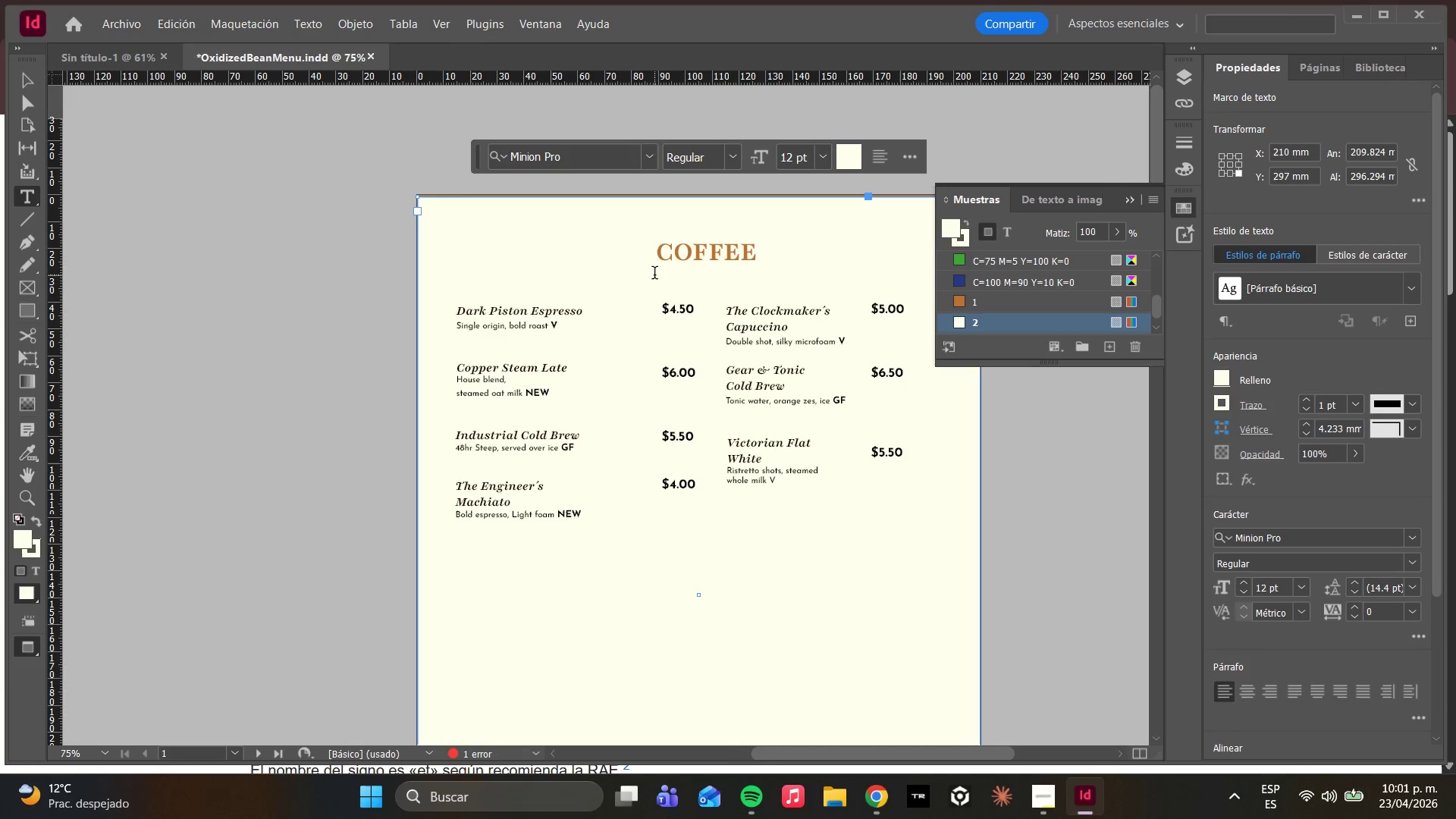 
left_click_drag(start_coordinate=[577, 587], to_coordinate=[761, 611])
 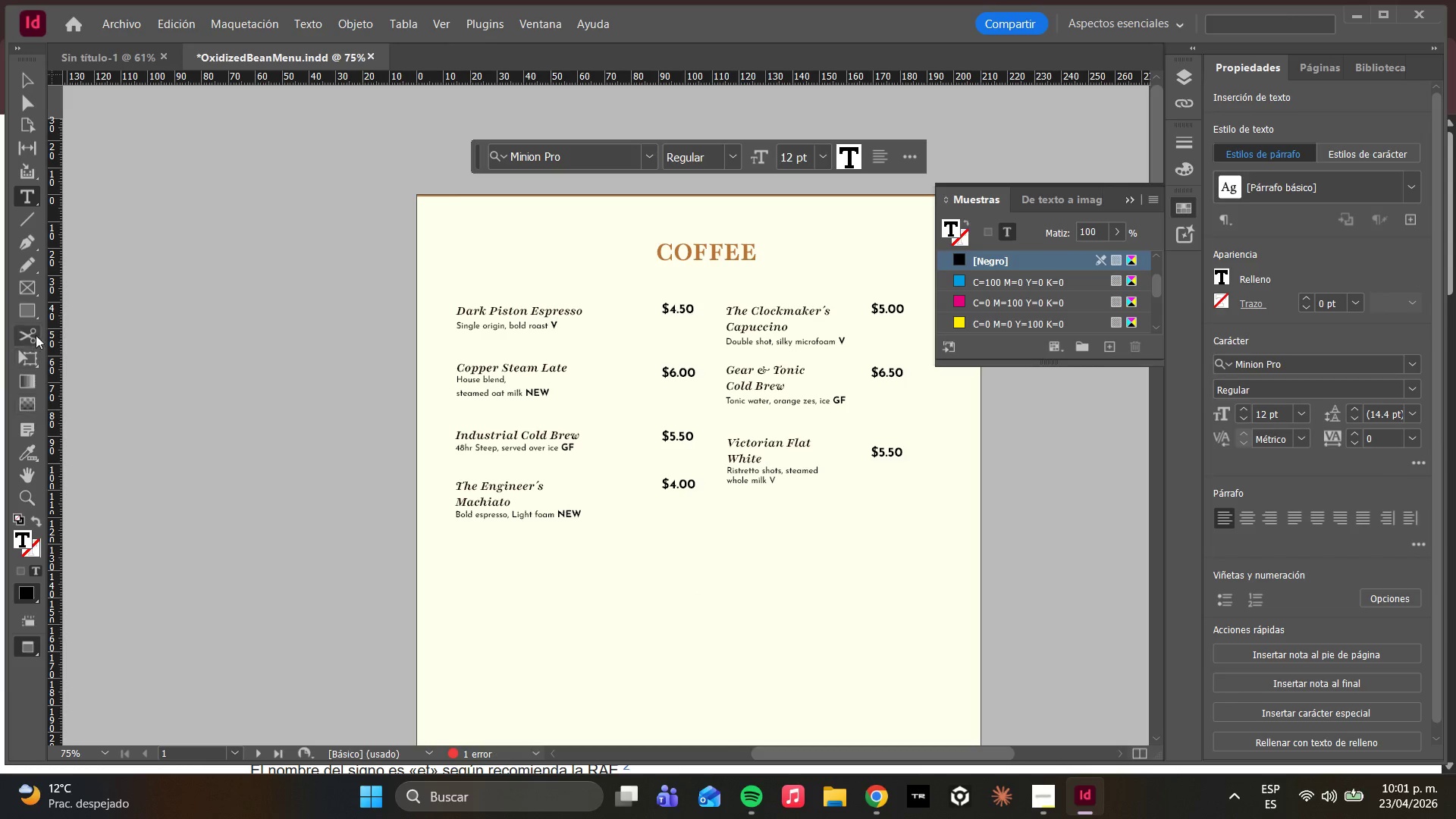 
left_click([36, 303])
 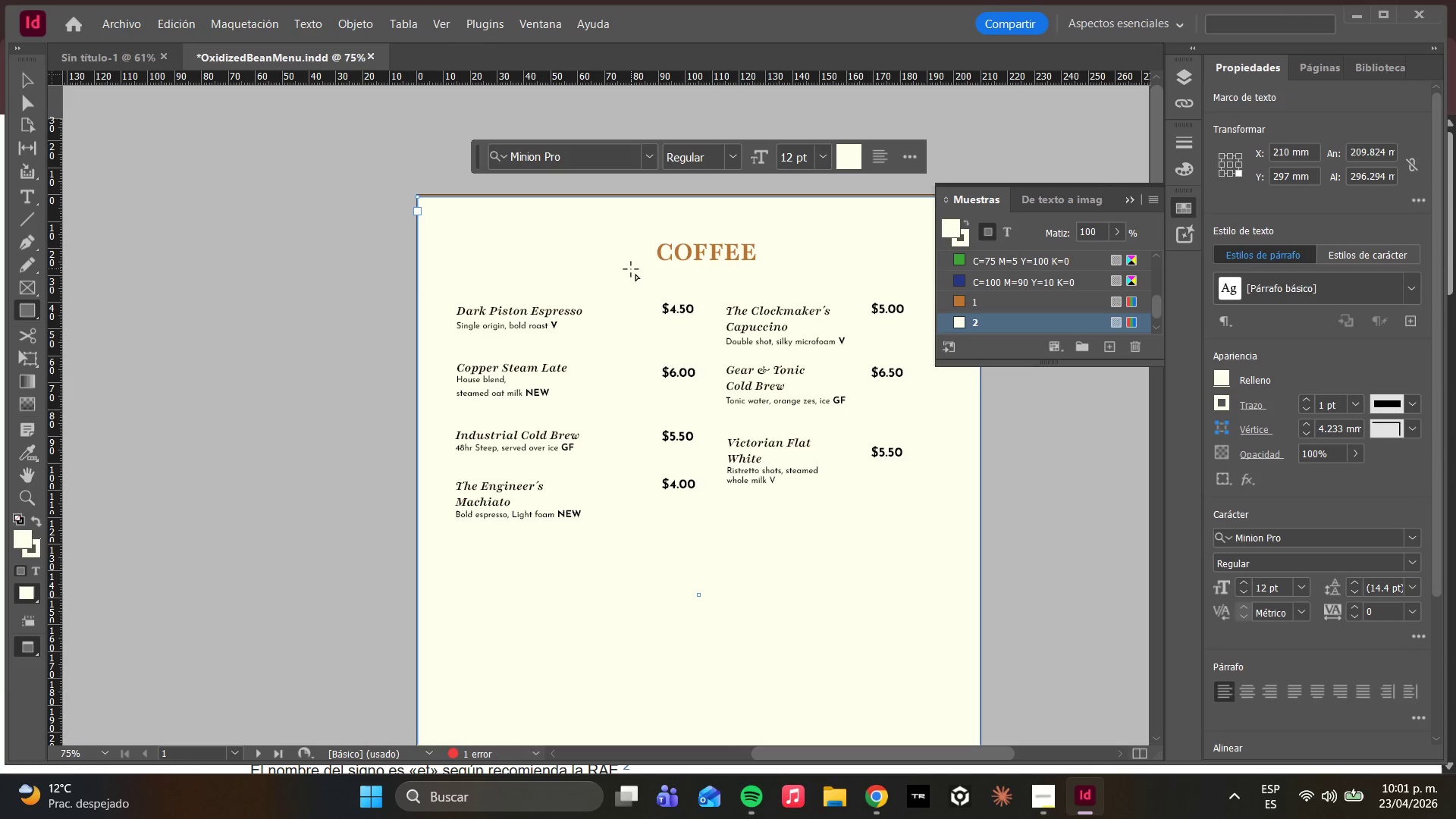 
left_click_drag(start_coordinate=[631, 269], to_coordinate=[774, 284])
 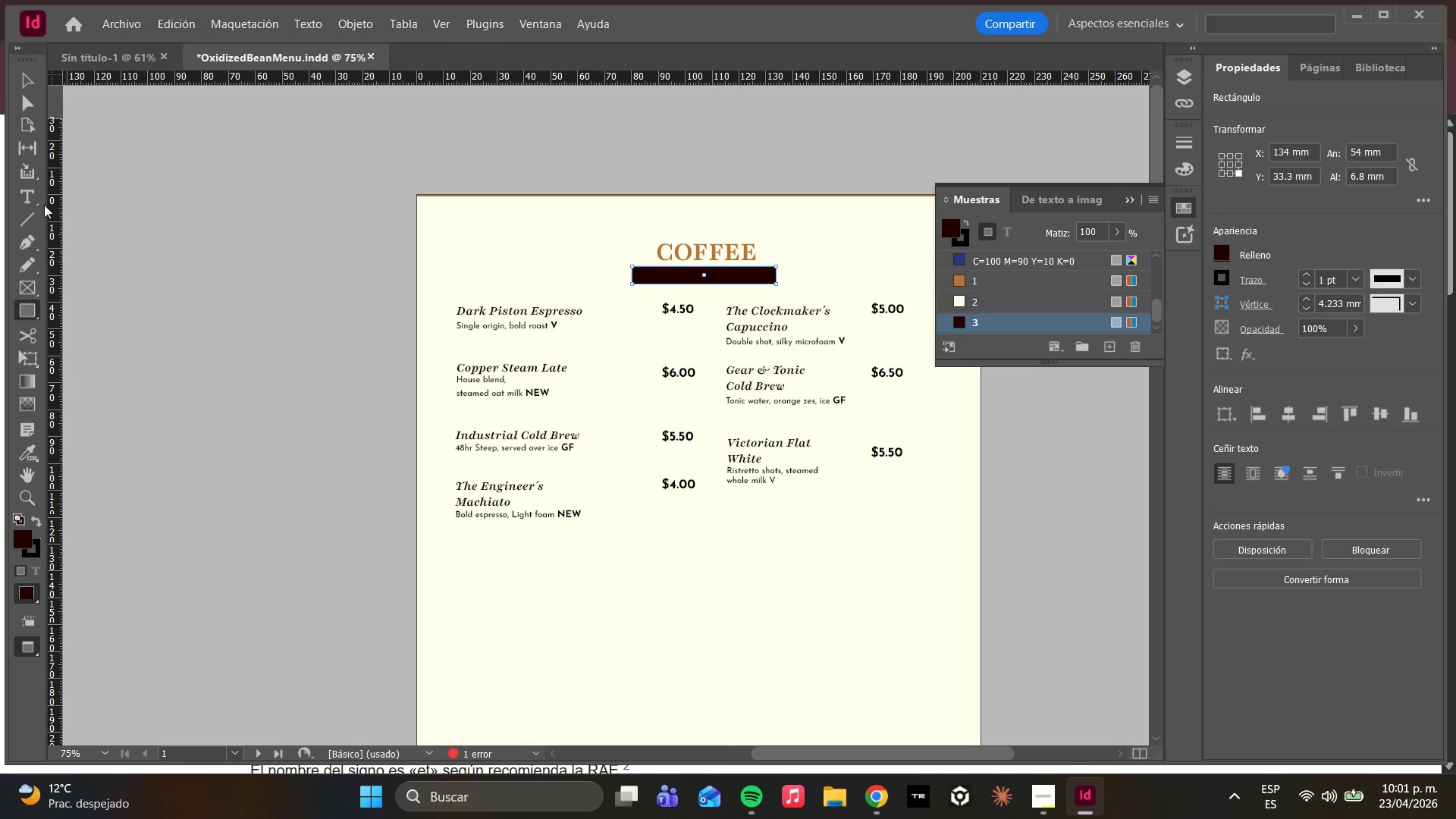 
left_click([33, 196])
 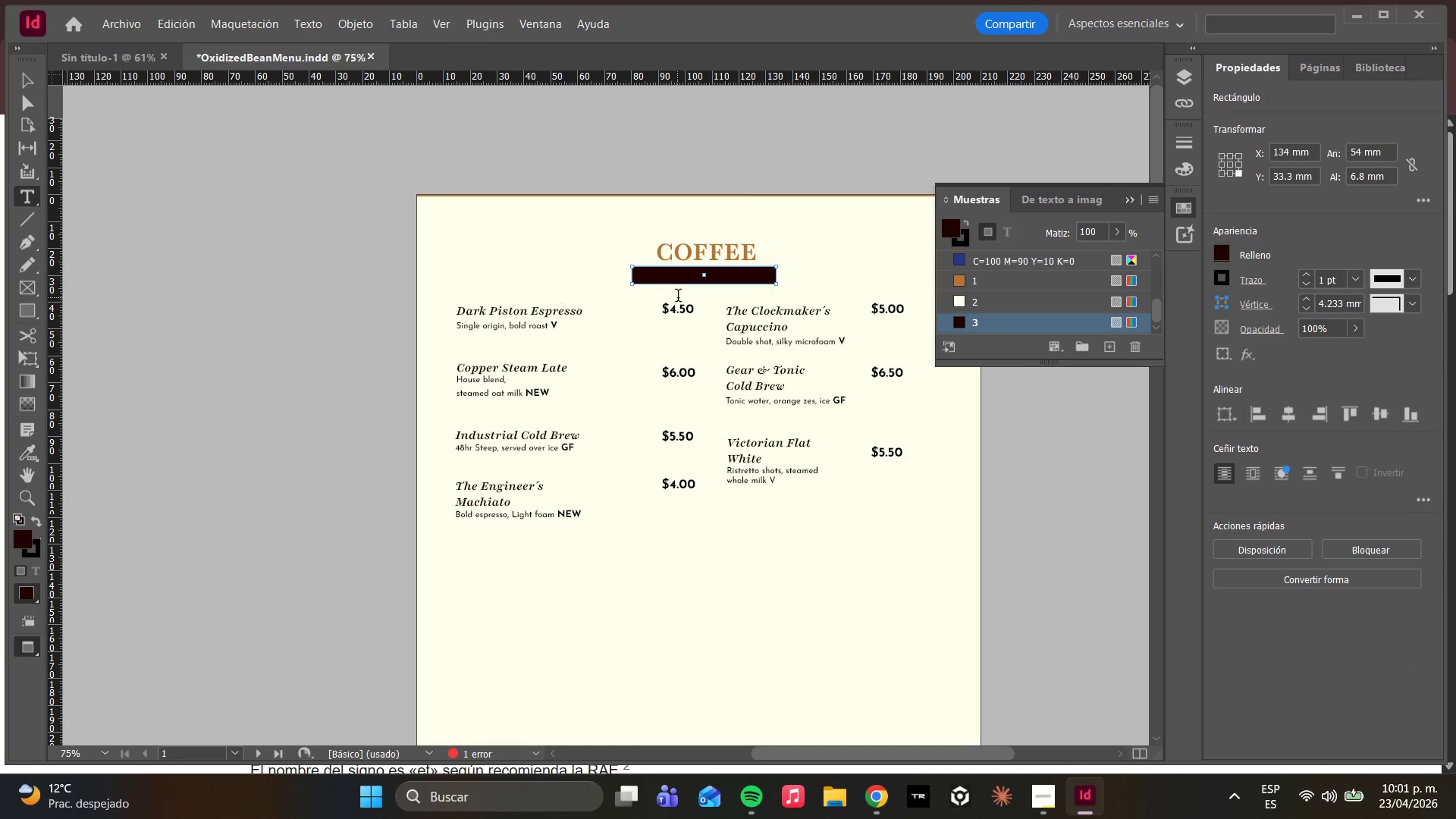 
left_click([679, 279])
 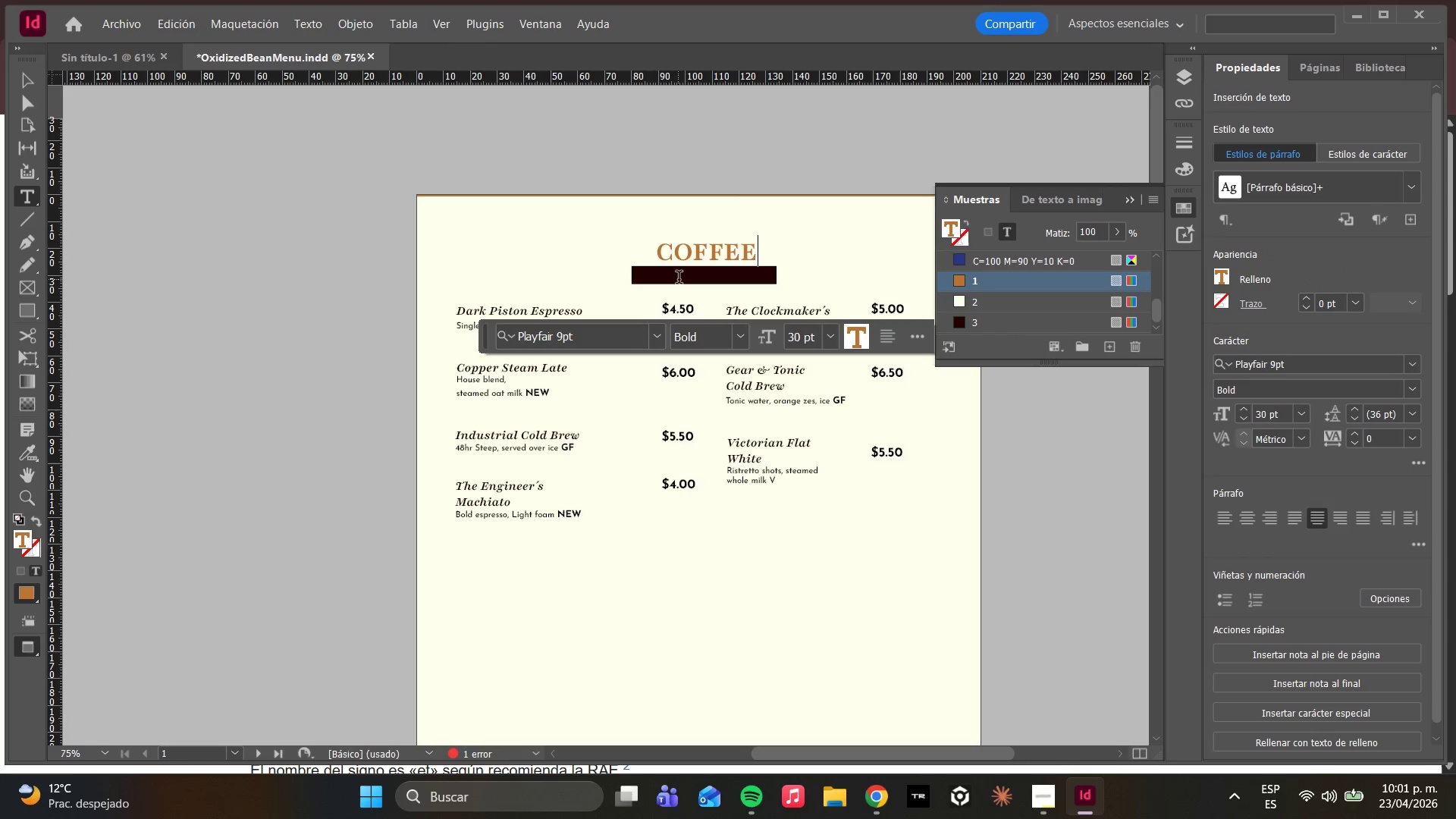 
double_click([679, 279])
 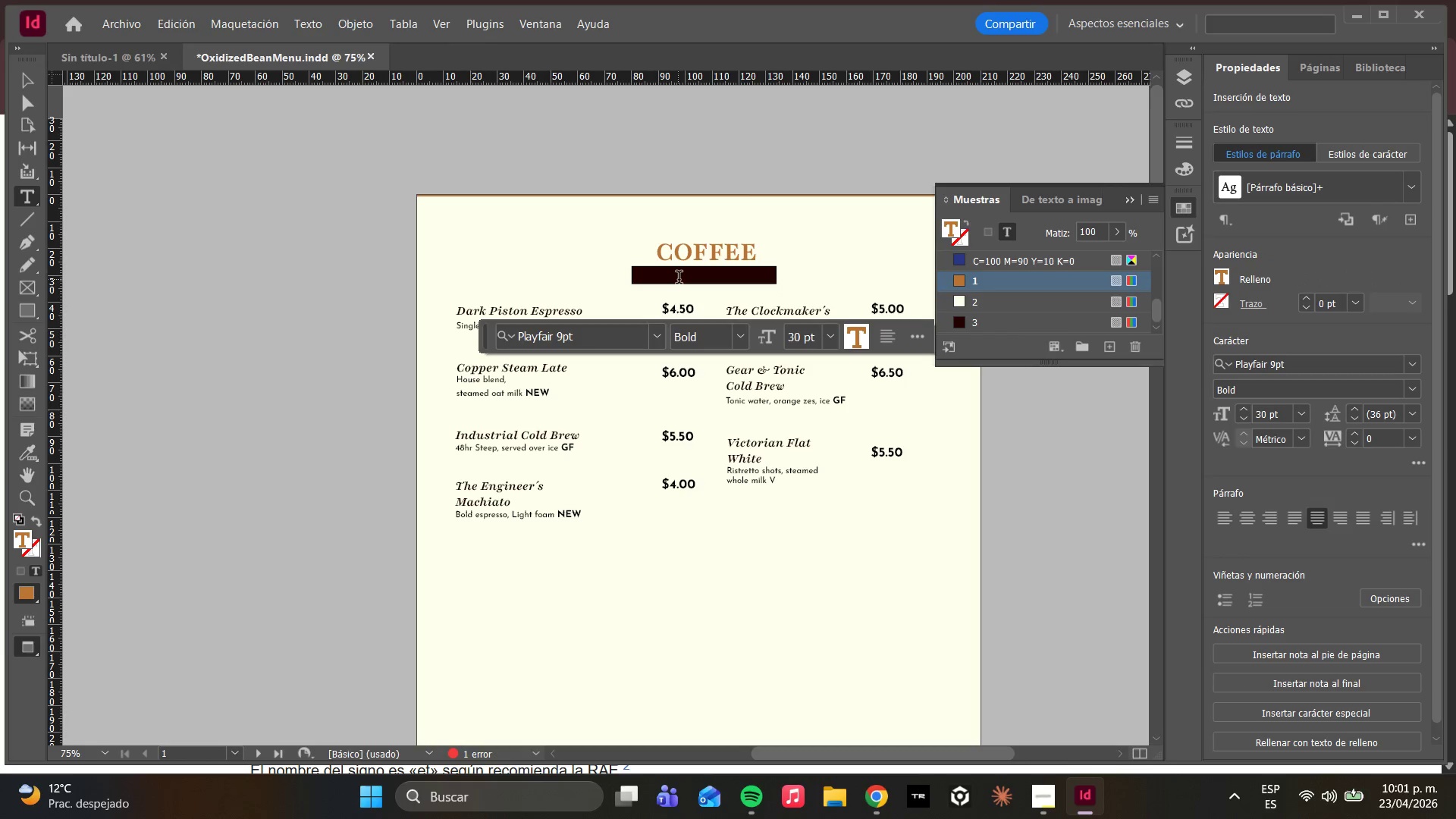 
triple_click([679, 278])
 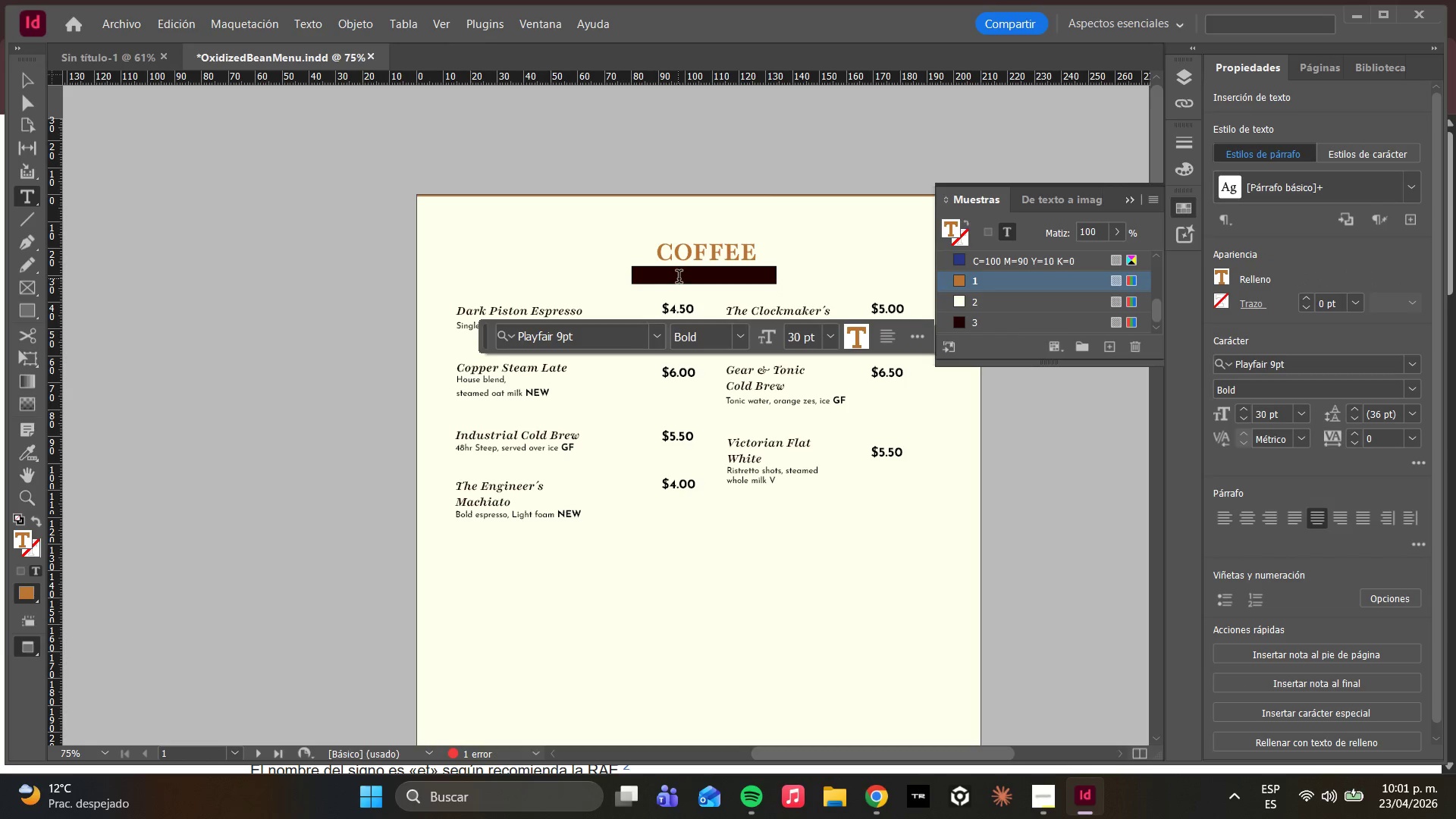 
triple_click([679, 278])
 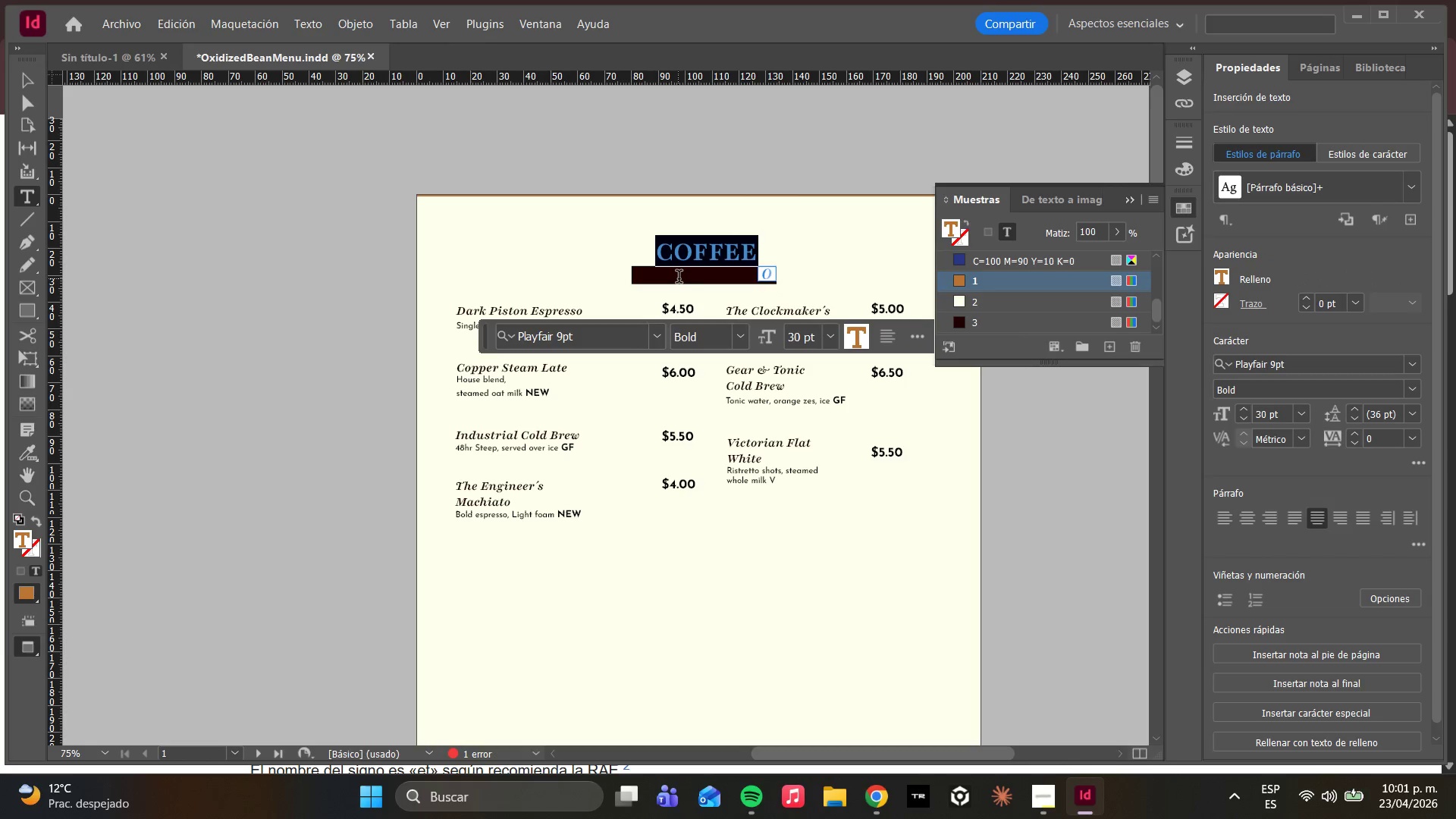 
triple_click([679, 278])
 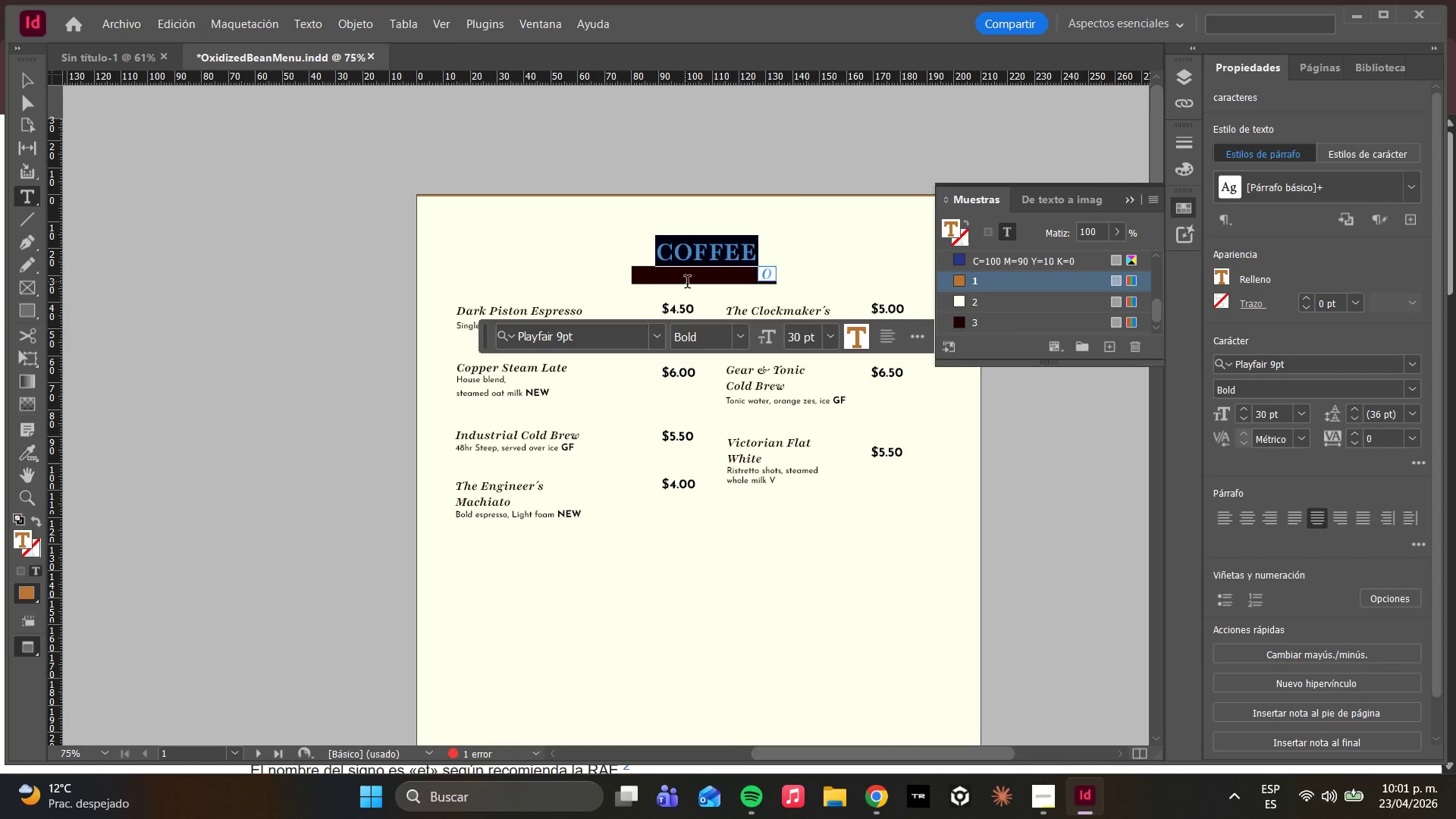 
triple_click([687, 284])
 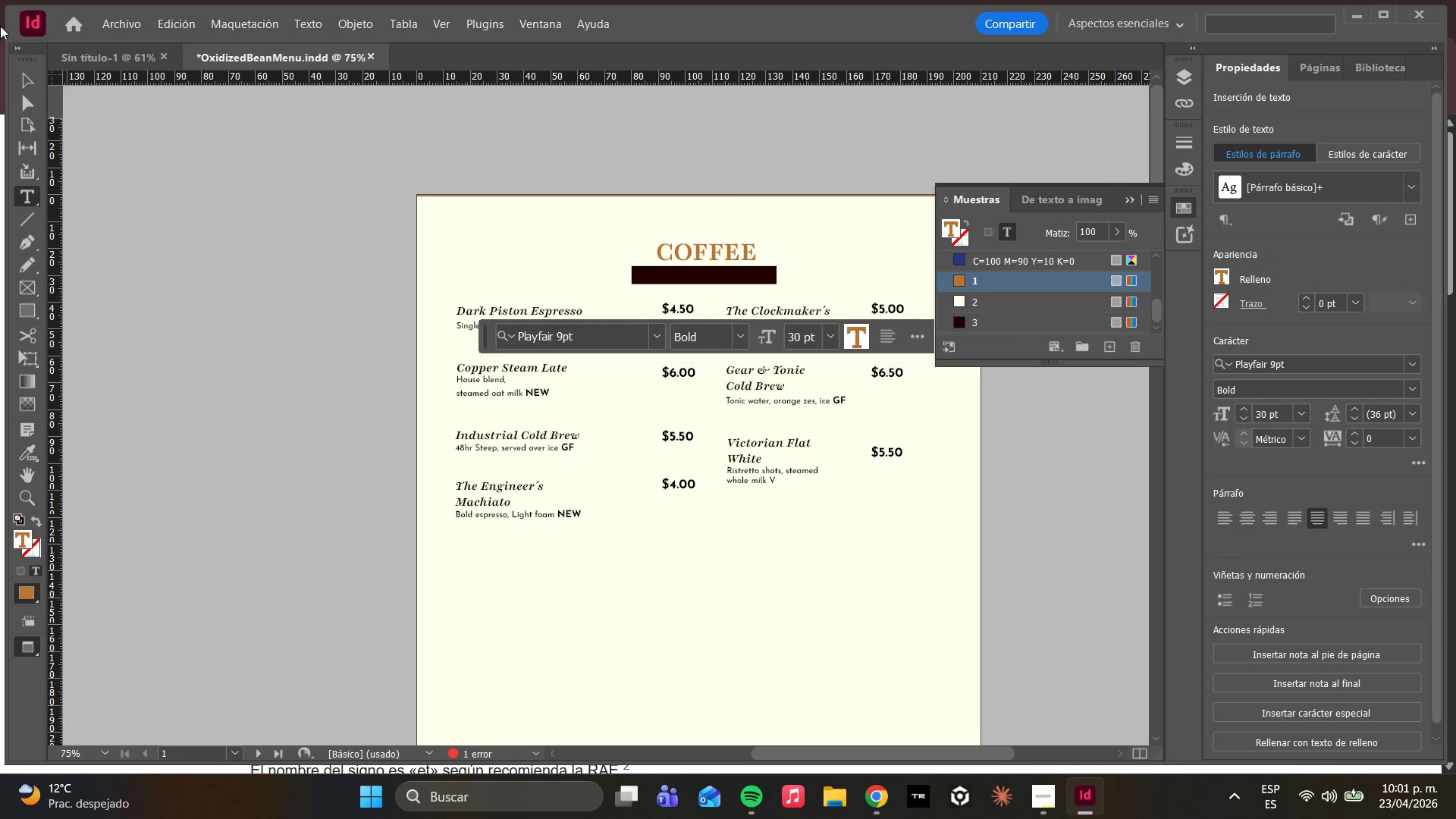 
left_click([28, 93])
 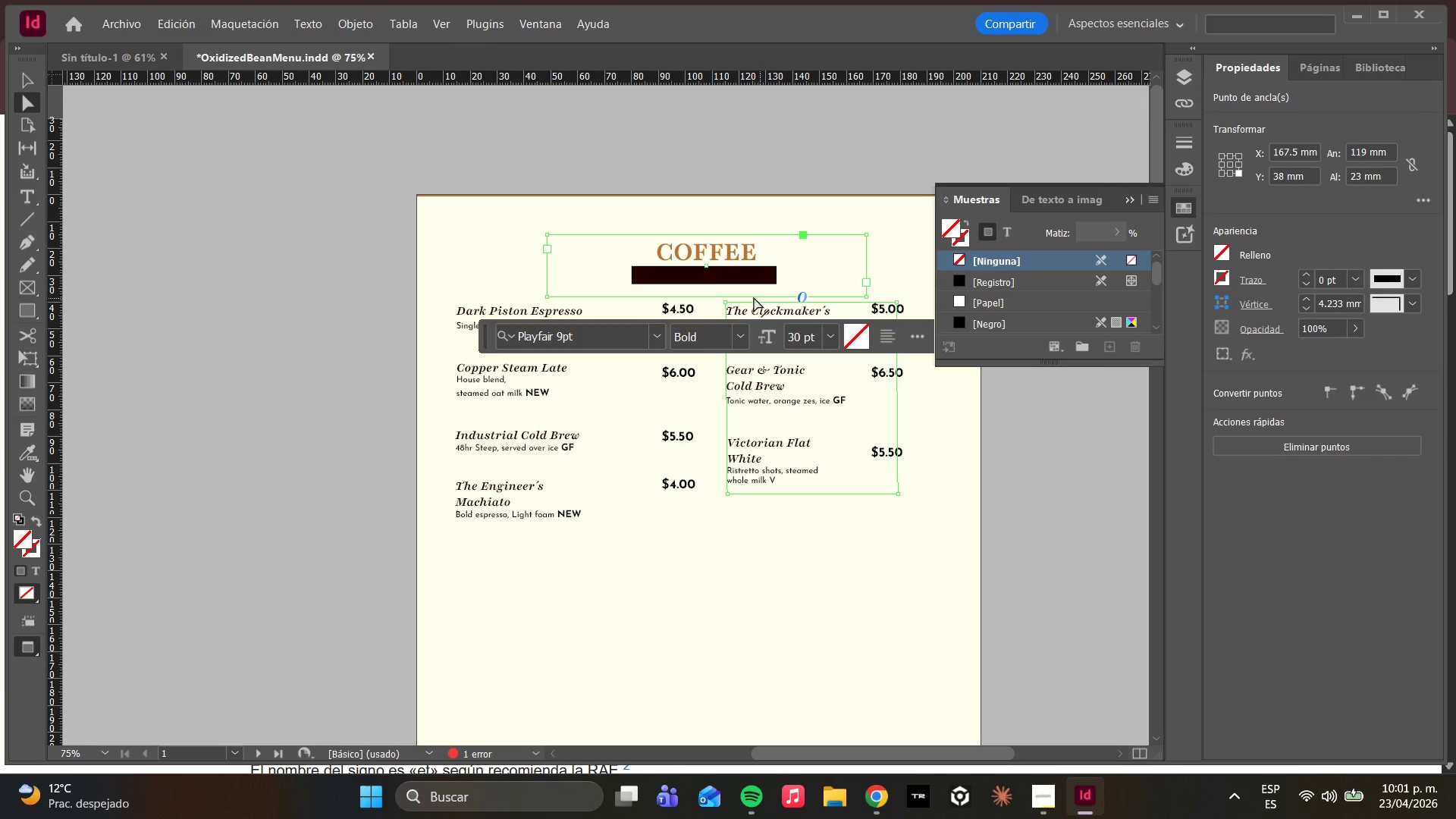 
left_click([706, 279])
 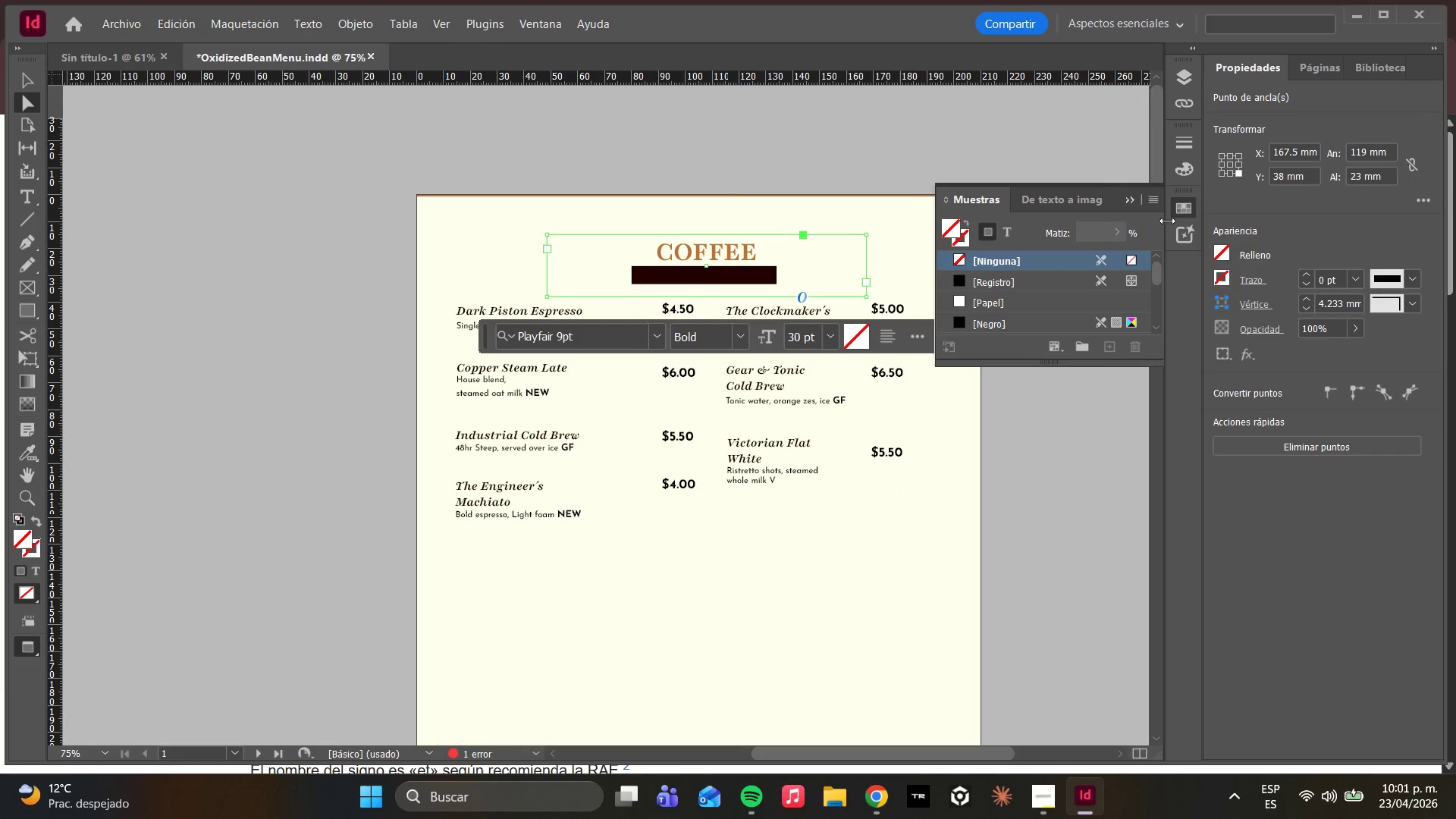 
left_click([1184, 68])
 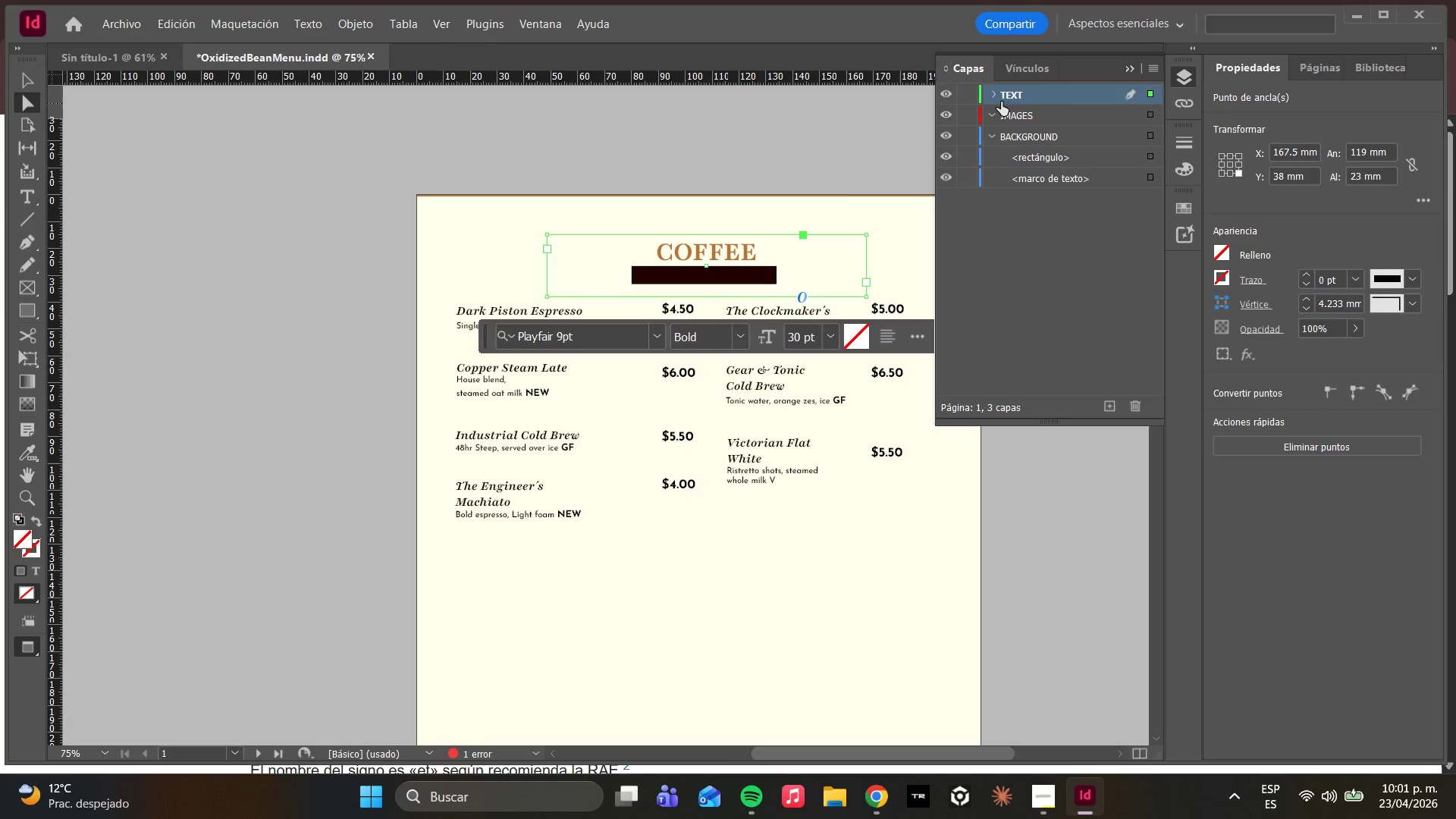 
left_click([993, 97])
 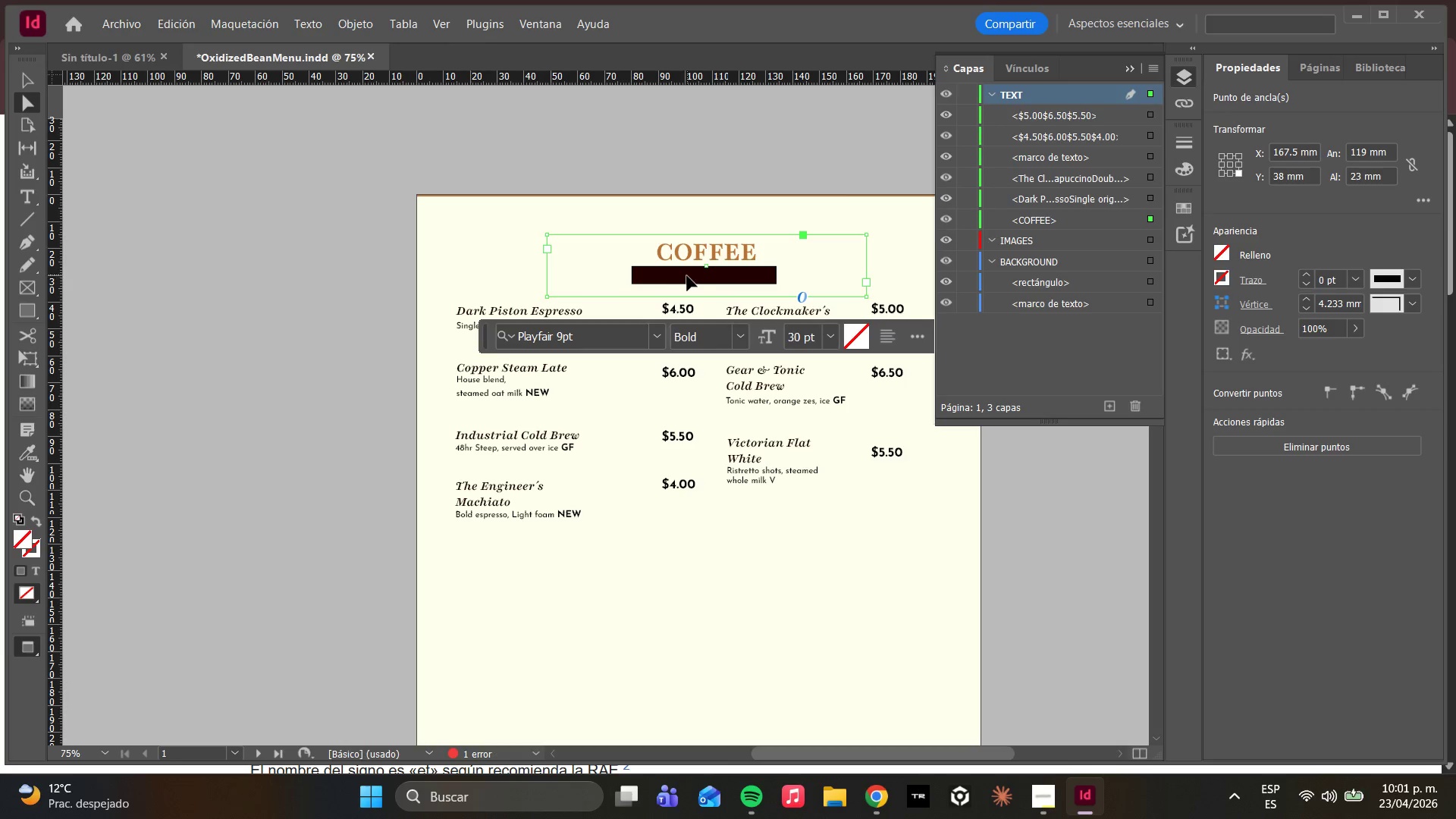 
double_click([688, 273])
 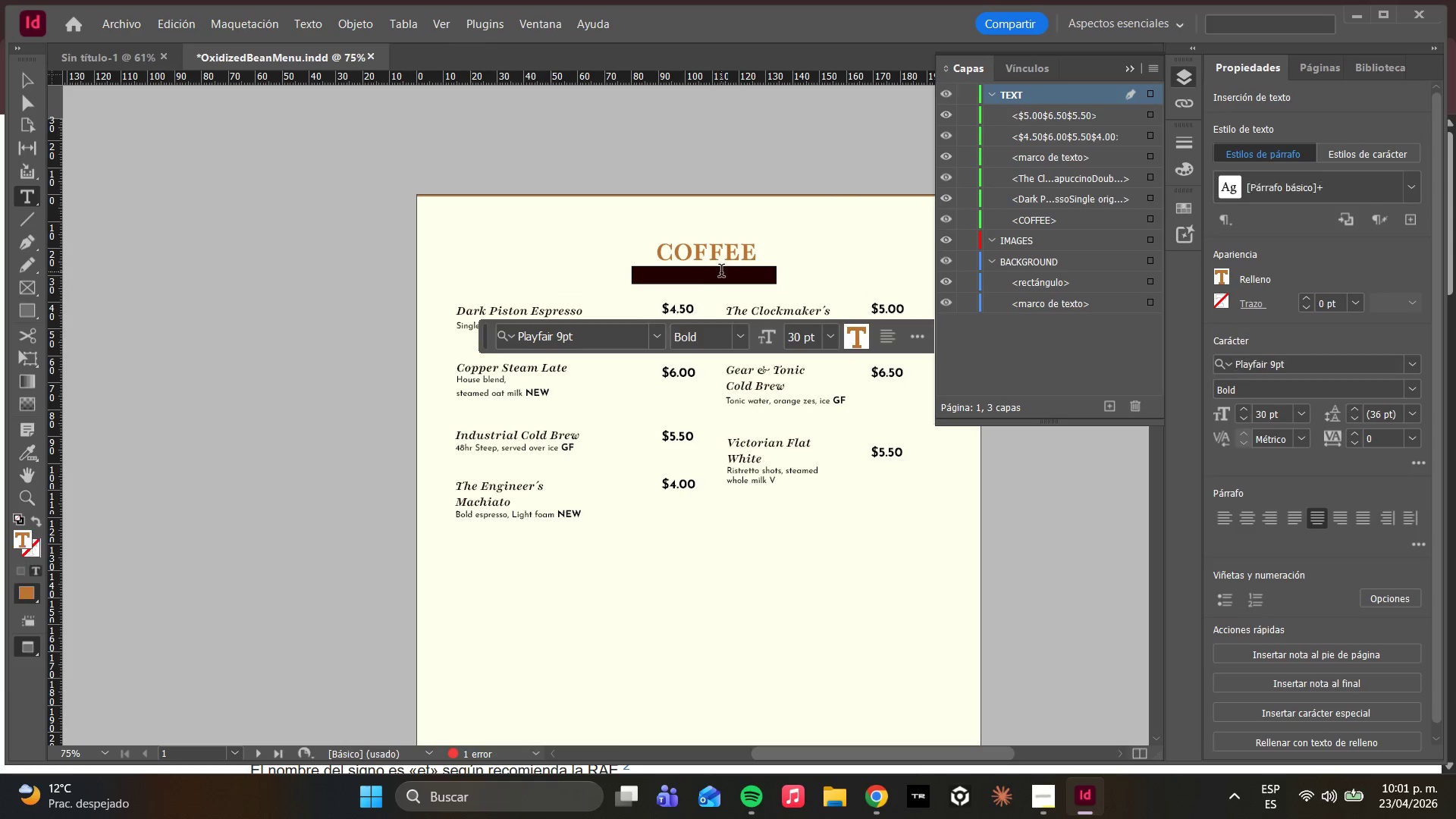 
left_click([723, 272])
 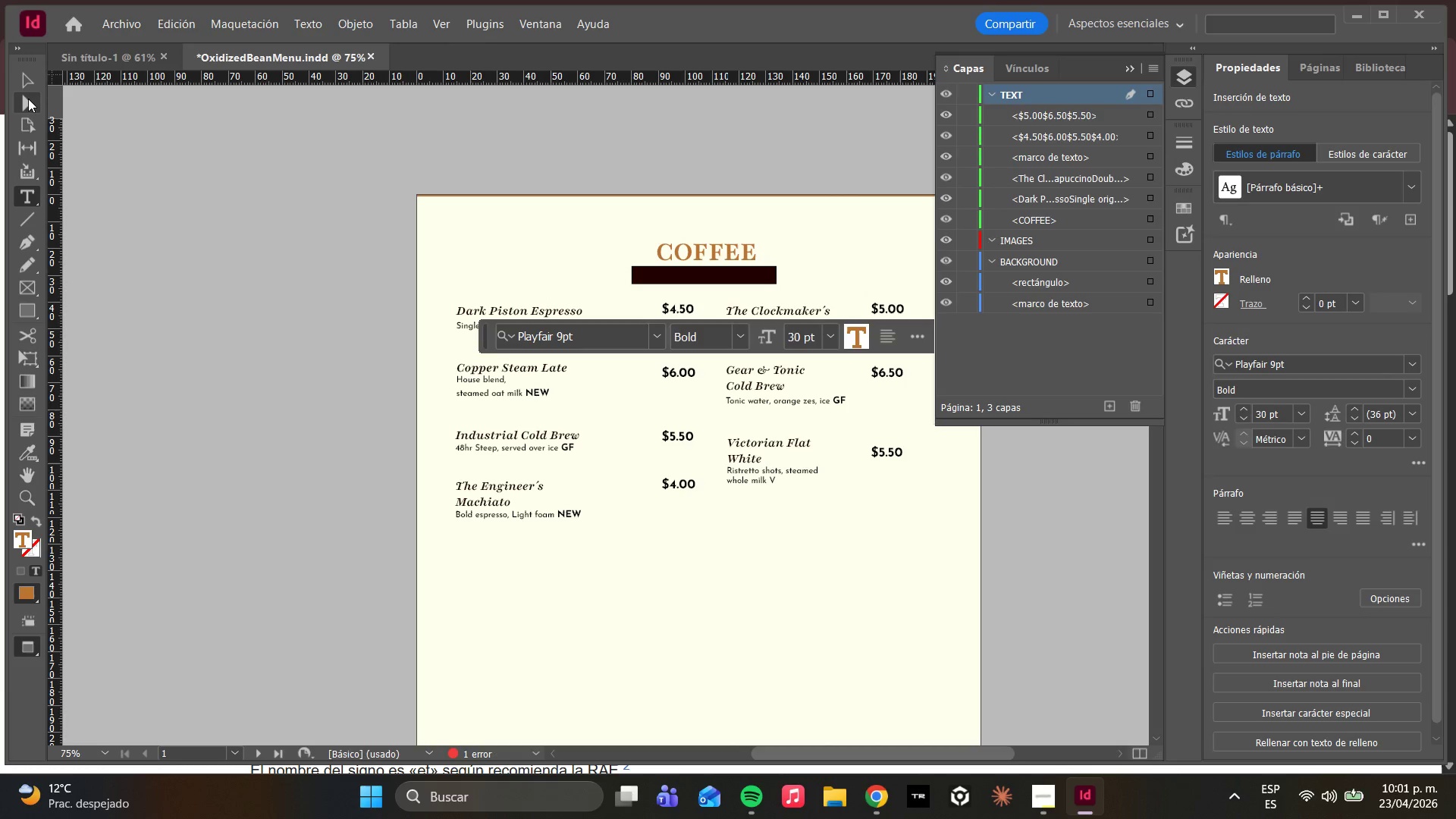 
left_click([28, 104])
 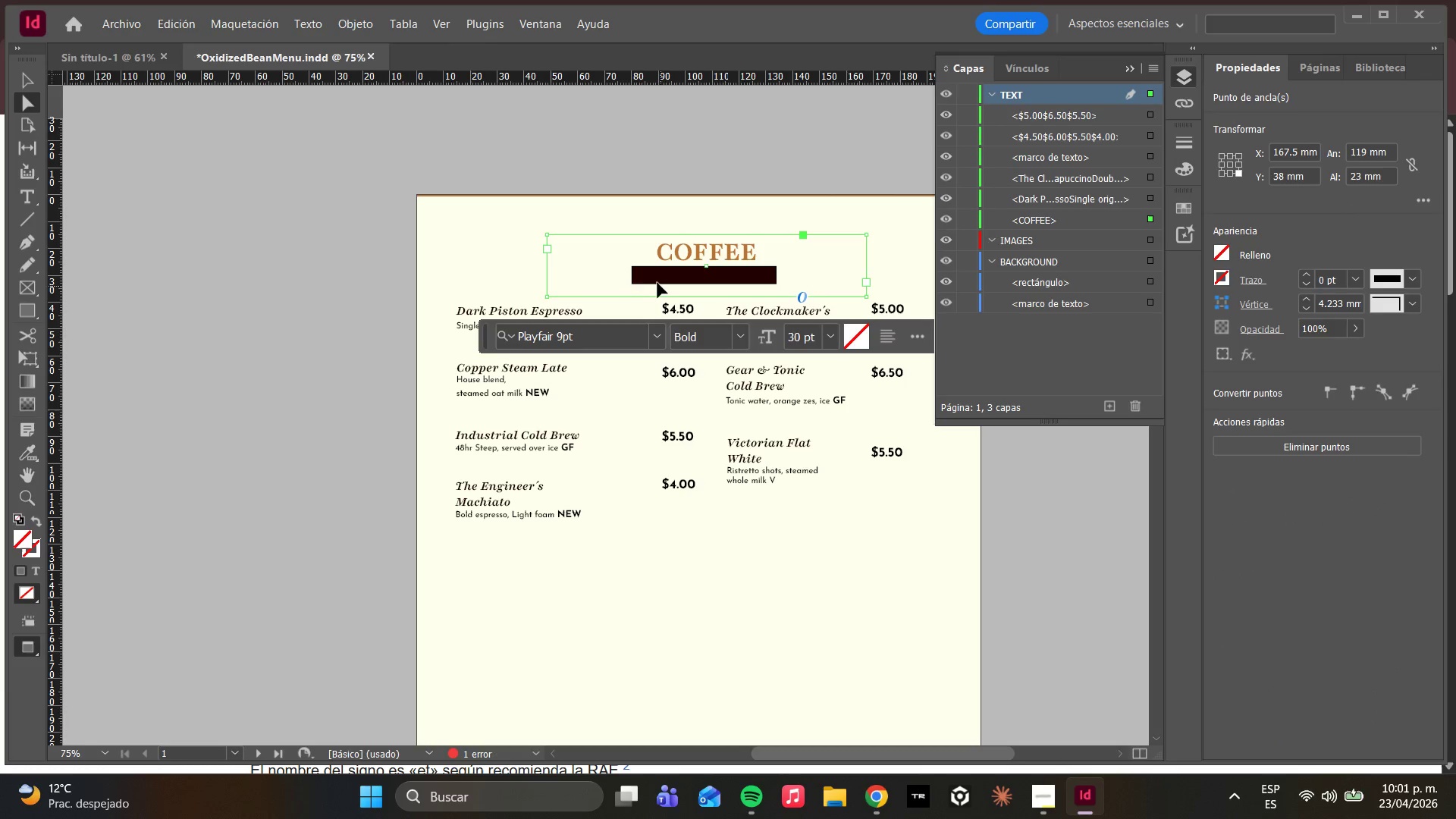 
left_click_drag(start_coordinate=[655, 281], to_coordinate=[676, 293])
 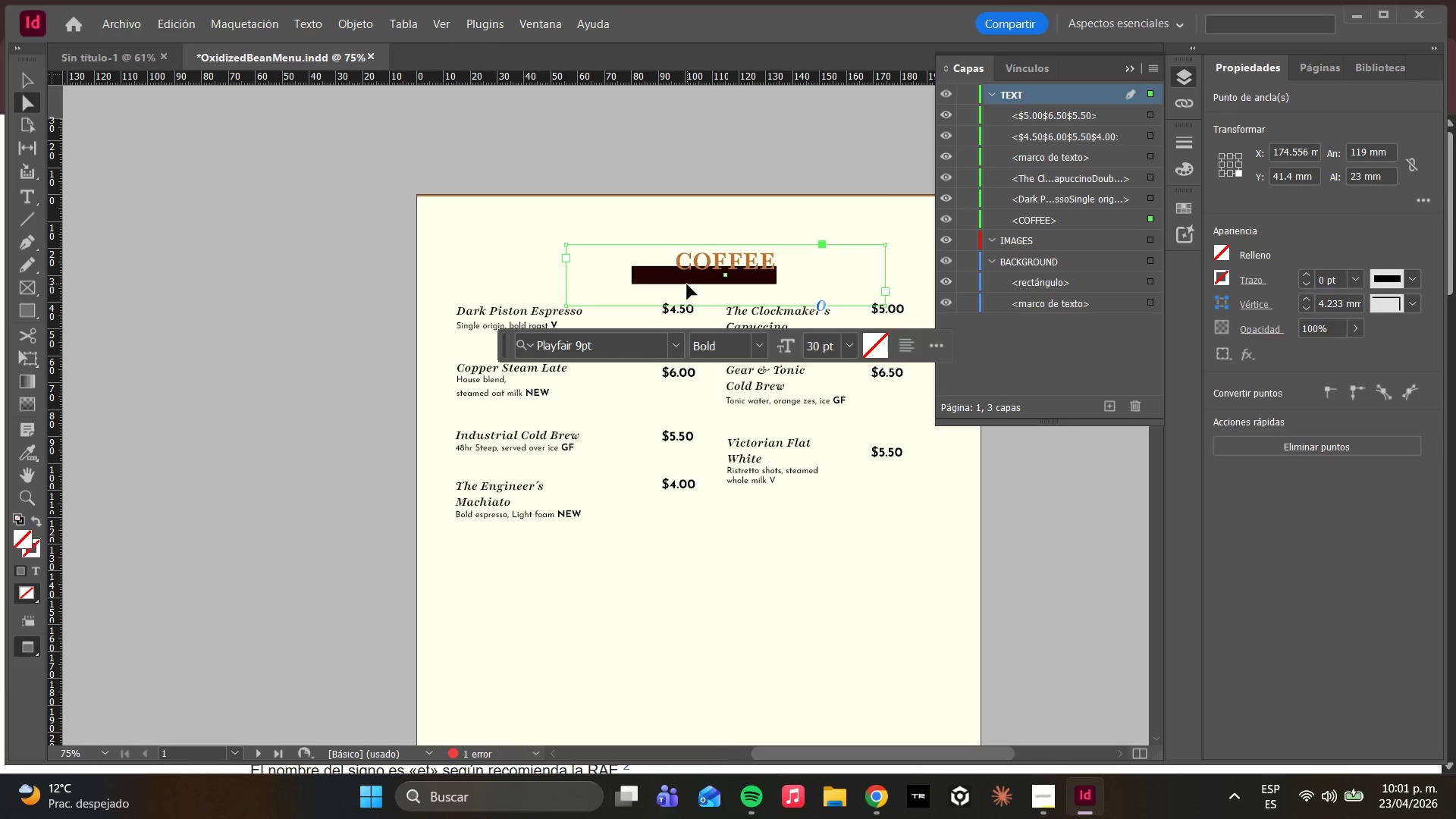 
key(Control+Z)
 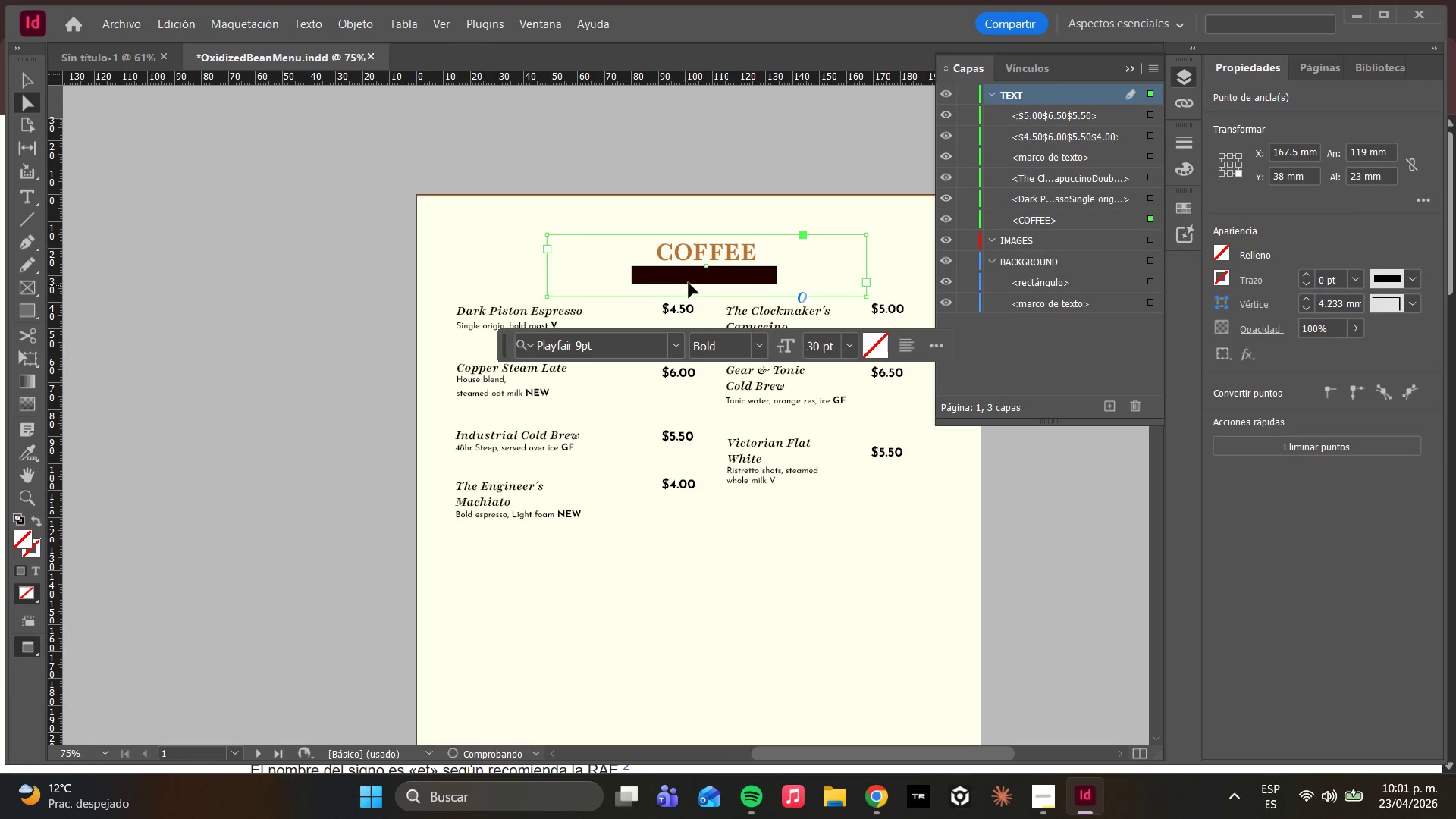 
key(Control+Z)
 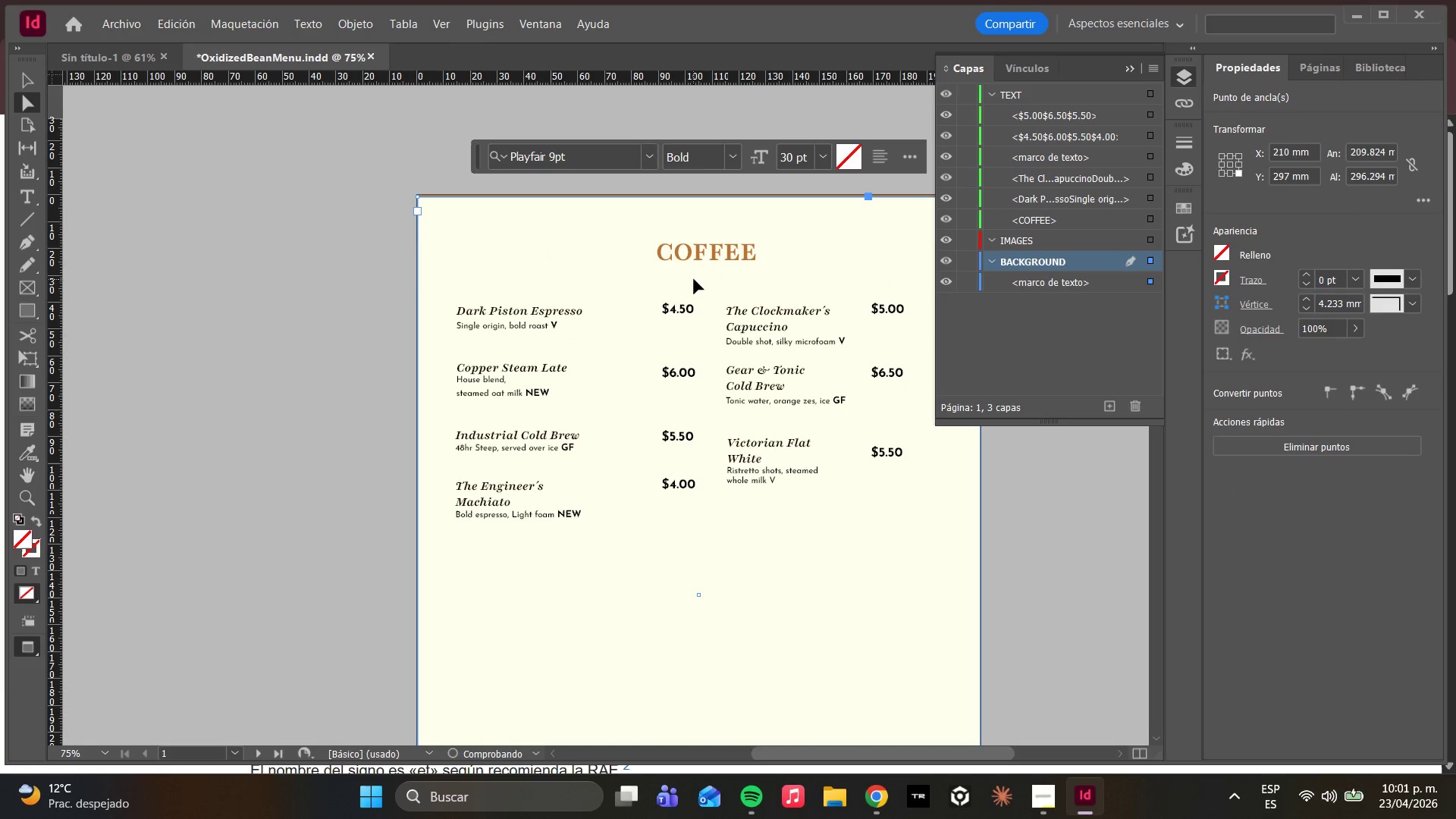 
key(Control+Z)
 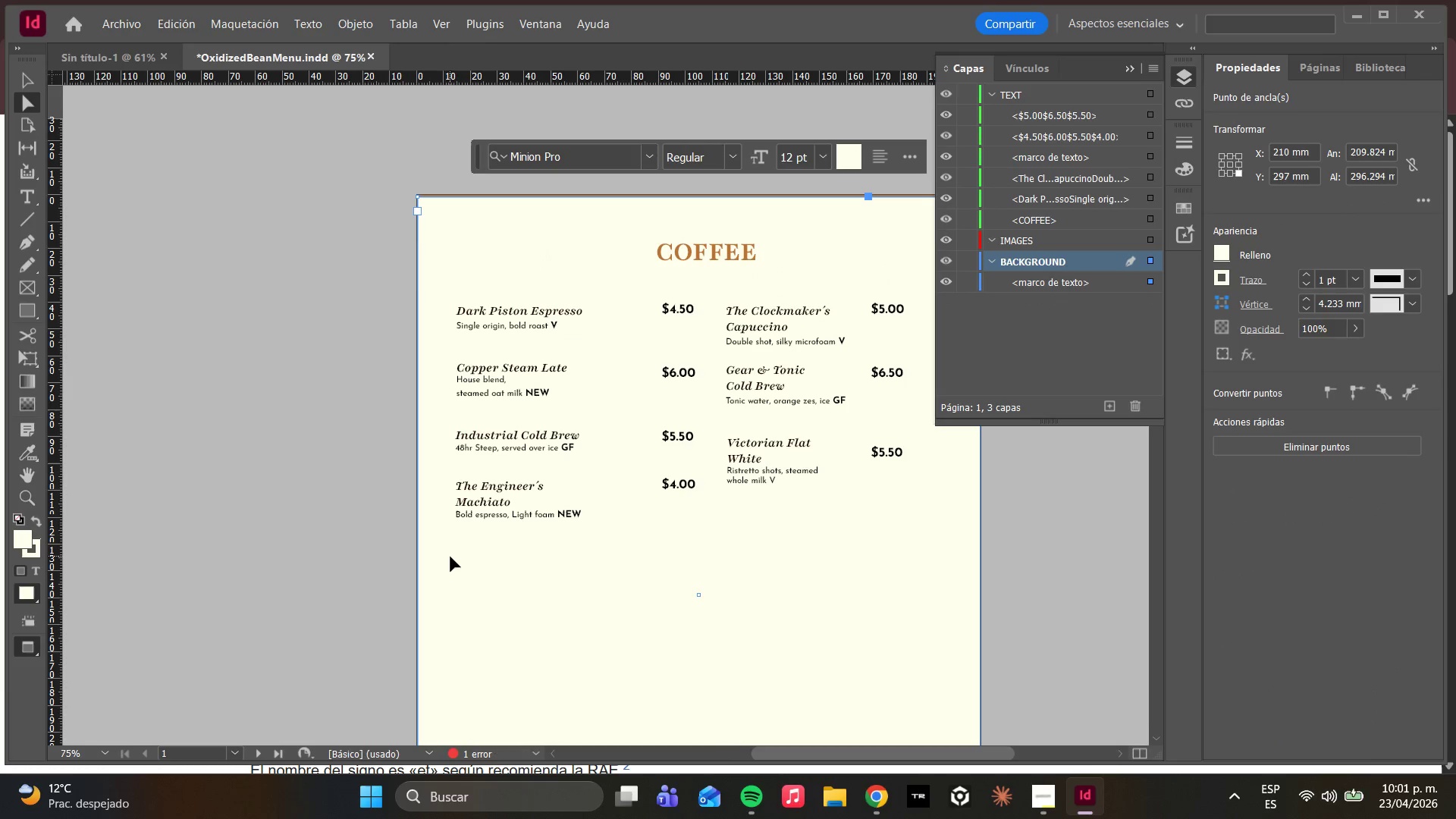 
left_click([830, 407])
 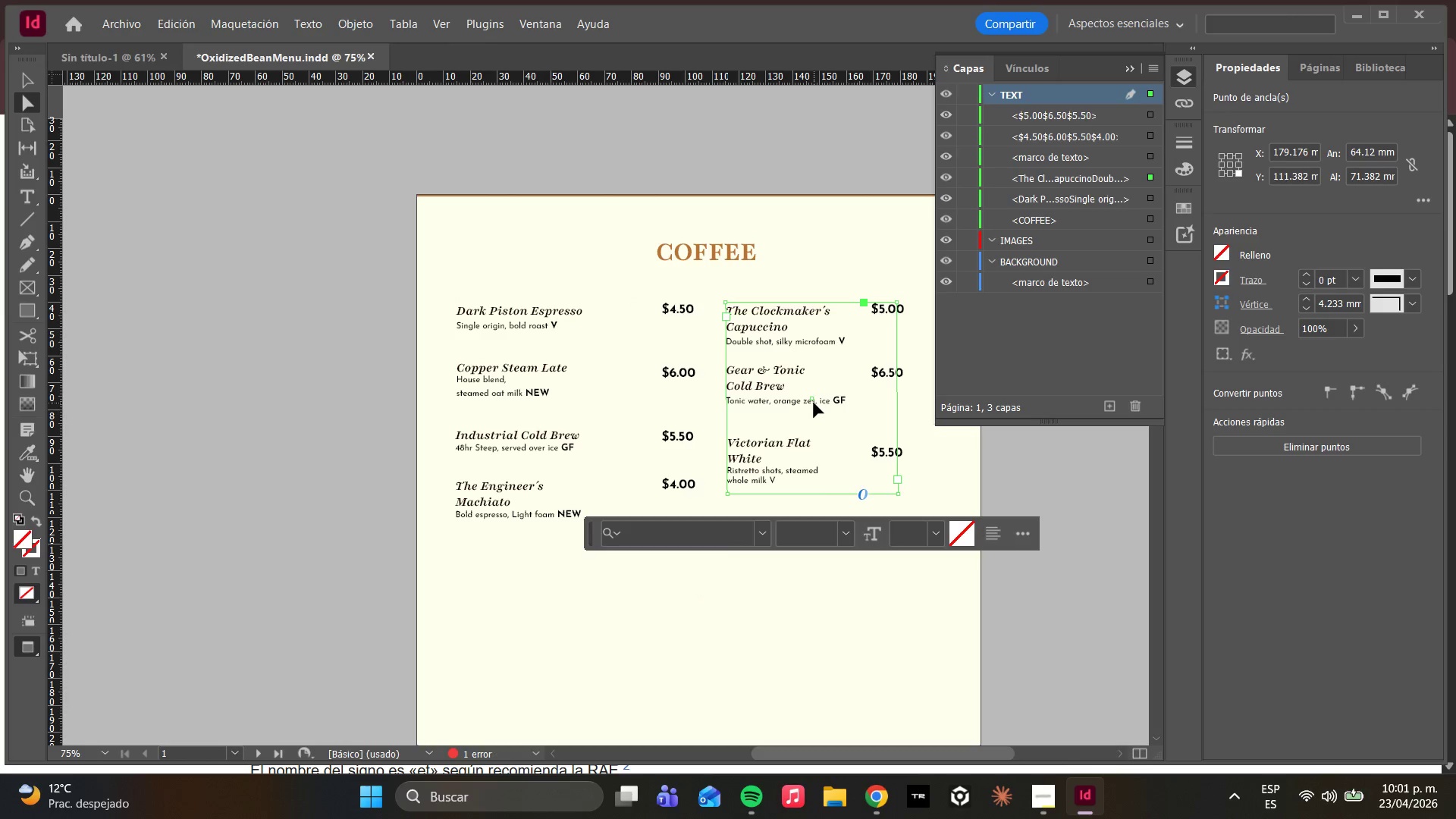 
double_click([814, 403])
 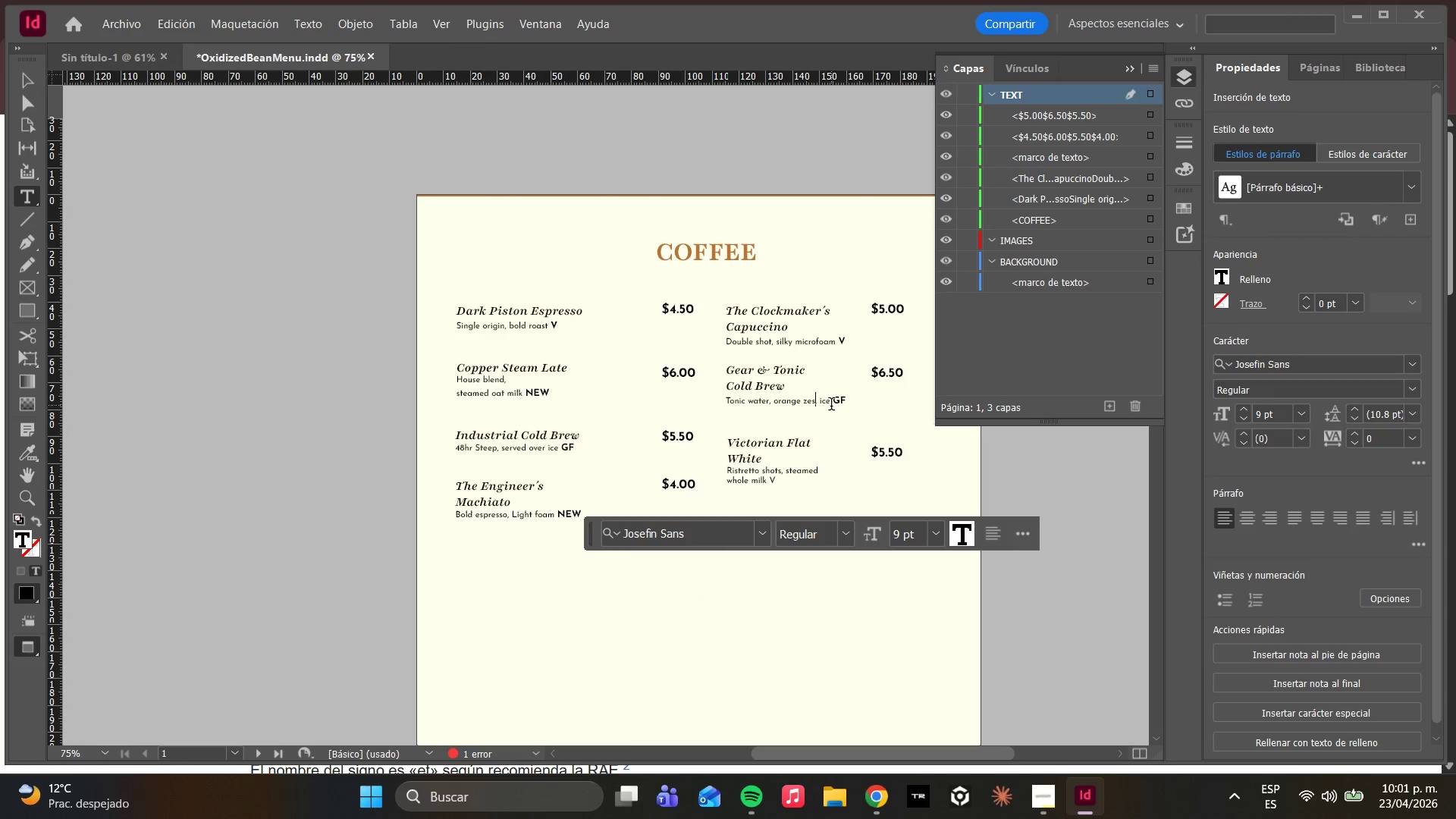 
key(T)
 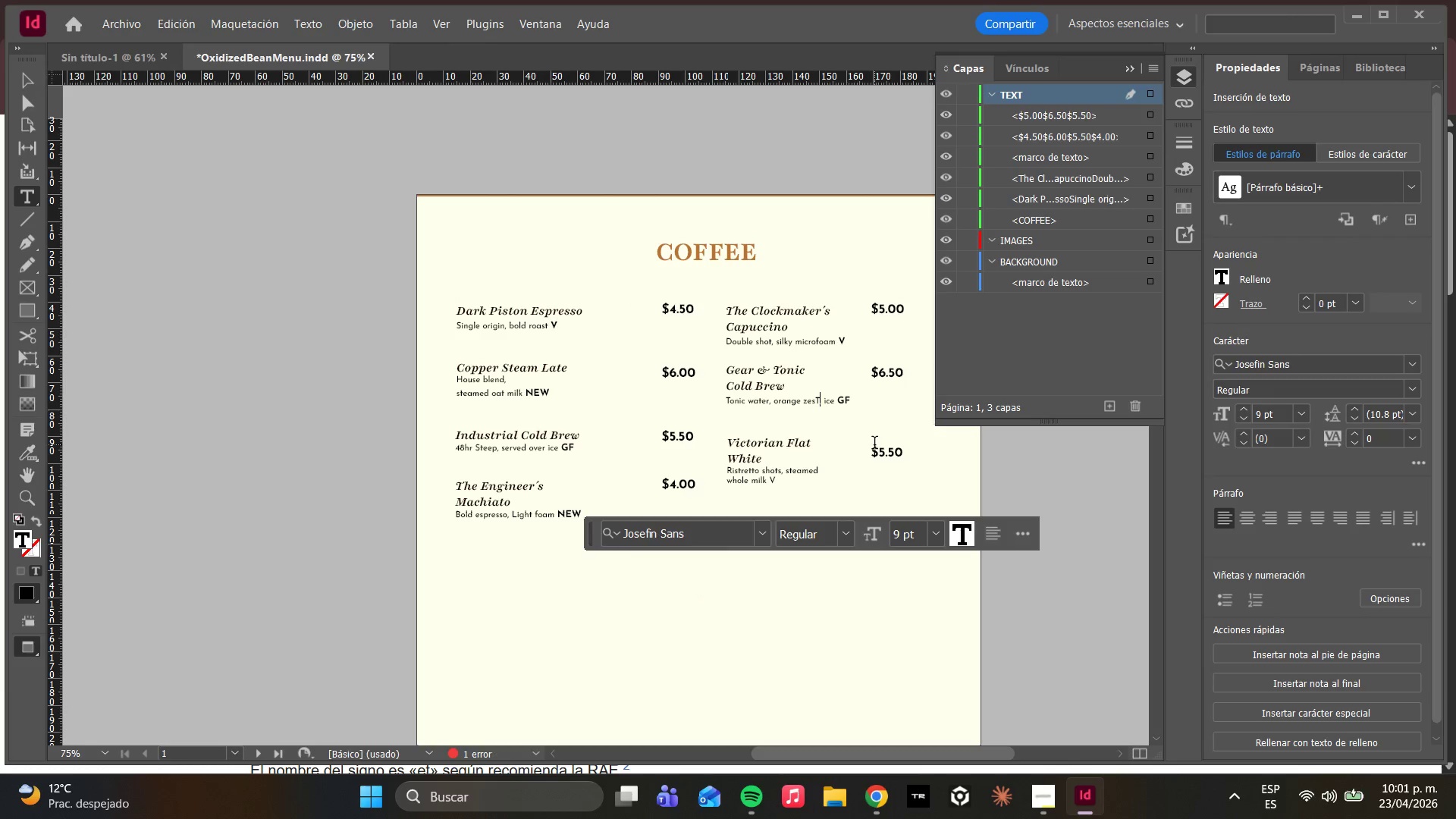 
key(Backspace)
 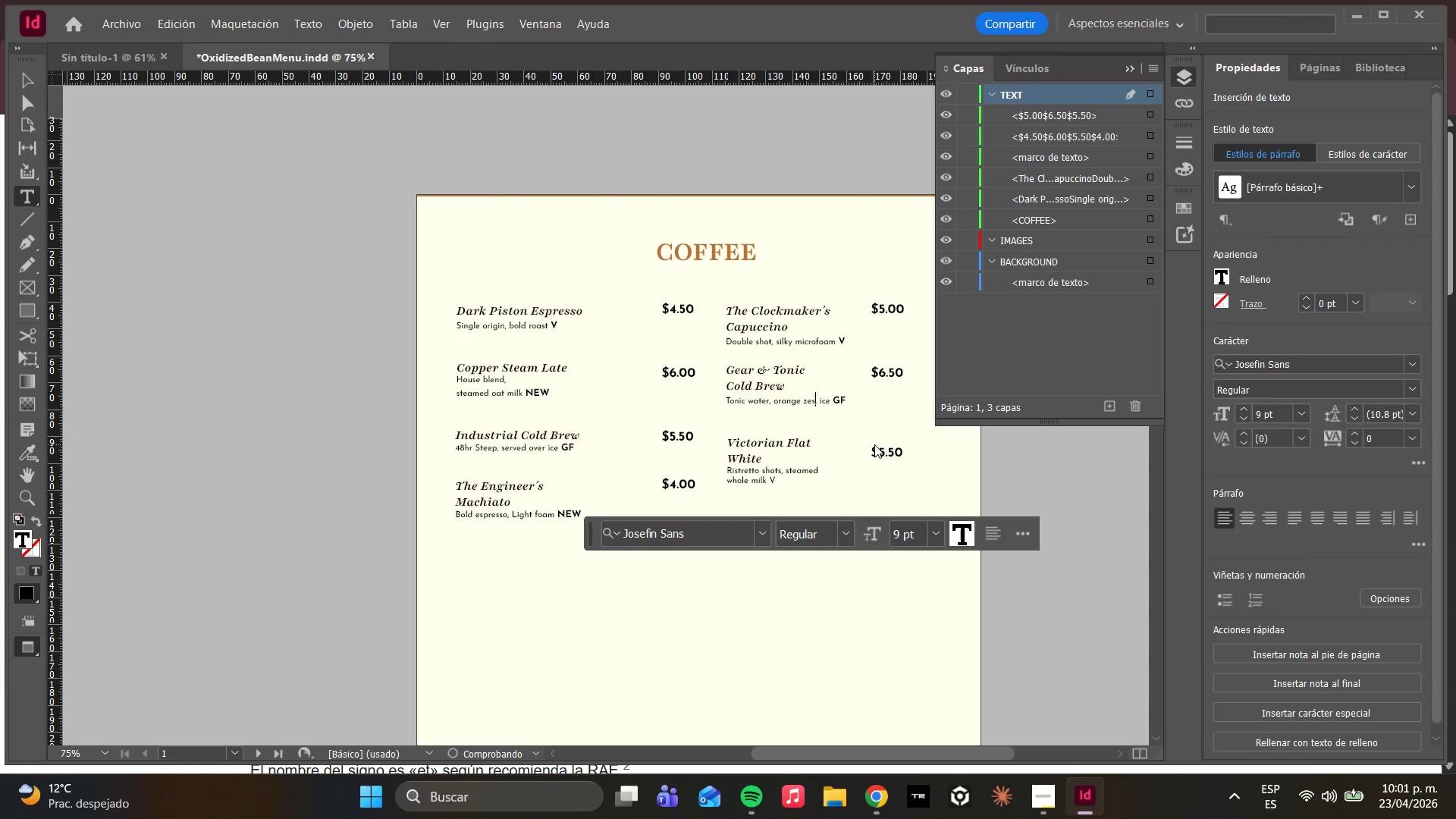 
key(CapsLock)
 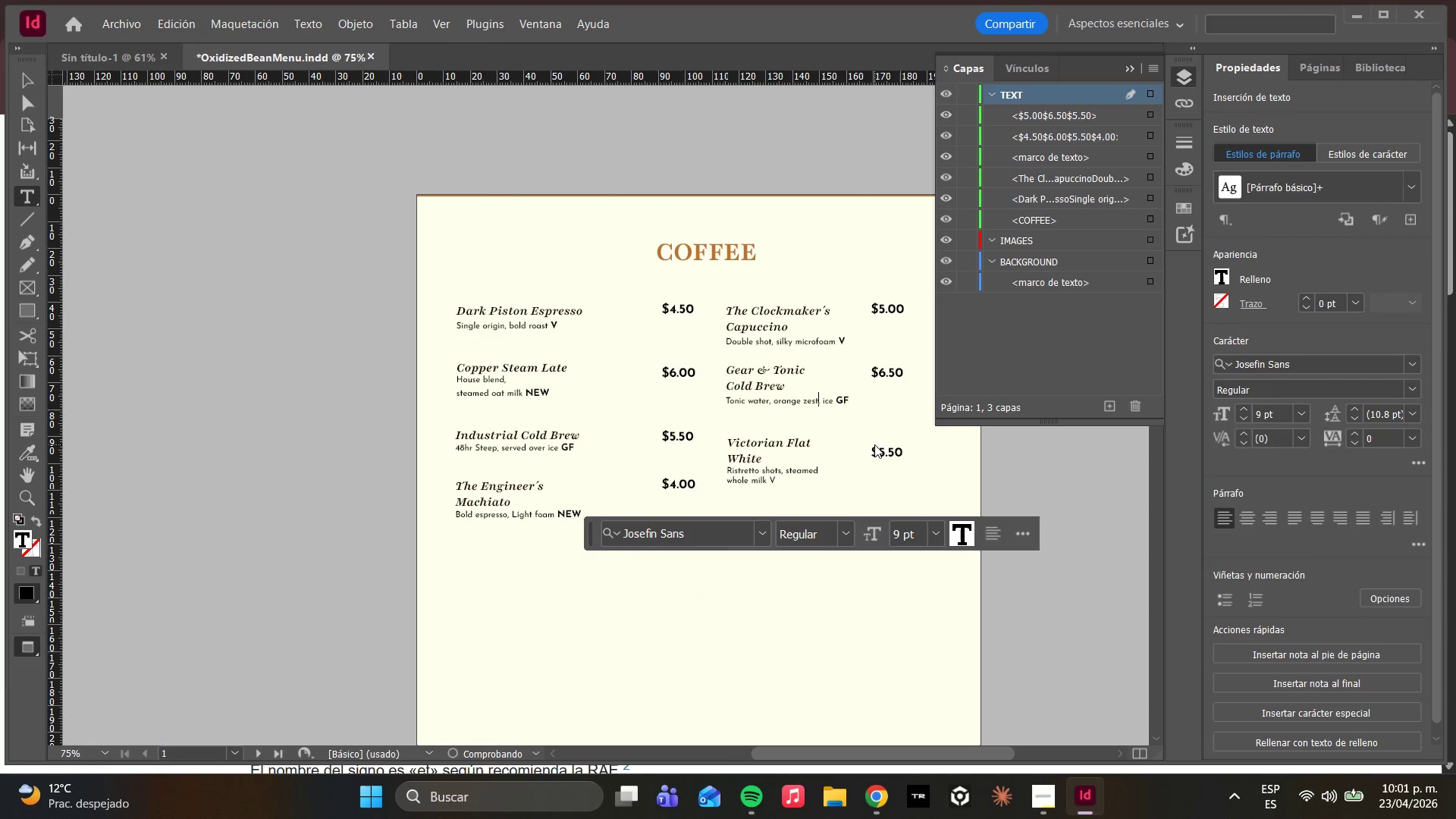 
key(T)
 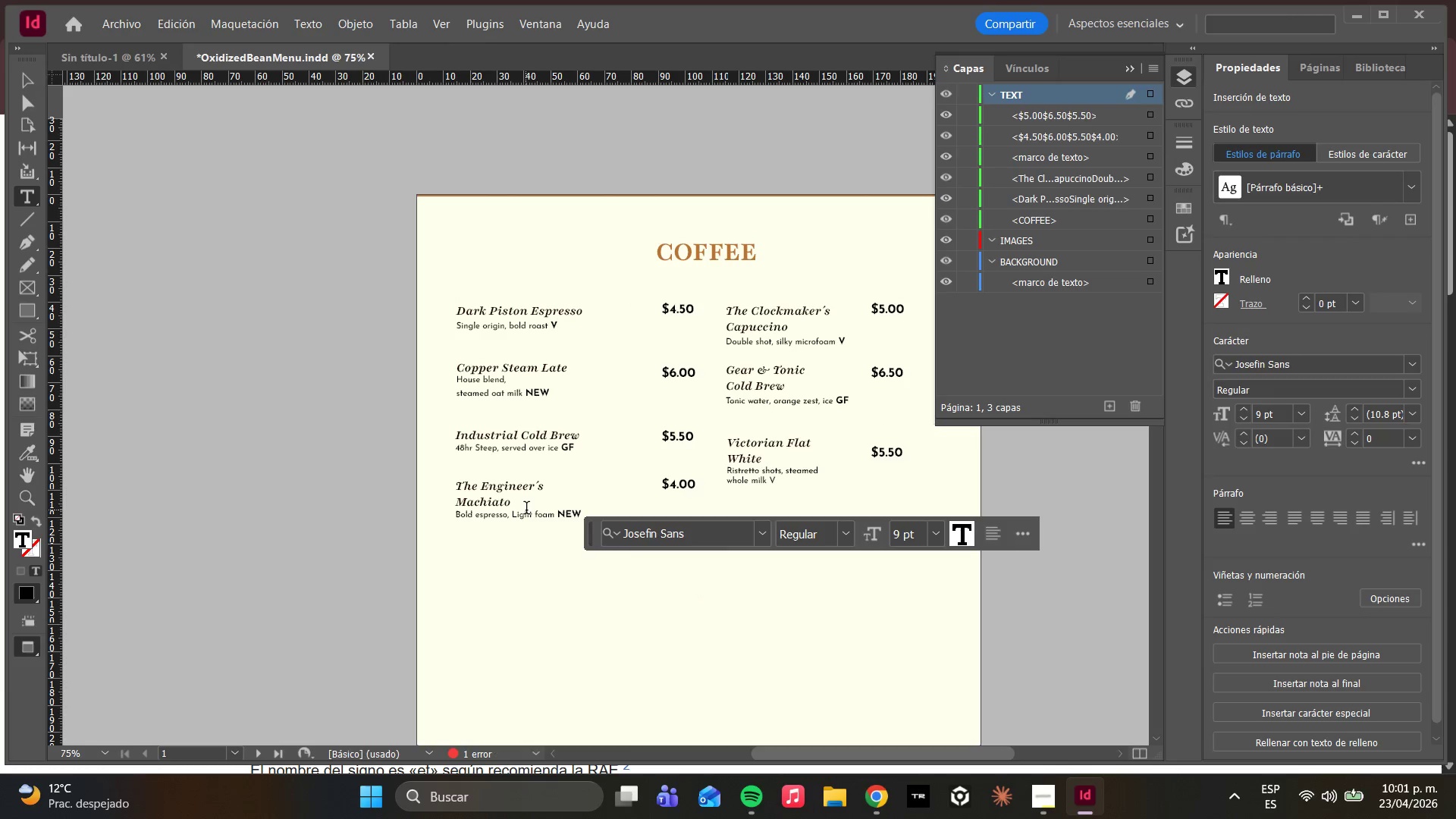 
left_click([676, 658])
 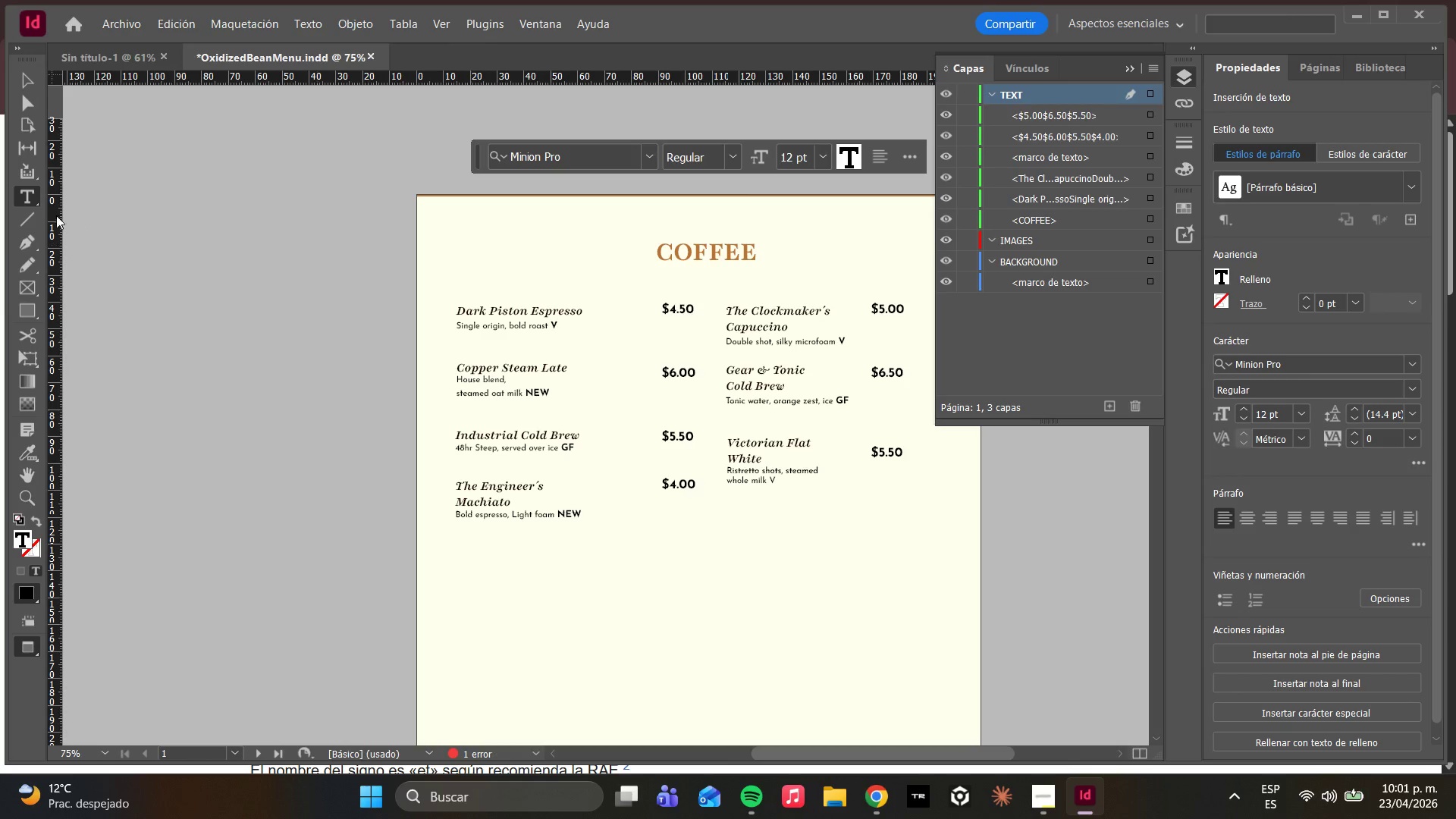 
left_click([27, 101])
 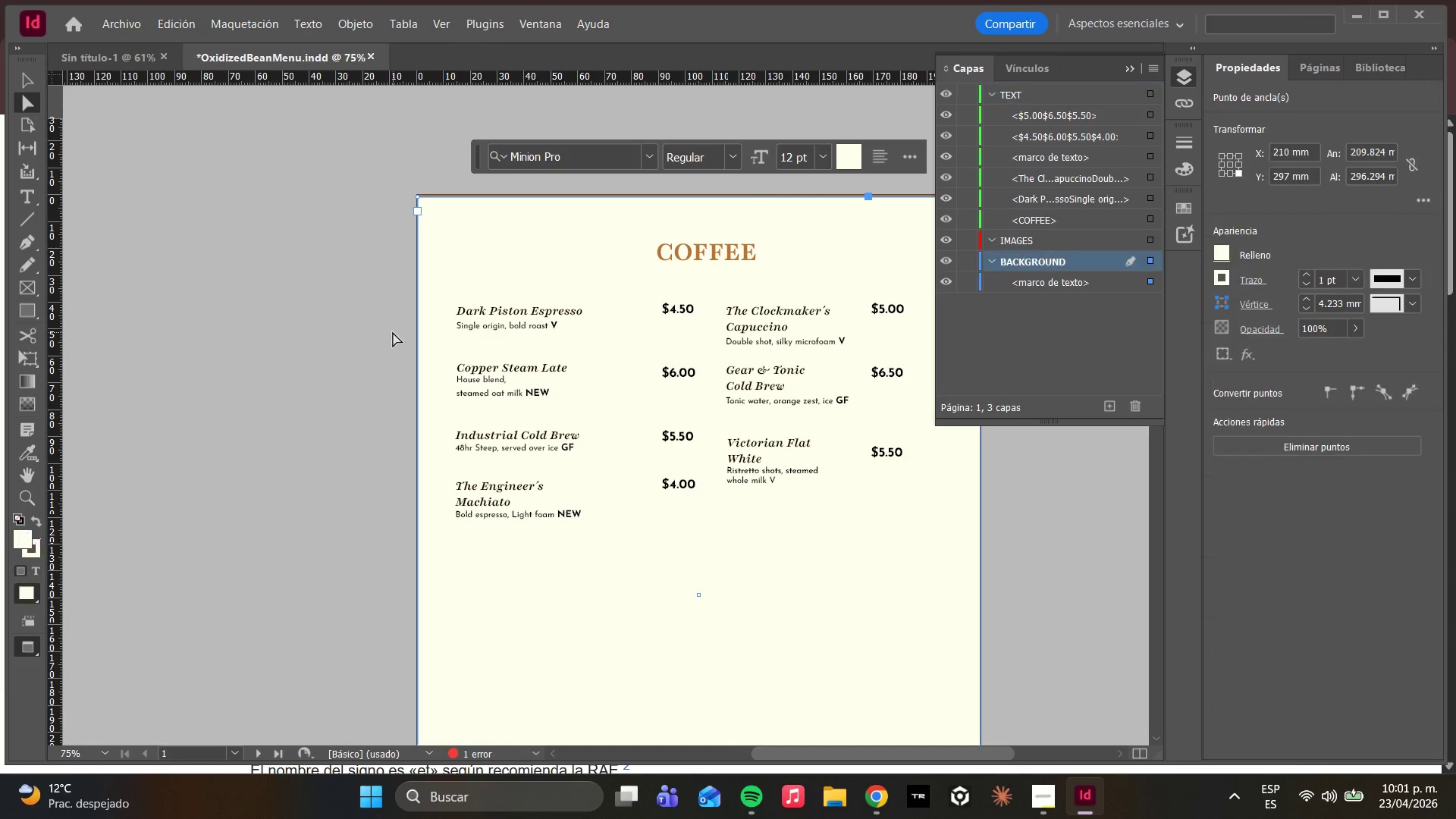 
left_click([384, 326])
 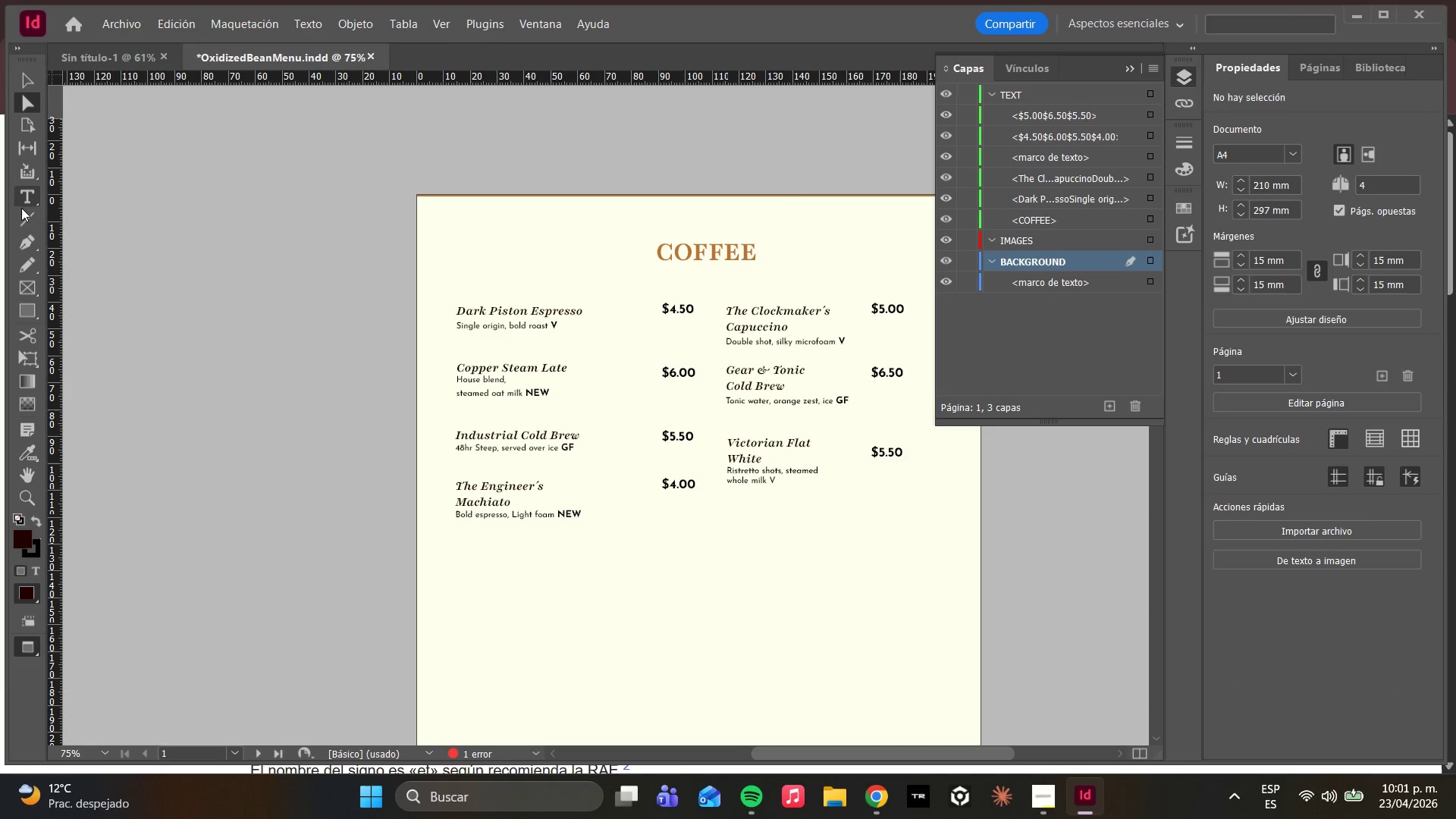 
left_click([24, 199])
 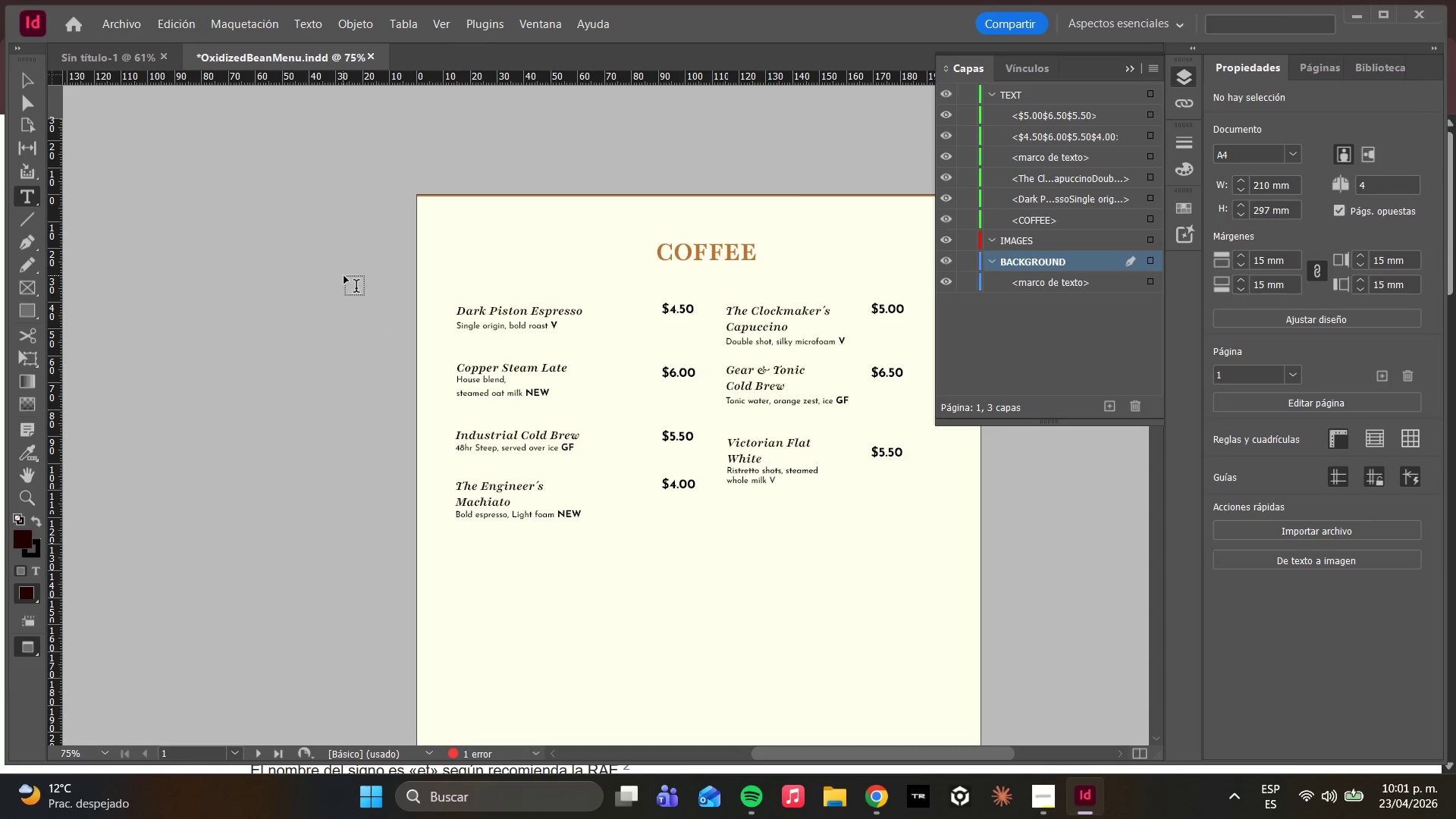 
left_click_drag(start_coordinate=[341, 278], to_coordinate=[761, 300])
 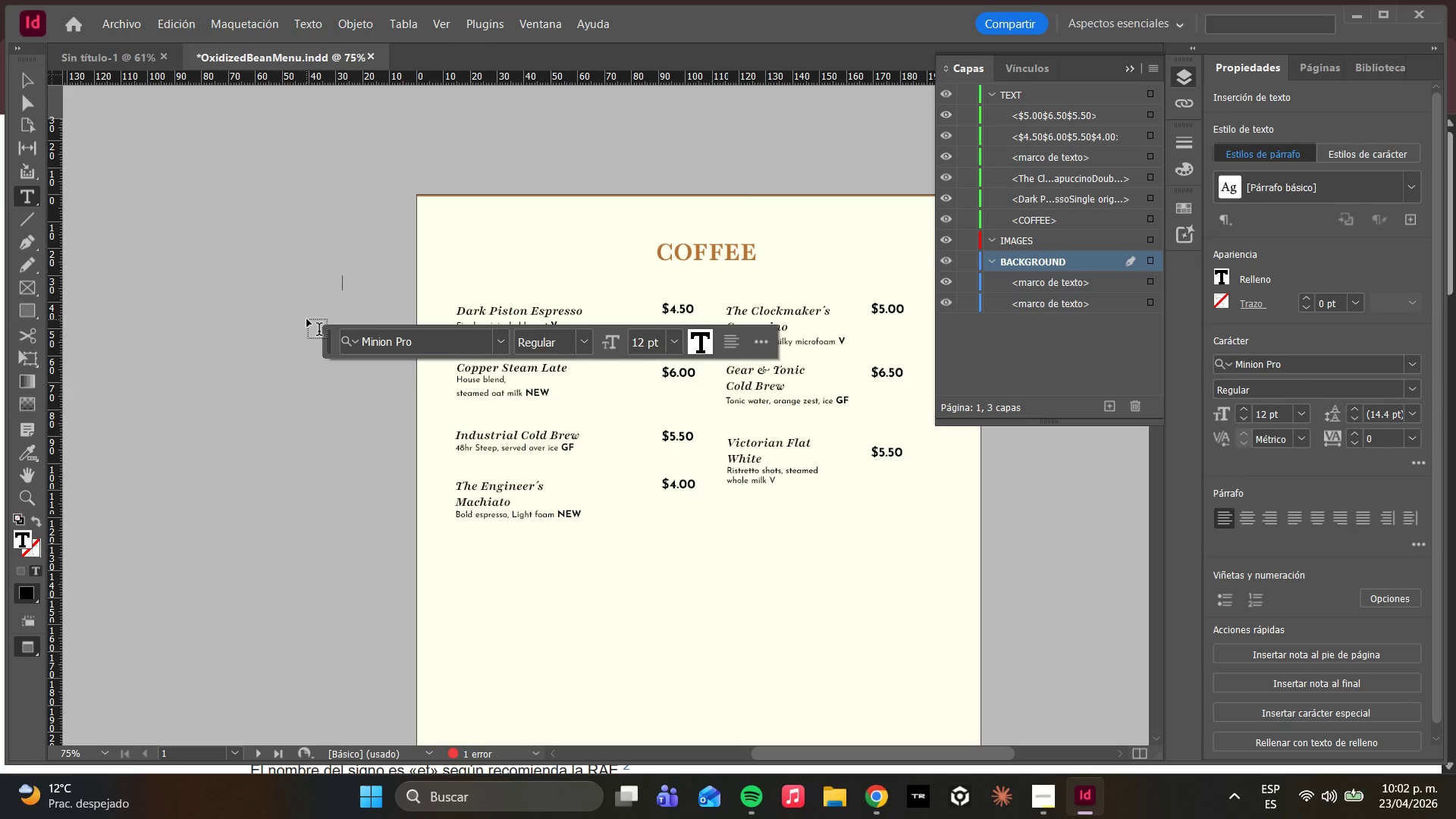 
wait(5.45)
 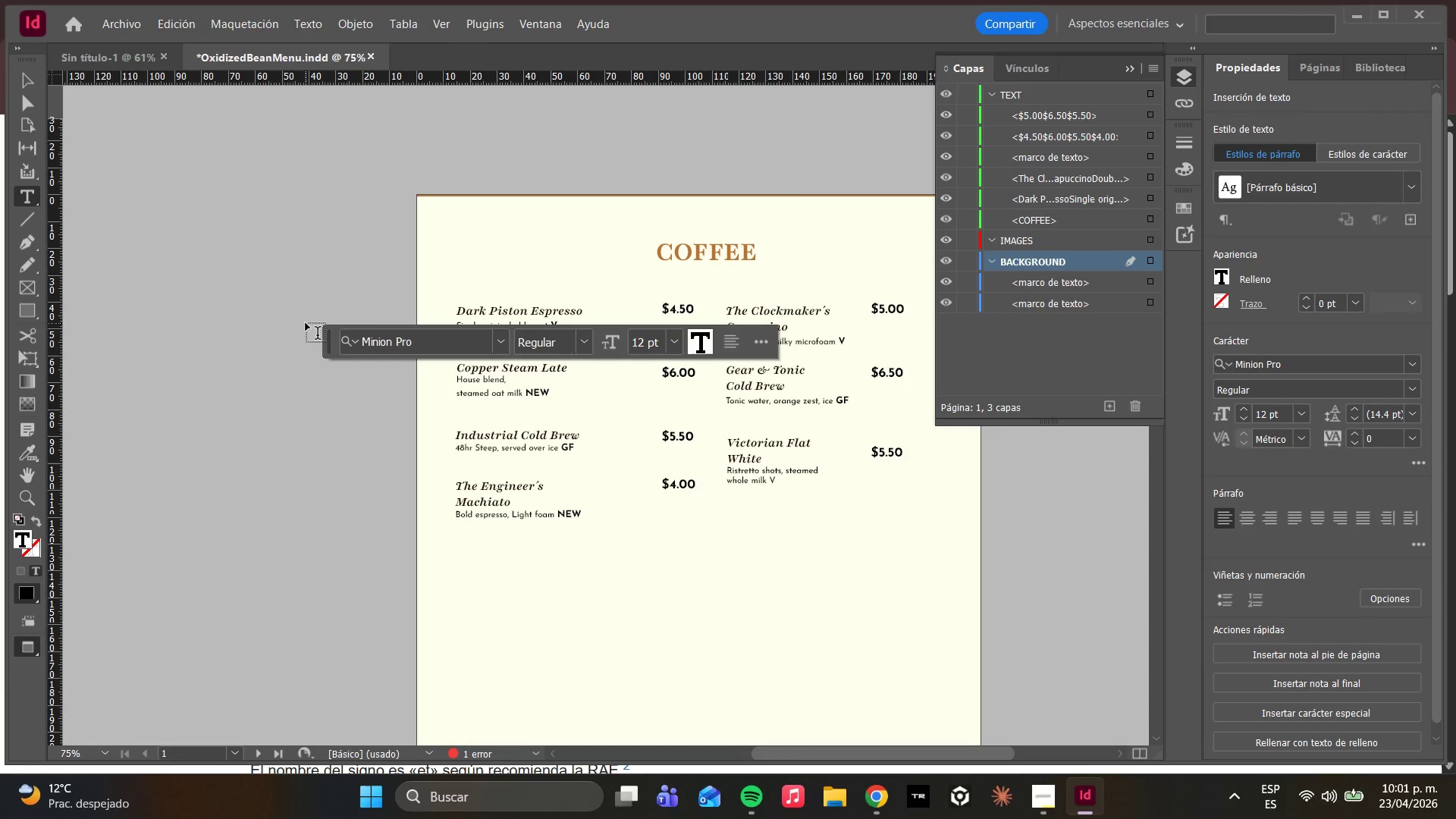 
type(- EST. 1887 --)
 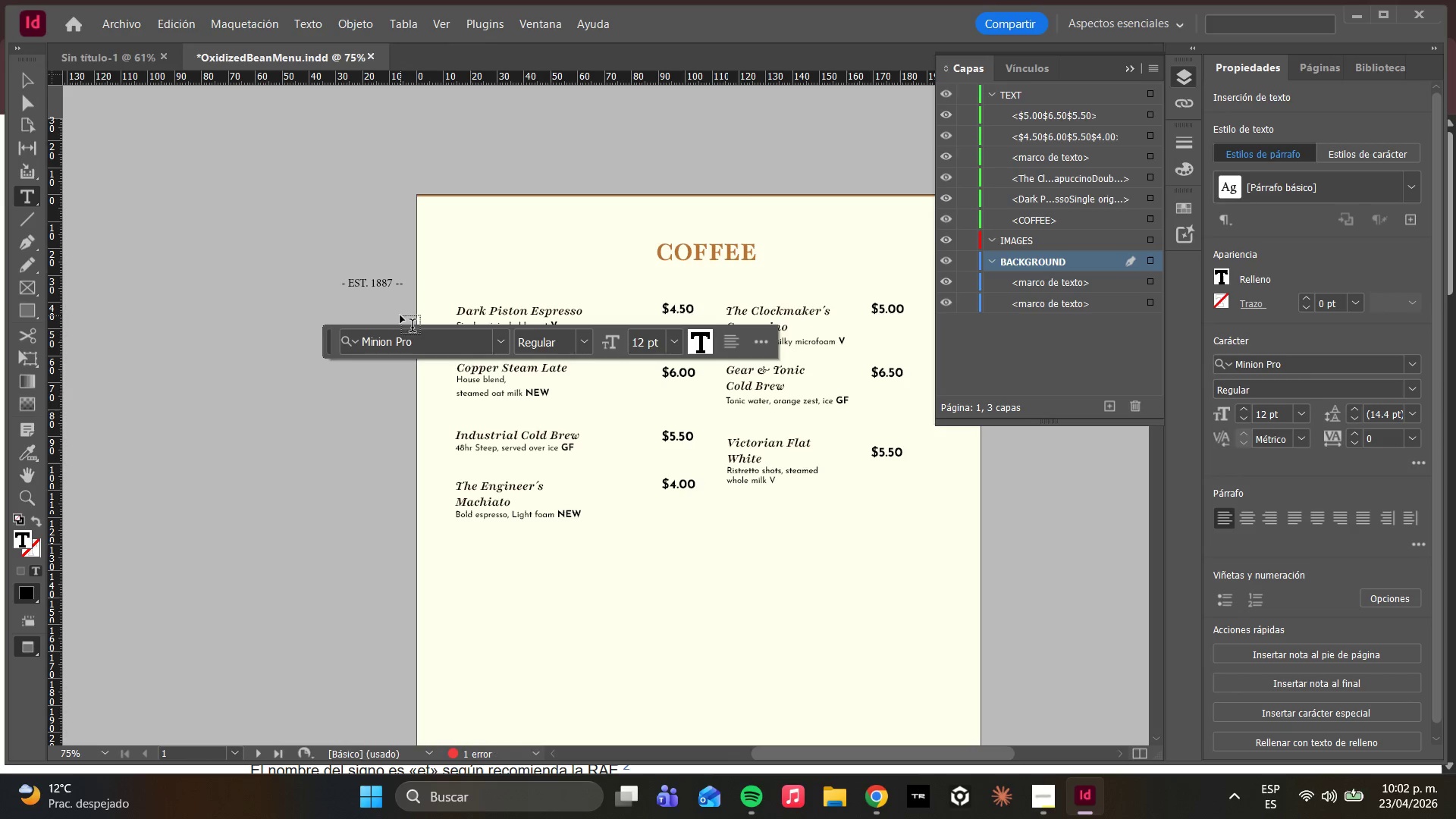 
key(Backspace)
 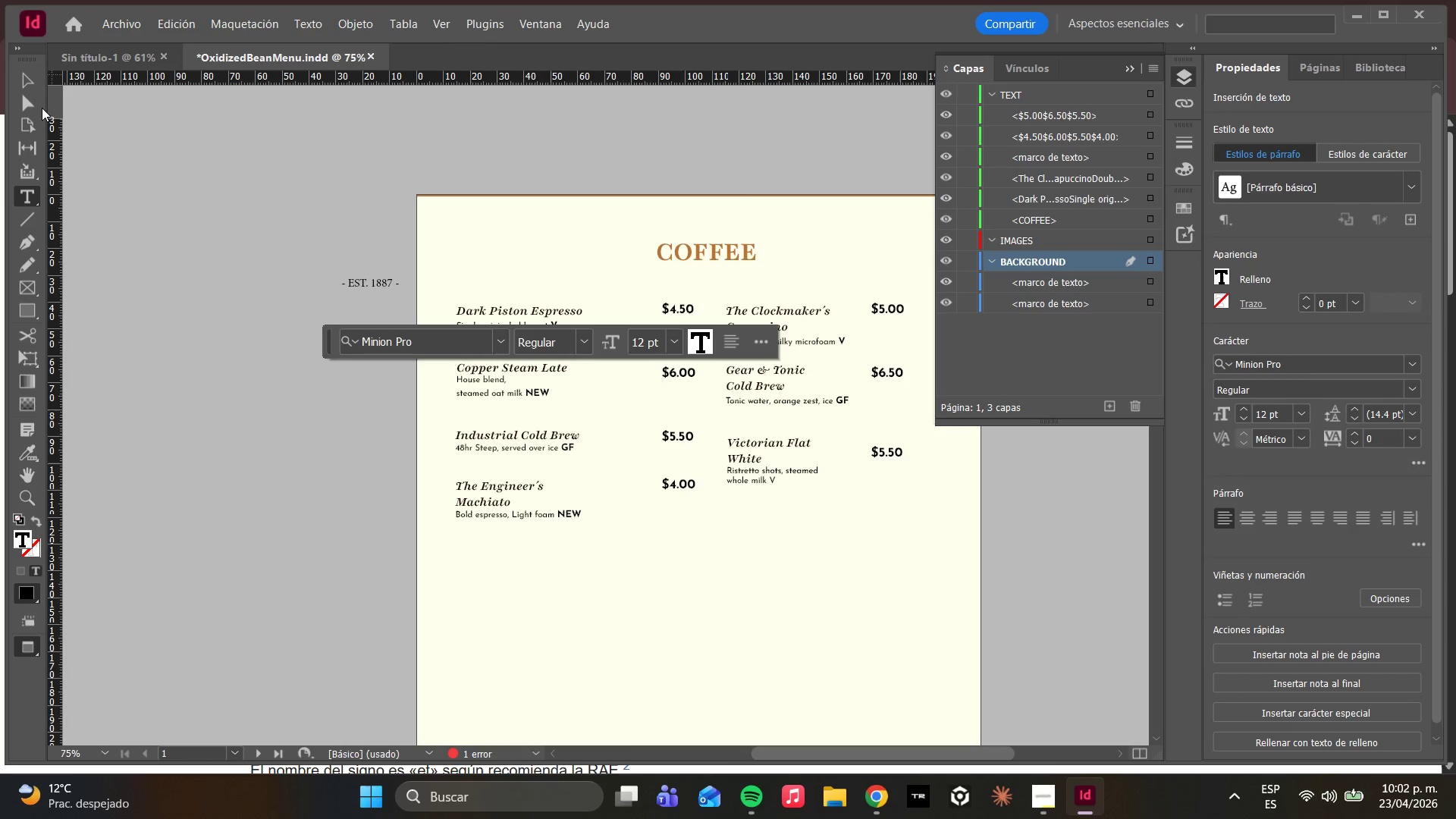 
double_click([26, 102])
 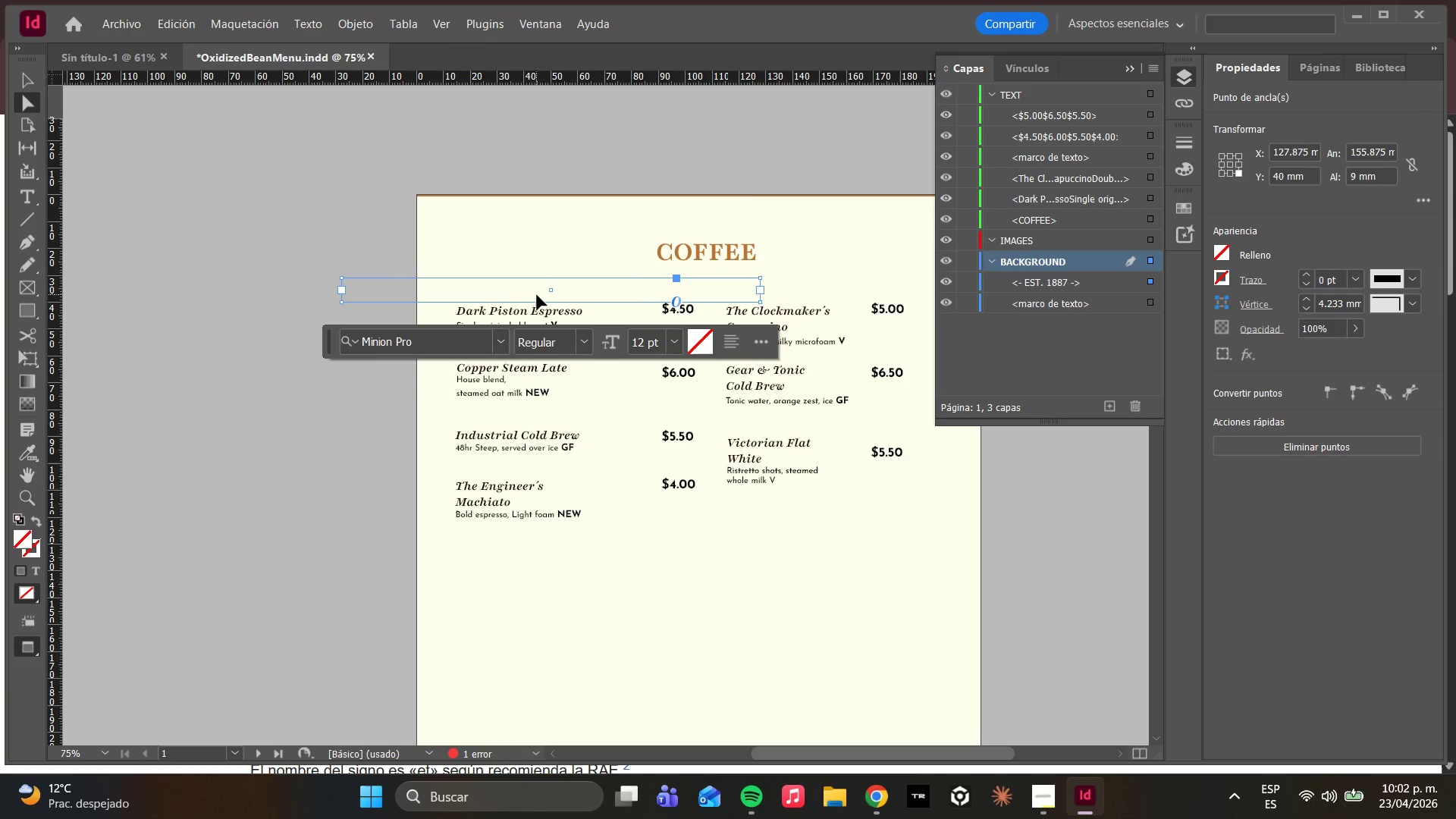 
left_click_drag(start_coordinate=[515, 288], to_coordinate=[807, 274])
 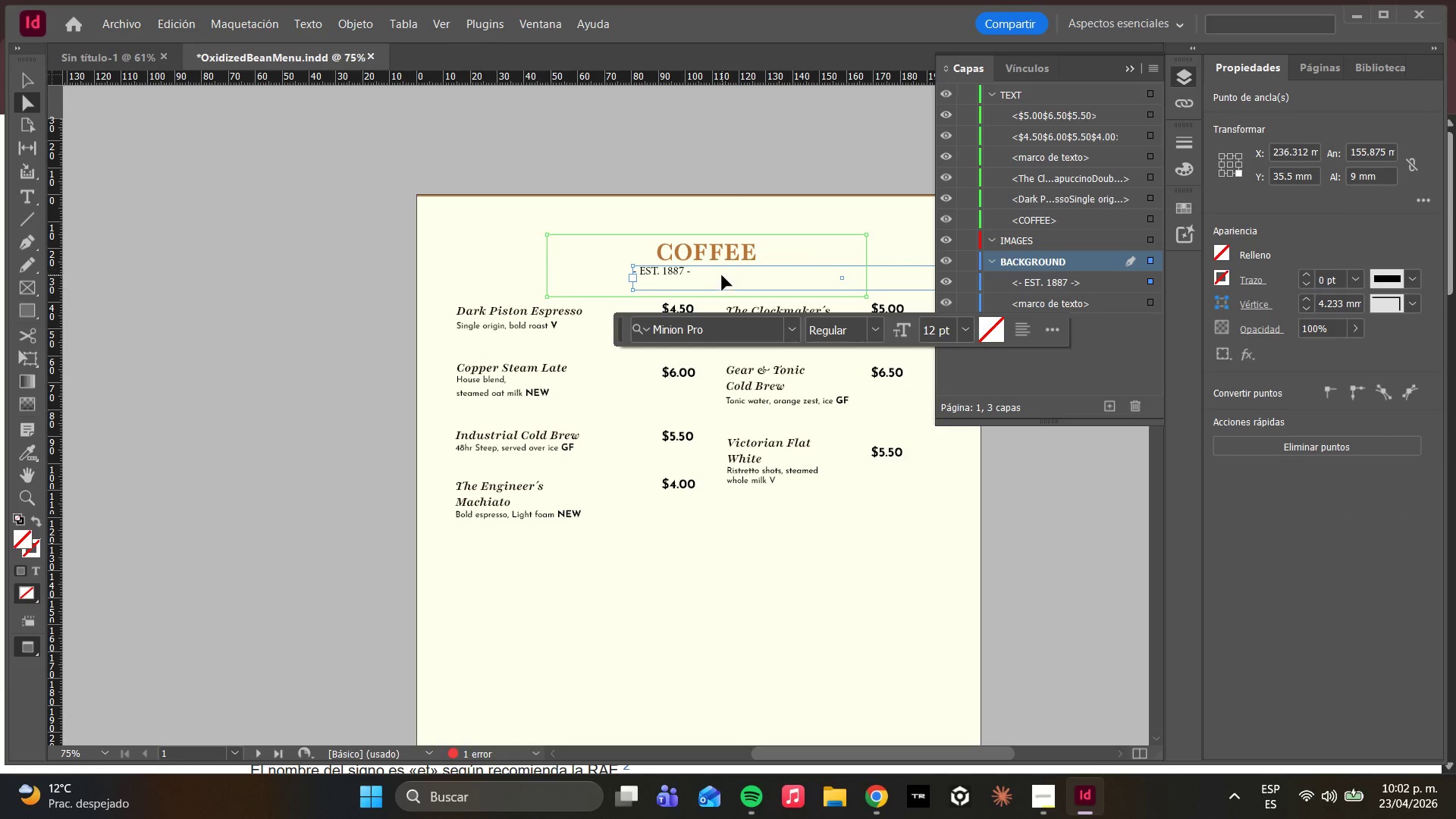 
left_click_drag(start_coordinate=[723, 277], to_coordinate=[748, 276])
 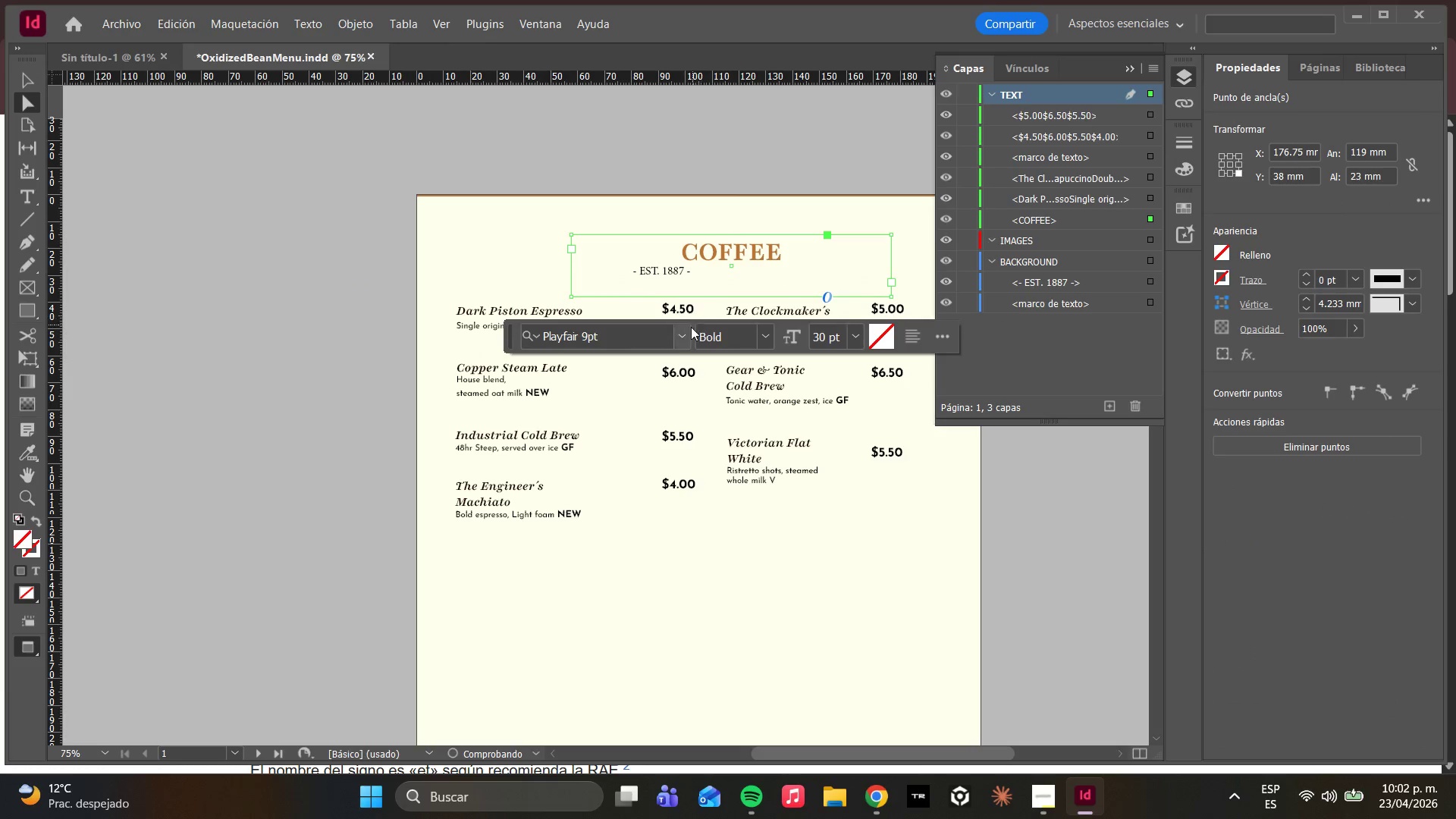 
key(Control+ControlLeft)
 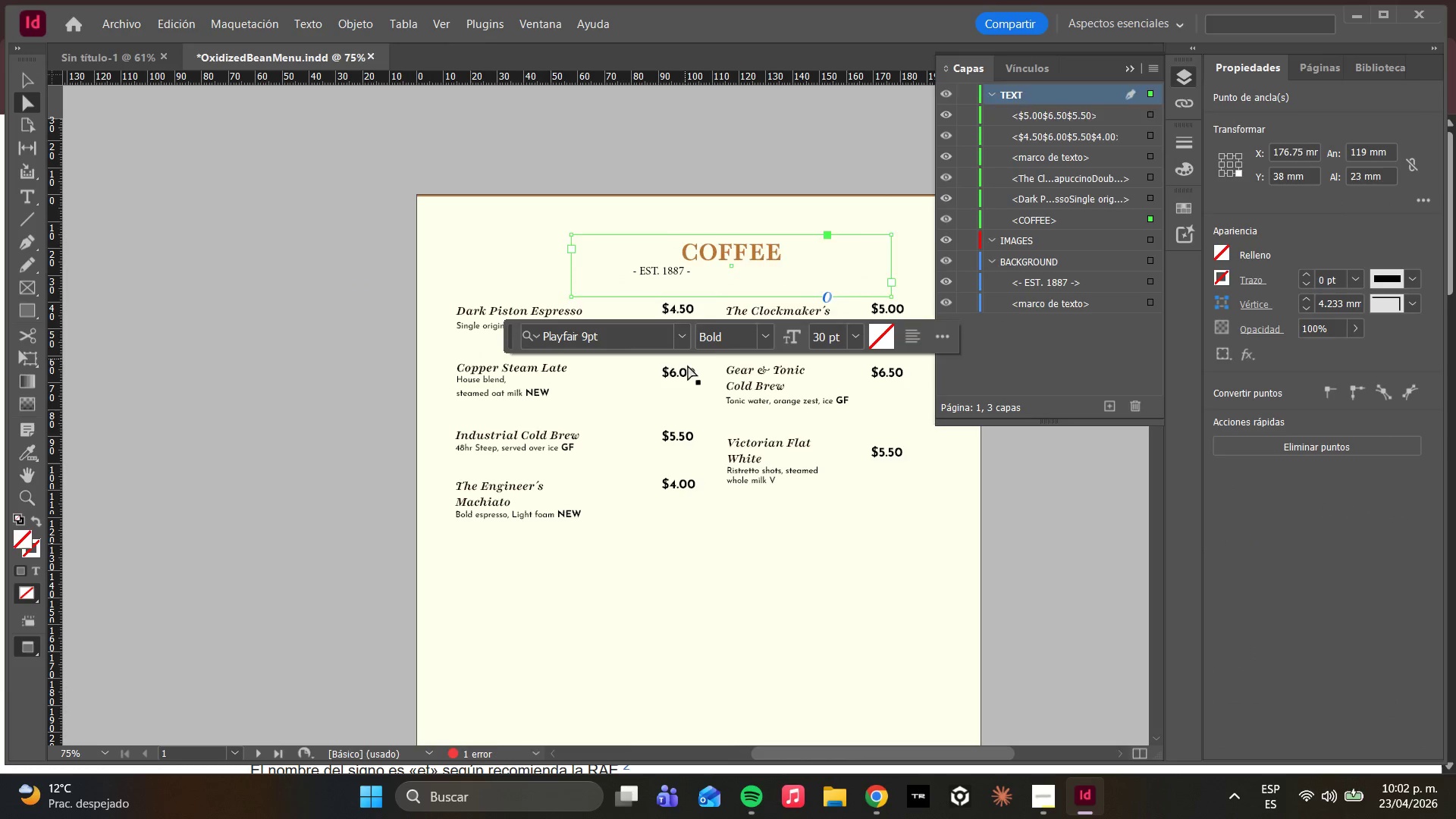 
key(Control+Z)
 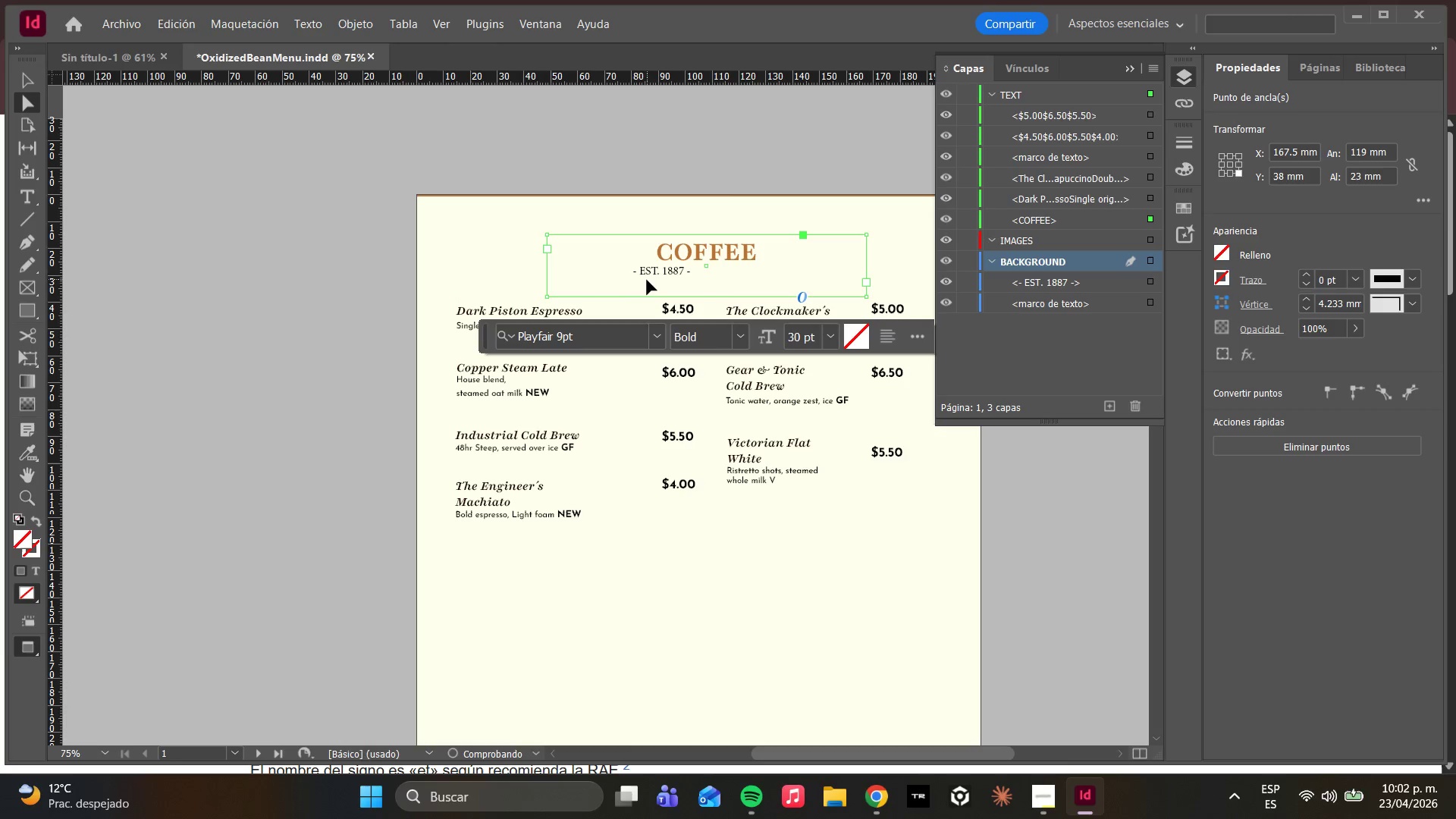 
left_click([647, 278])
 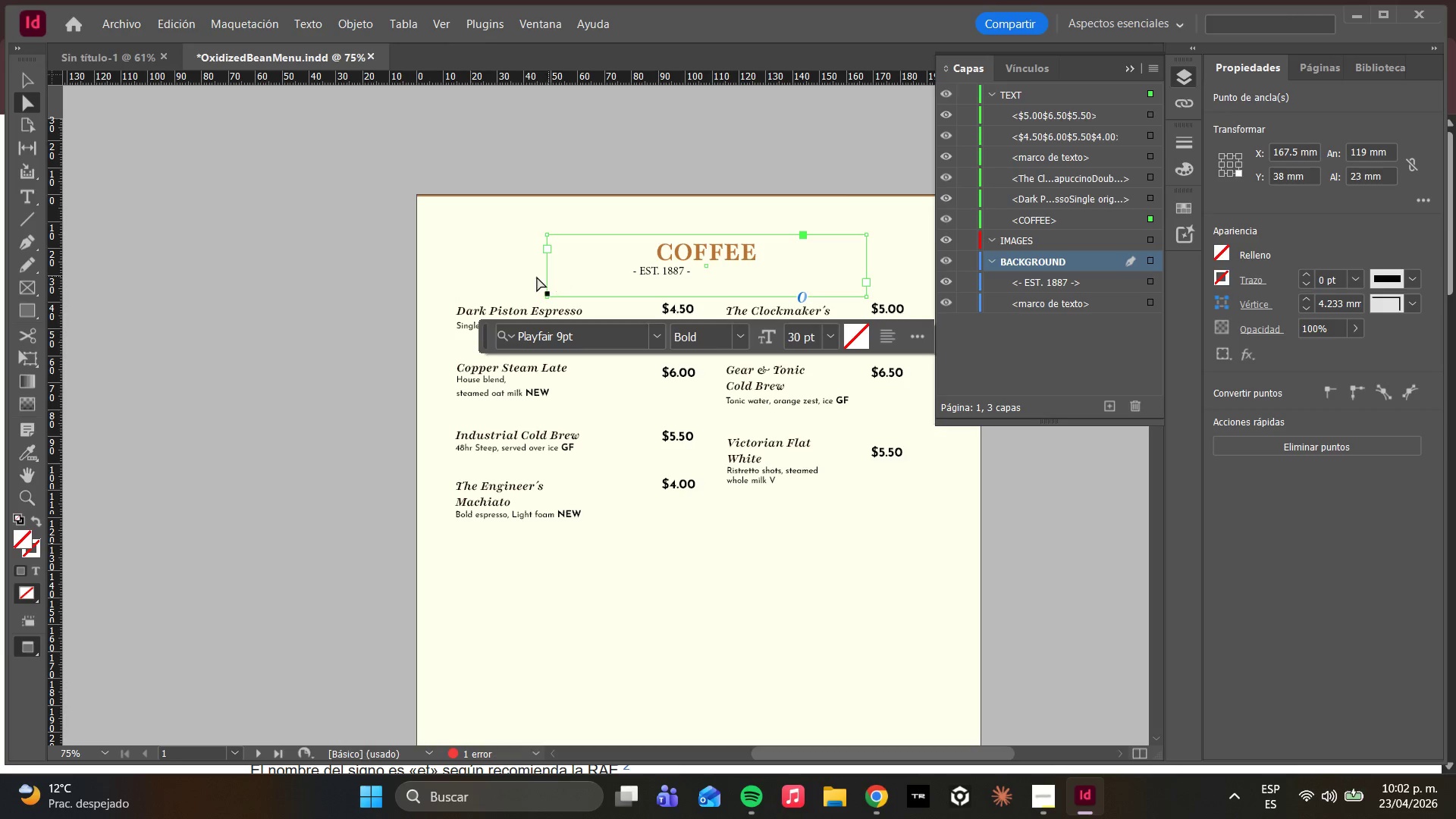 
left_click([528, 277])
 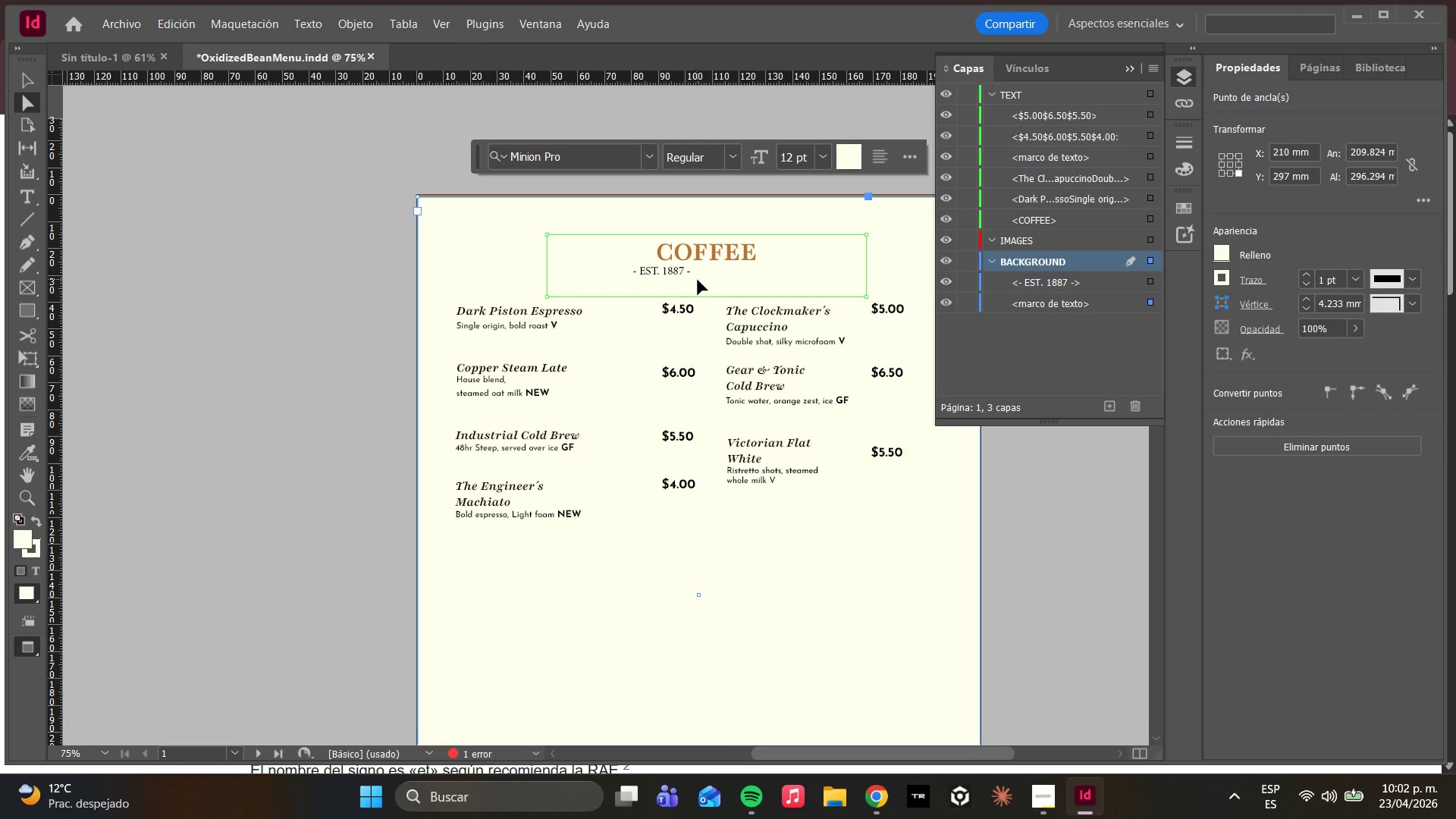 
left_click([686, 278])
 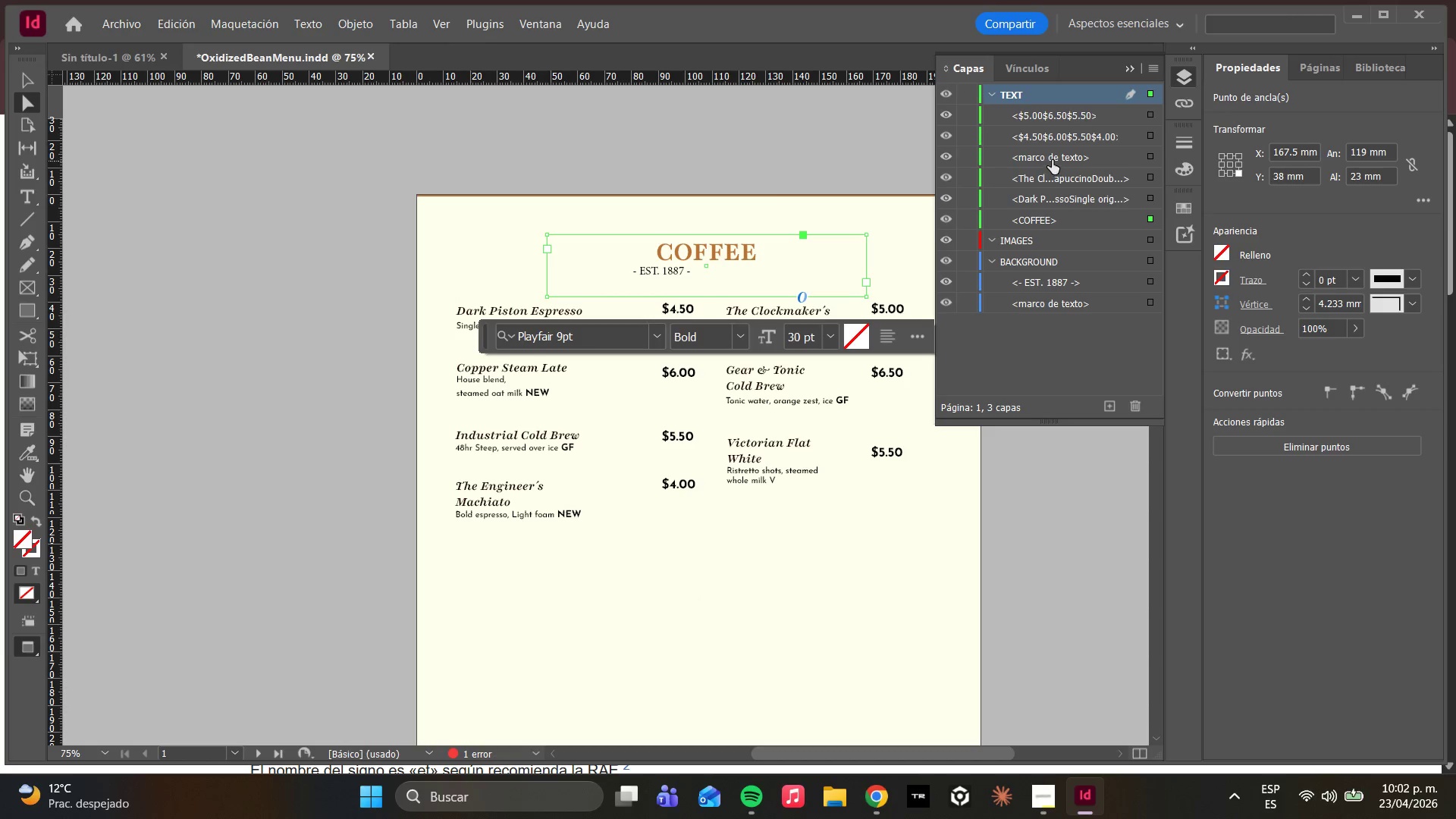 
scroll: coordinate [1057, 150], scroll_direction: up, amount: 3.0
 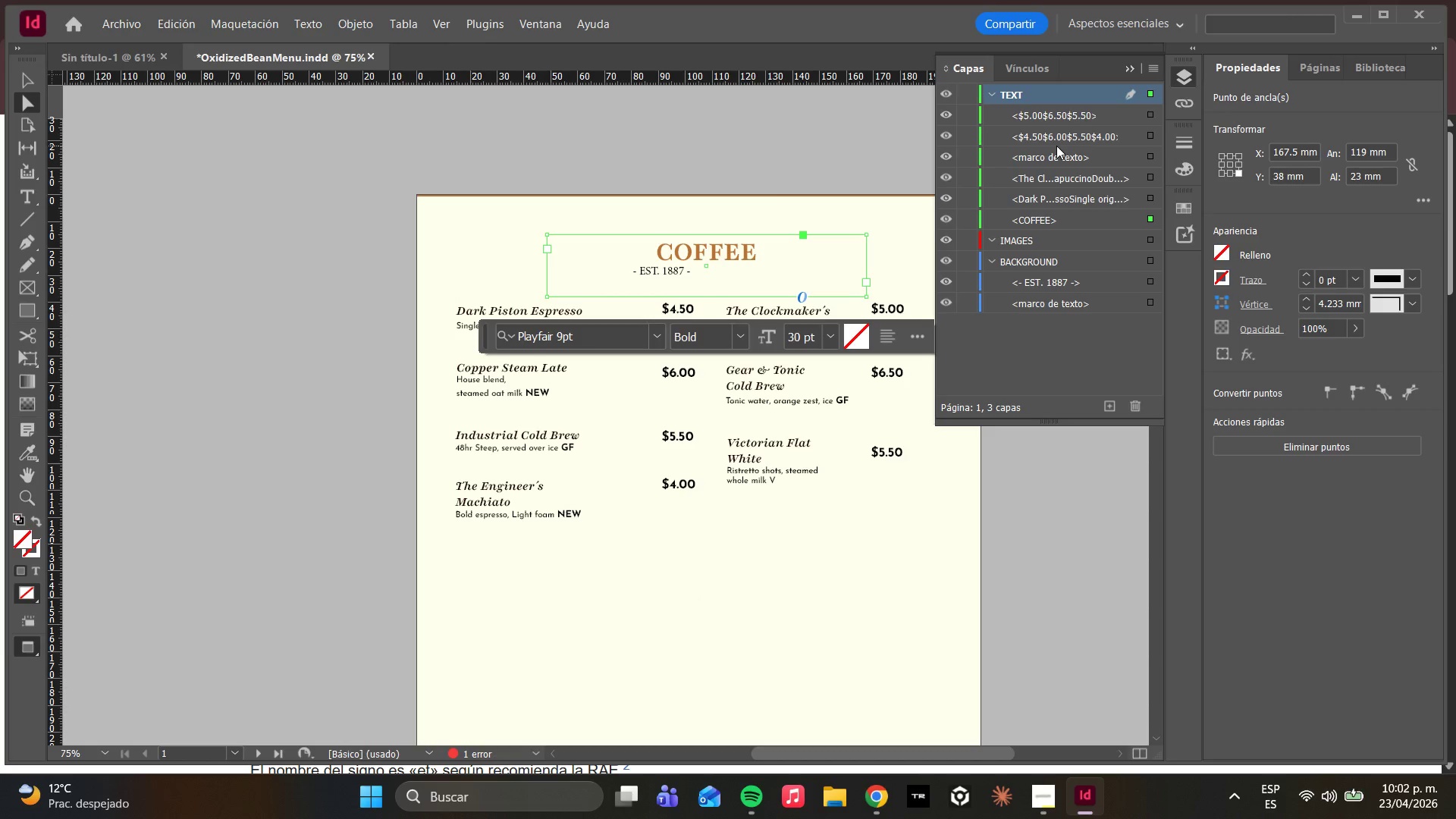 
scroll: coordinate [1056, 146], scroll_direction: down, amount: 1.0
 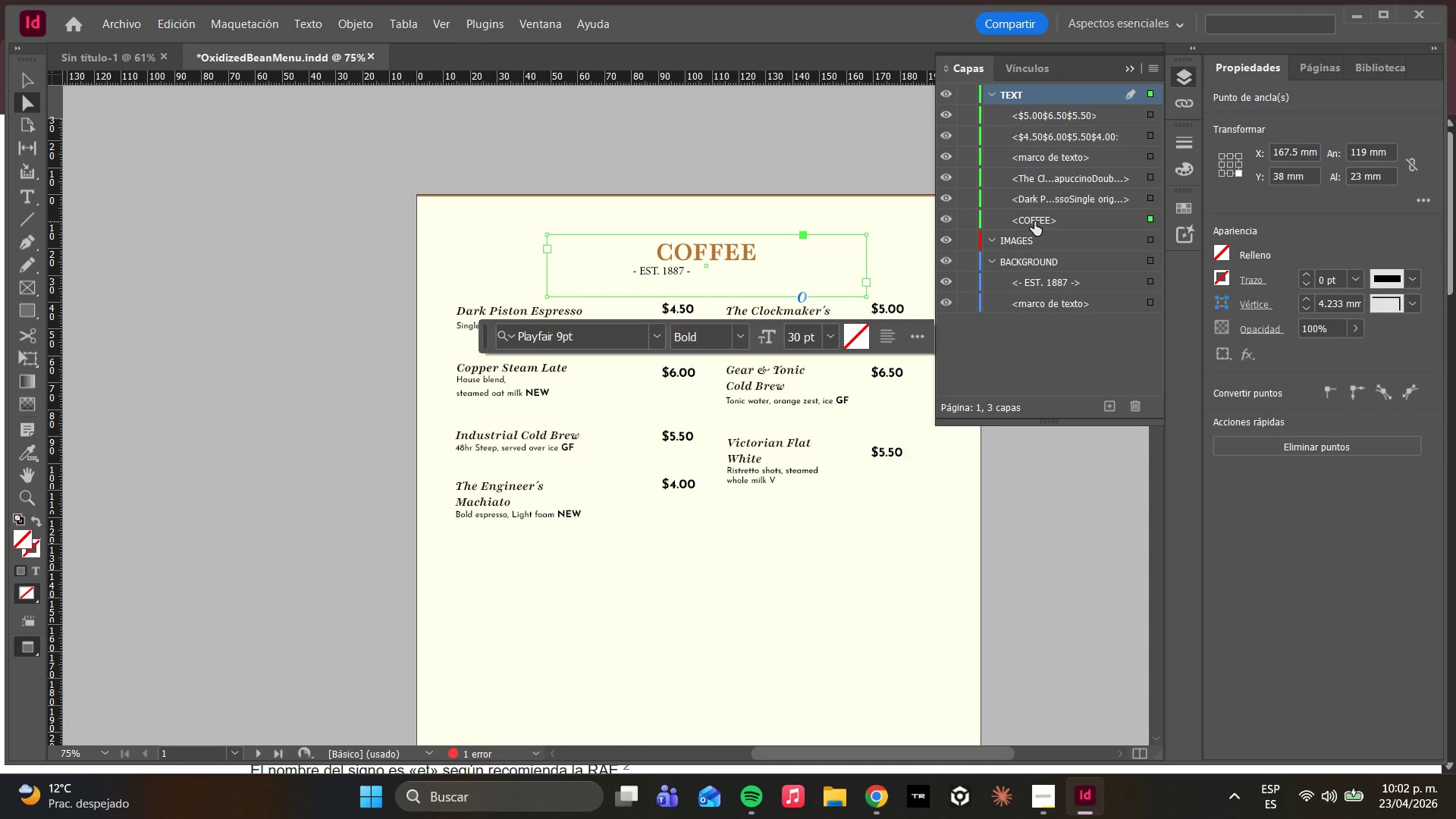 
left_click([1036, 221])
 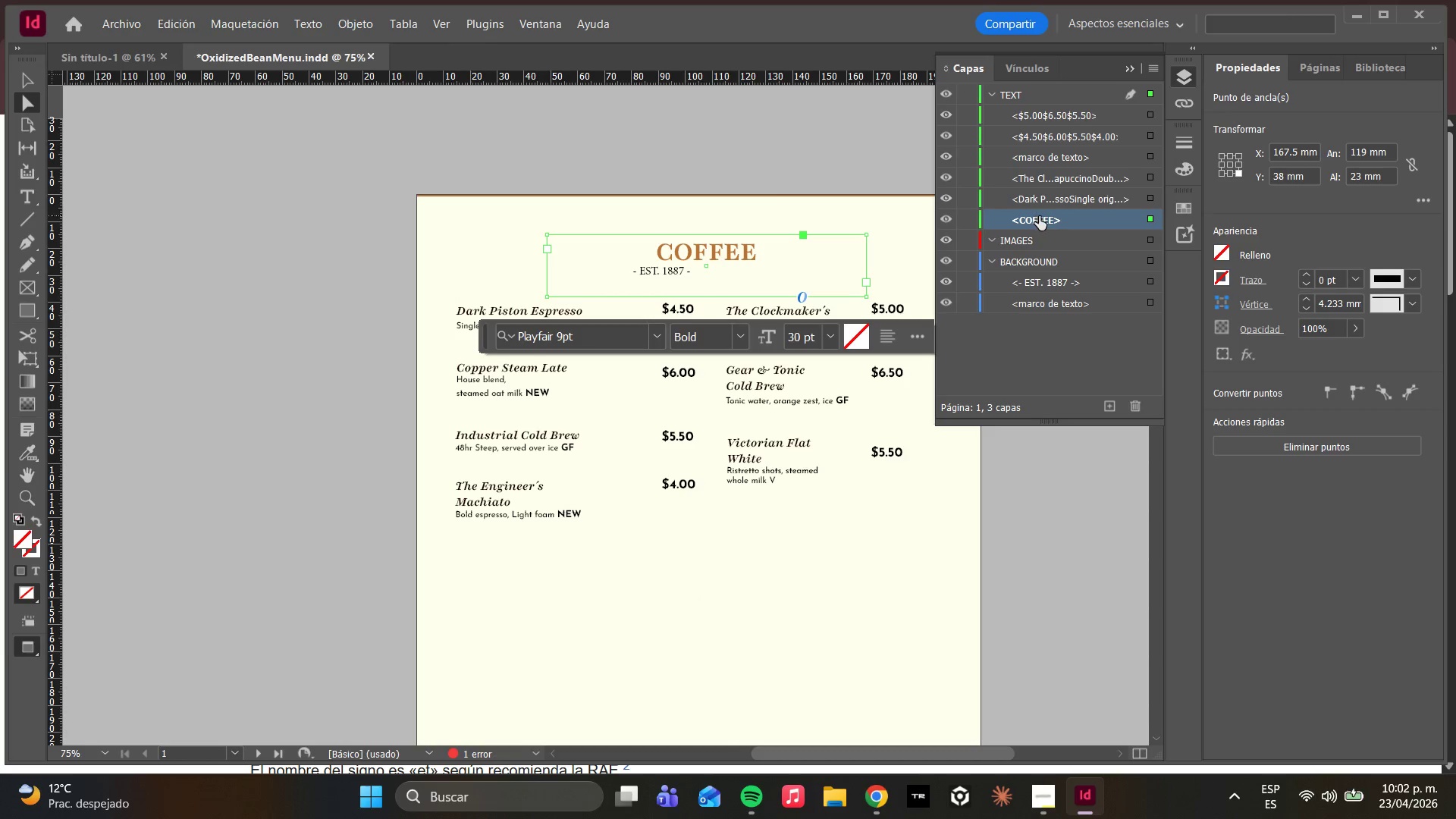 
scroll: coordinate [1040, 216], scroll_direction: down, amount: 2.0
 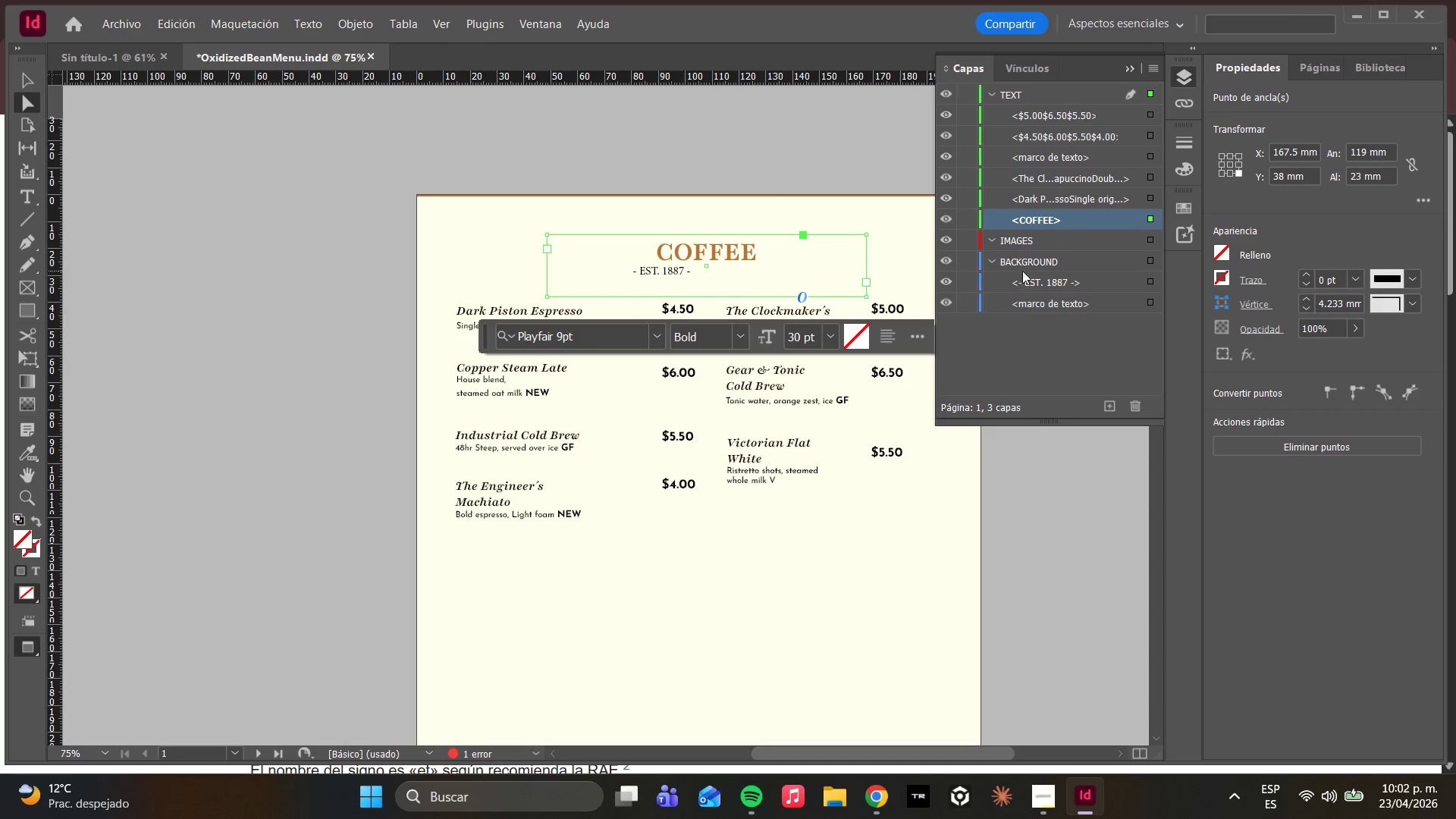 
left_click_drag(start_coordinate=[1028, 284], to_coordinate=[1030, 234])
 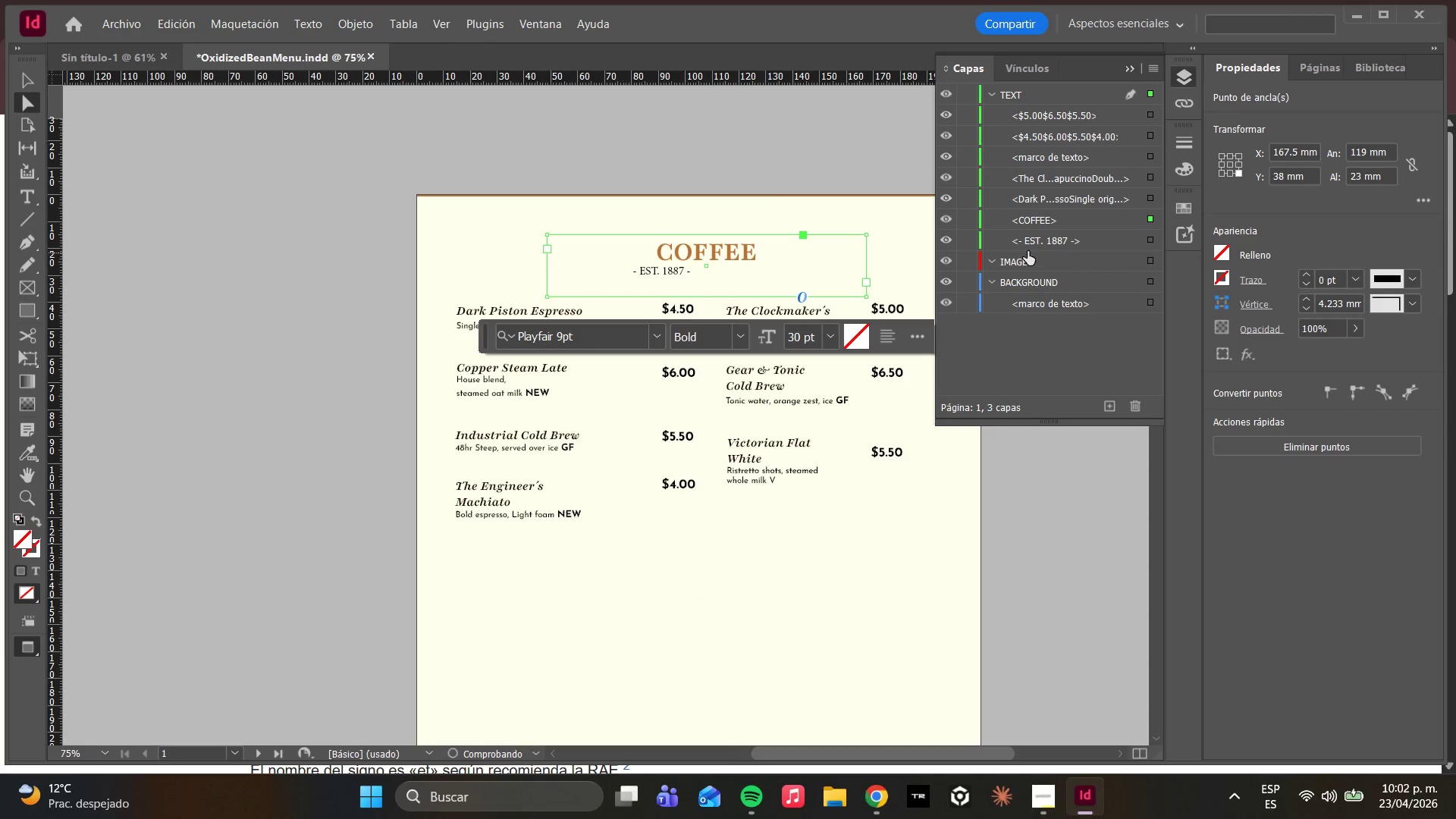 
left_click([1028, 242])
 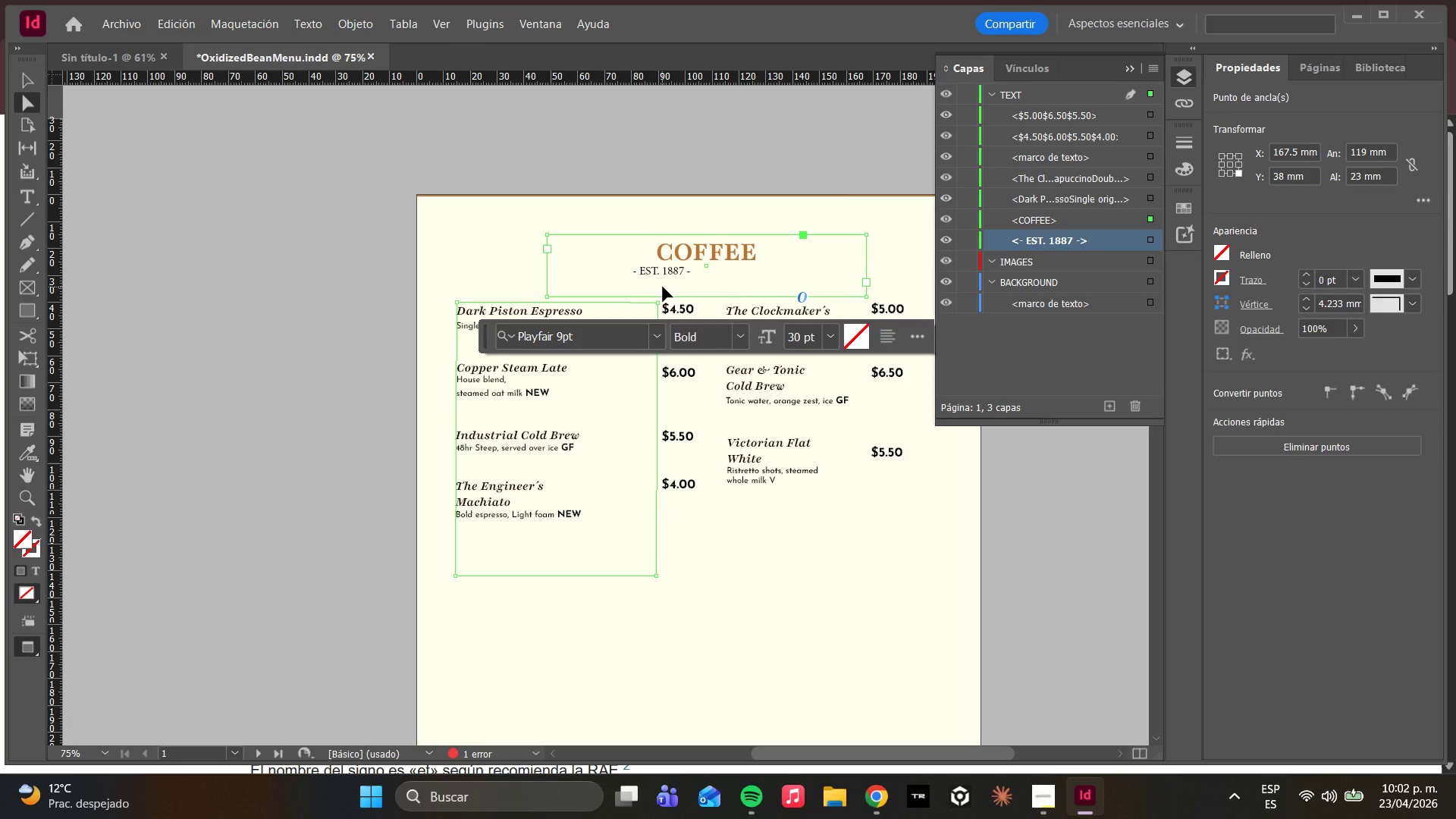 
left_click_drag(start_coordinate=[664, 287], to_coordinate=[693, 287])
 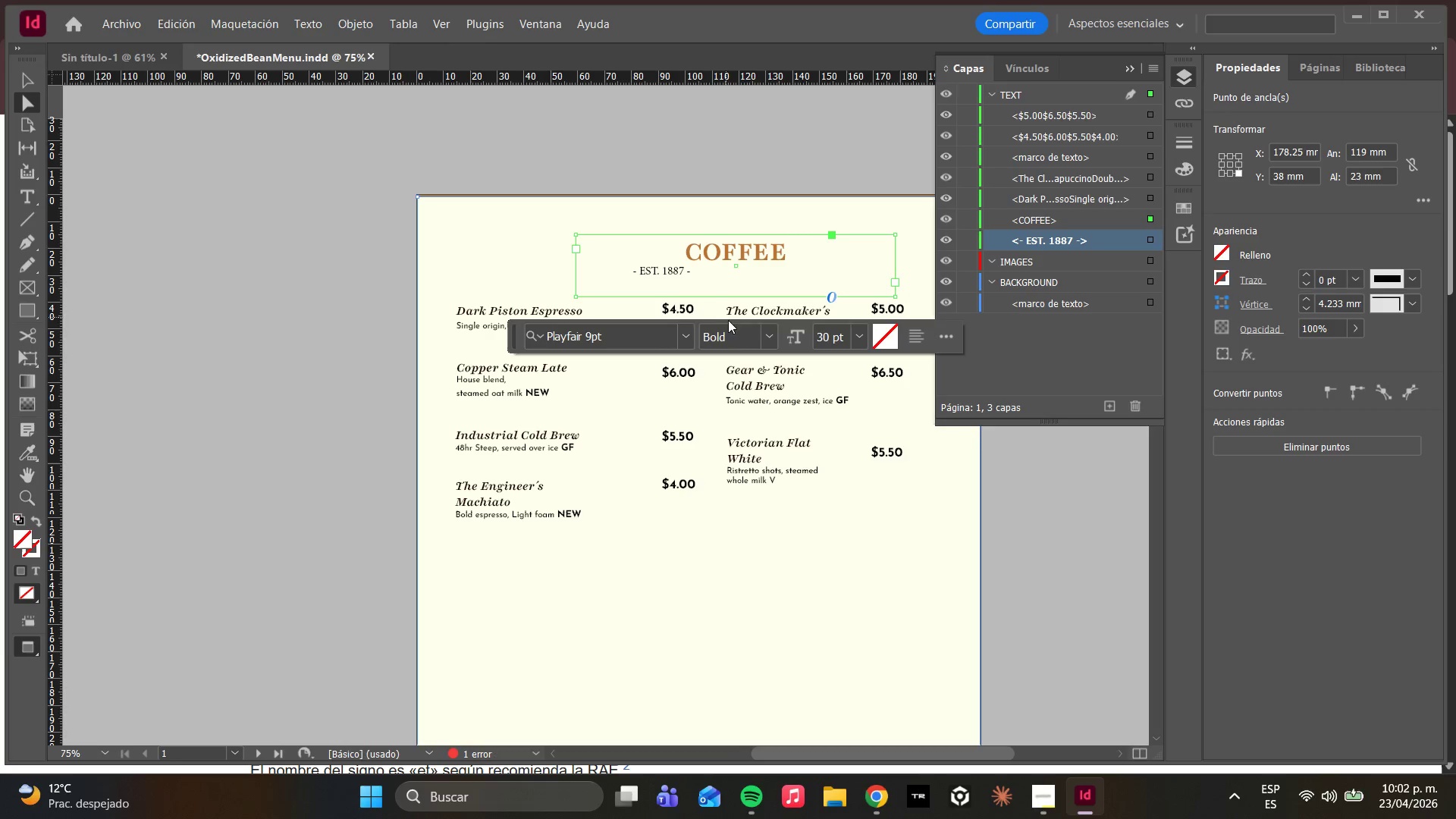 
key(Control+Z)
 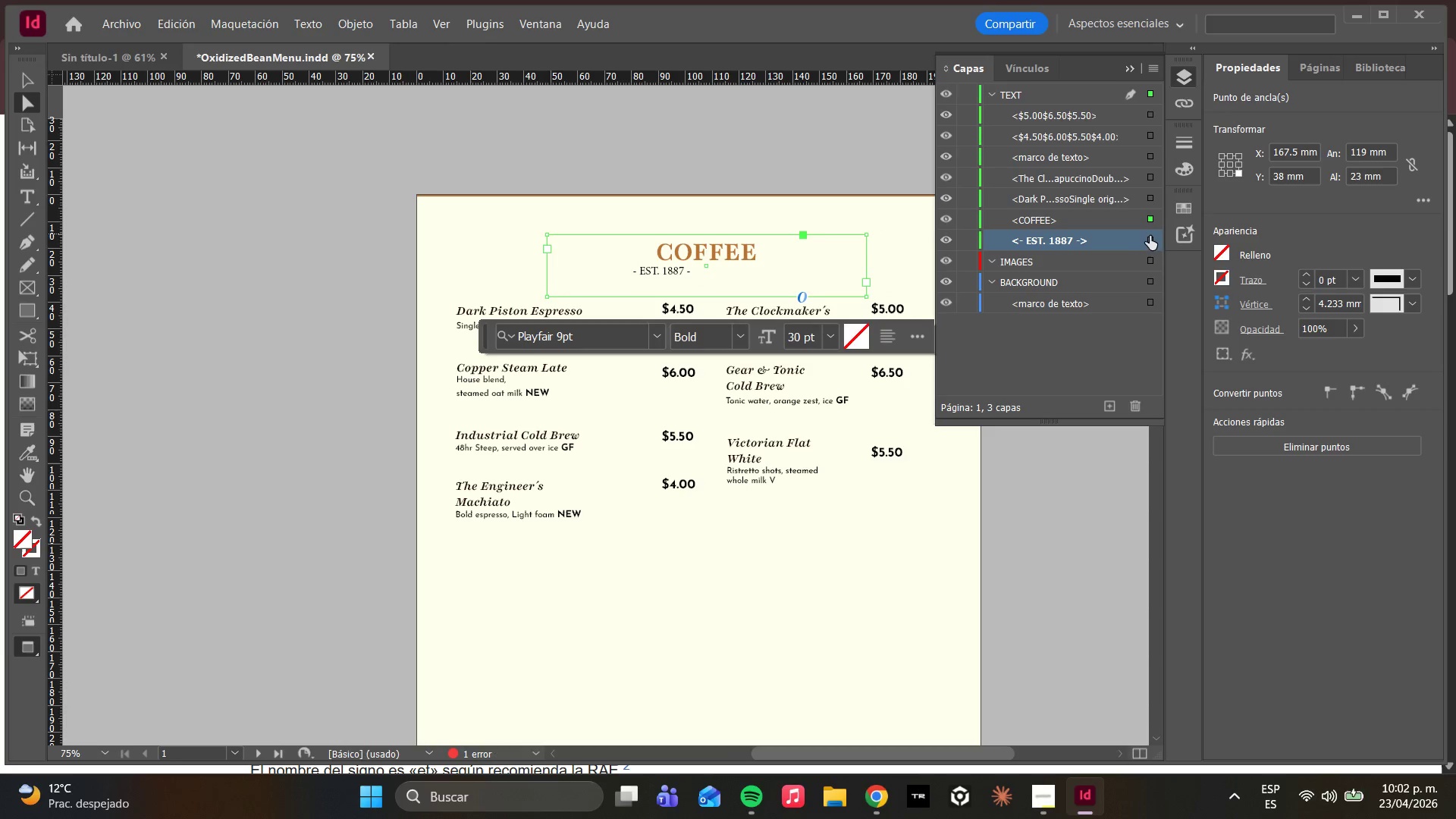 
left_click([1148, 241])
 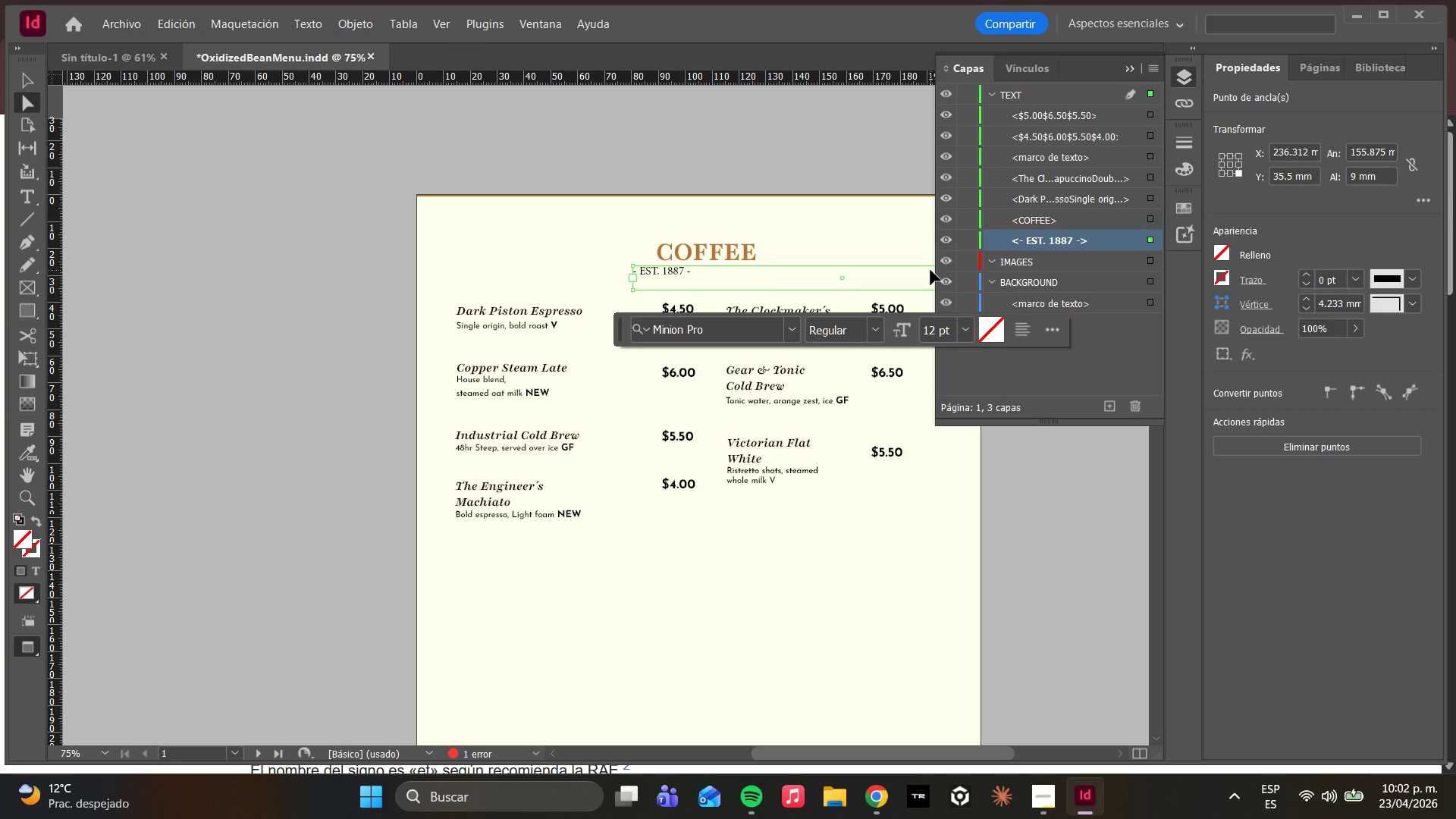 
left_click_drag(start_coordinate=[897, 286], to_coordinate=[928, 287])
 